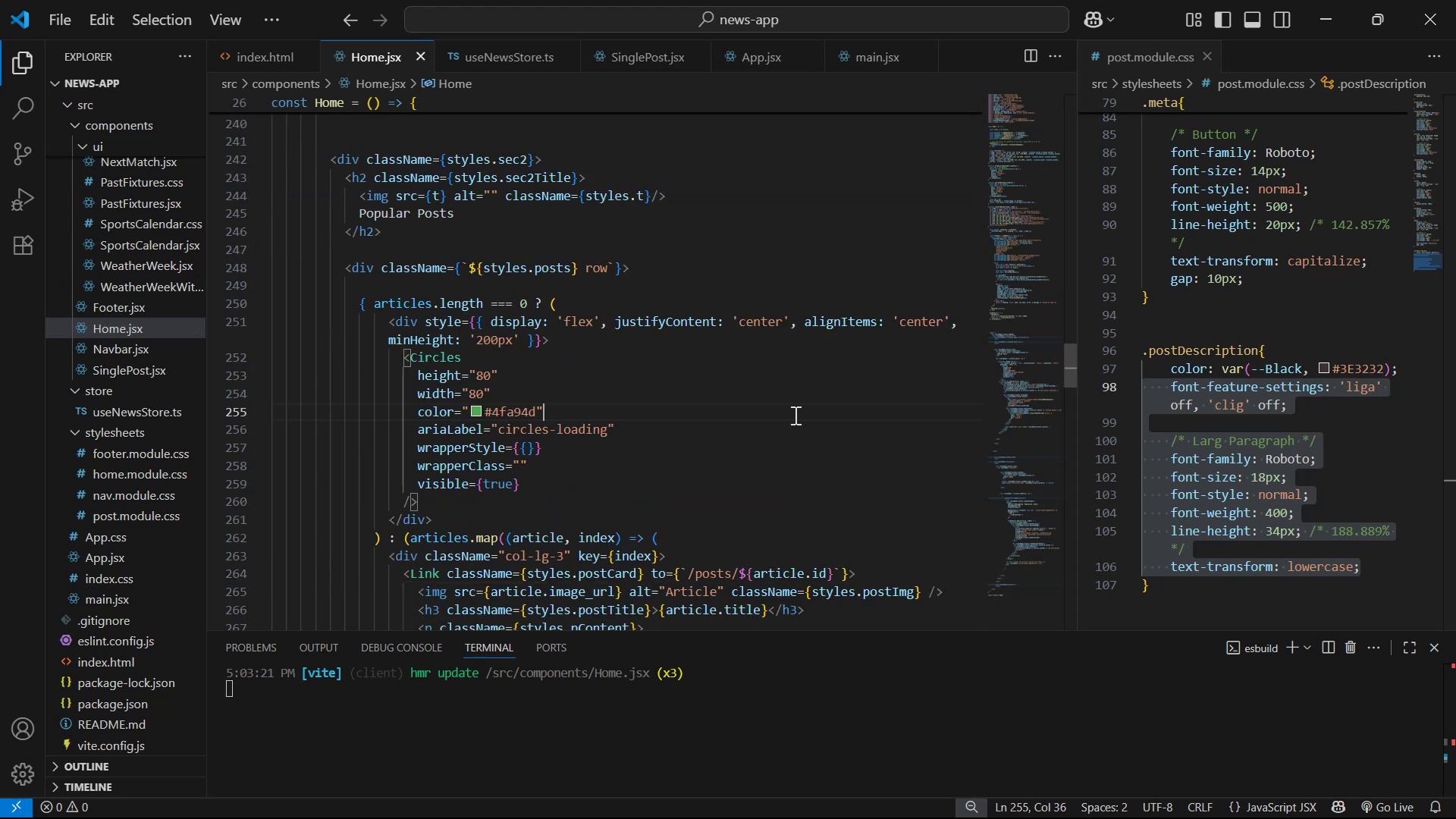 
key(Control+S)
 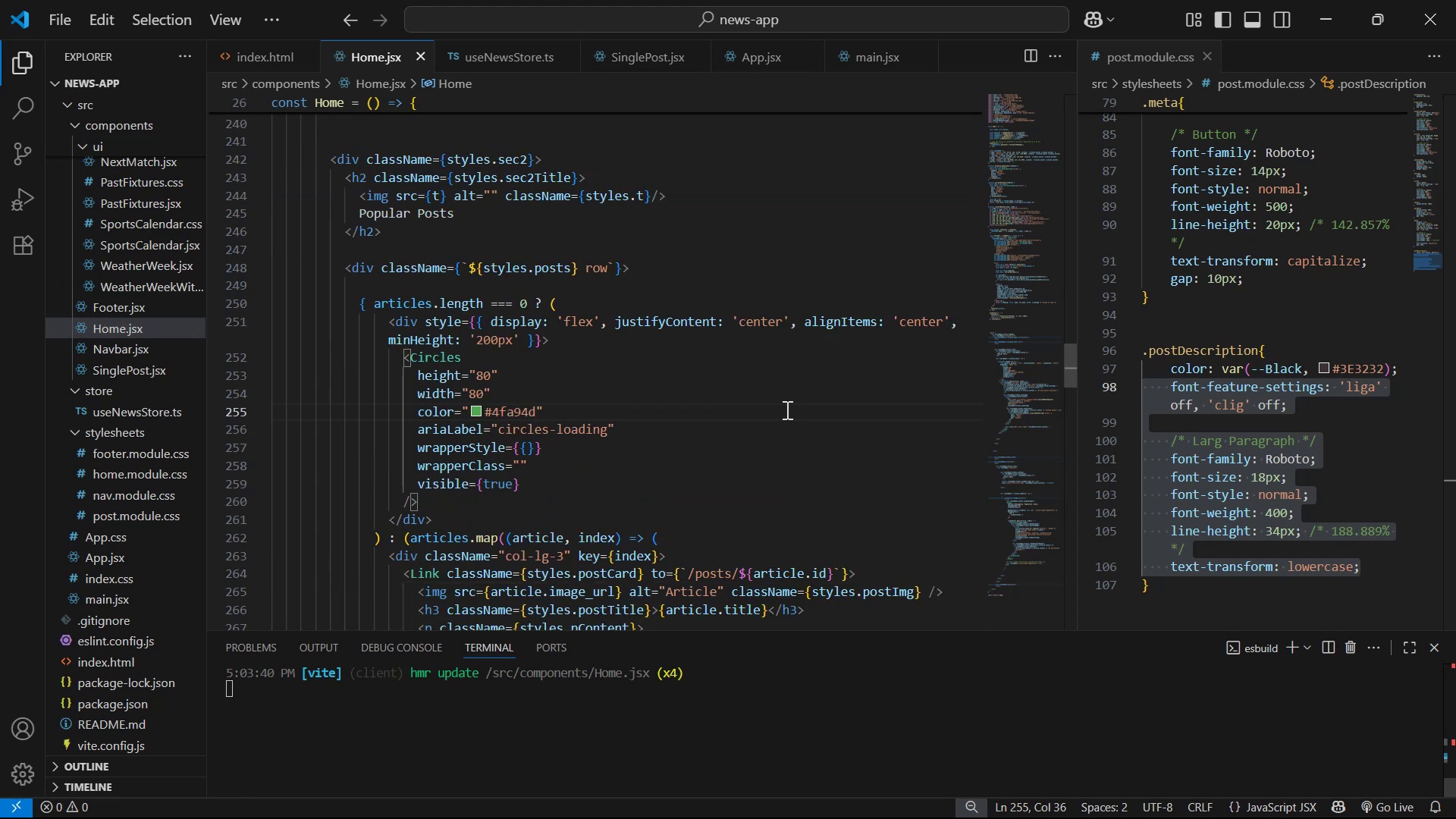 
key(Alt+Tab)
 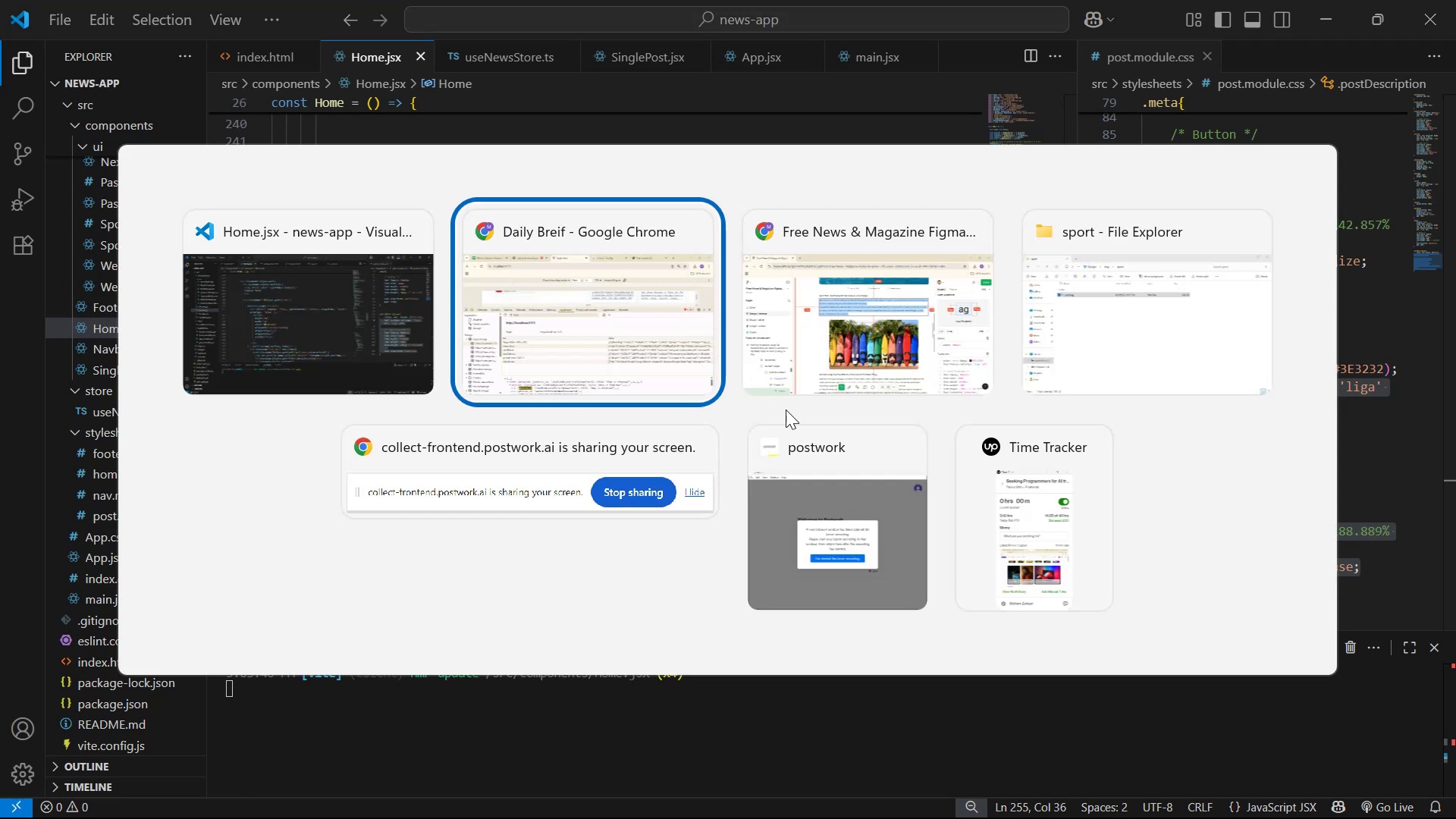 
key(Alt+Tab)
 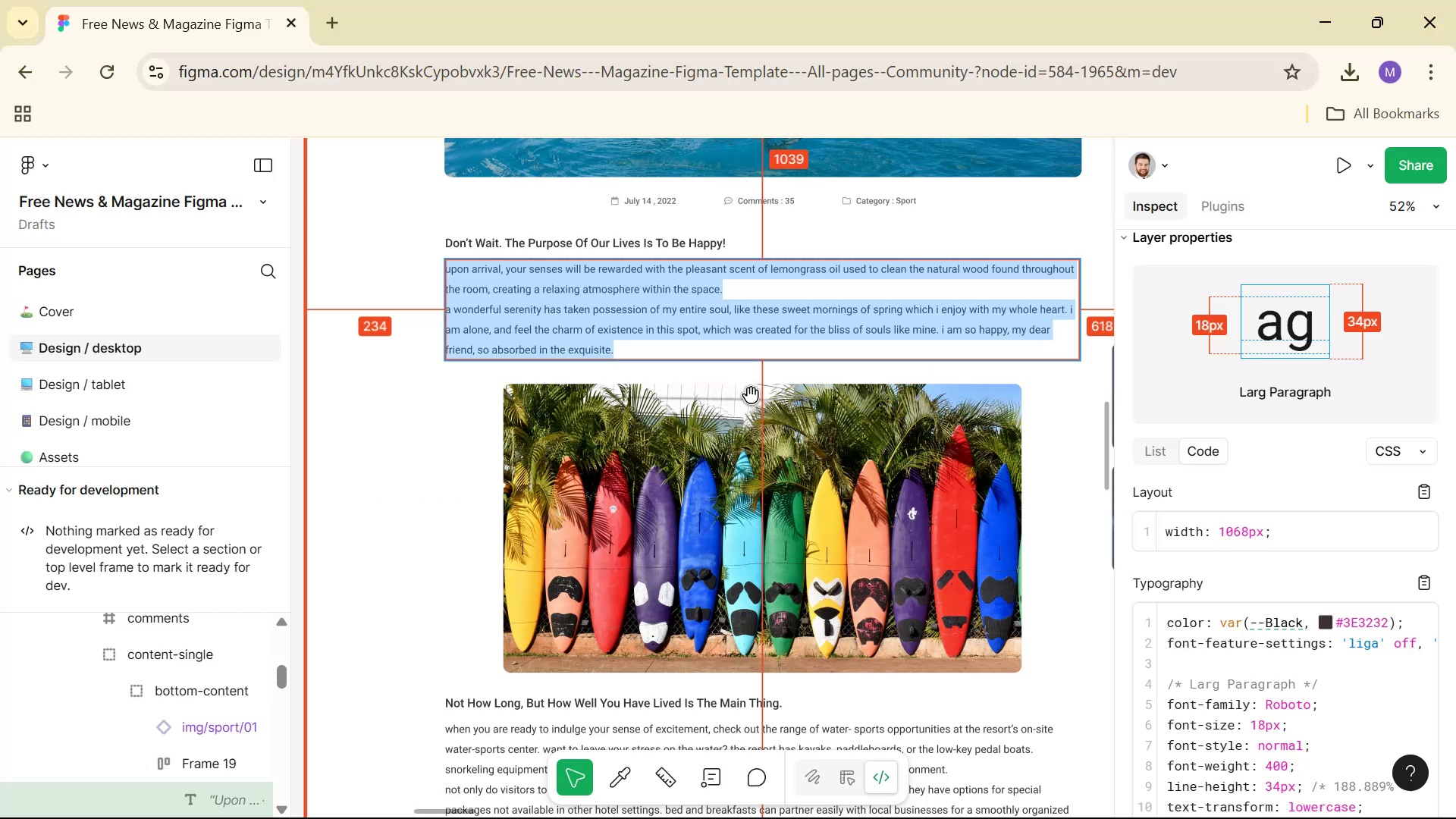 
key(Alt+Tab)
 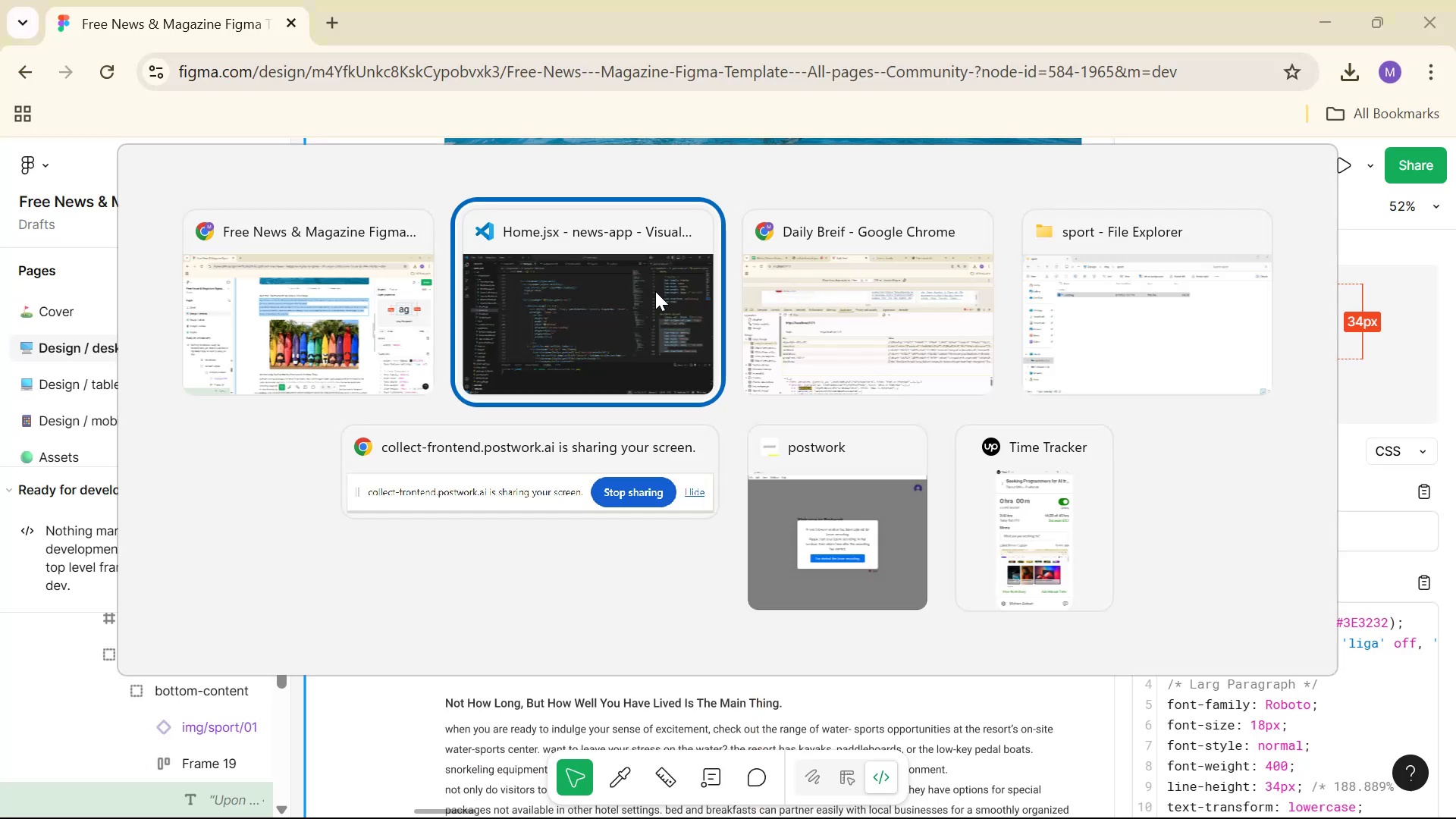 
key(Alt+Tab)
 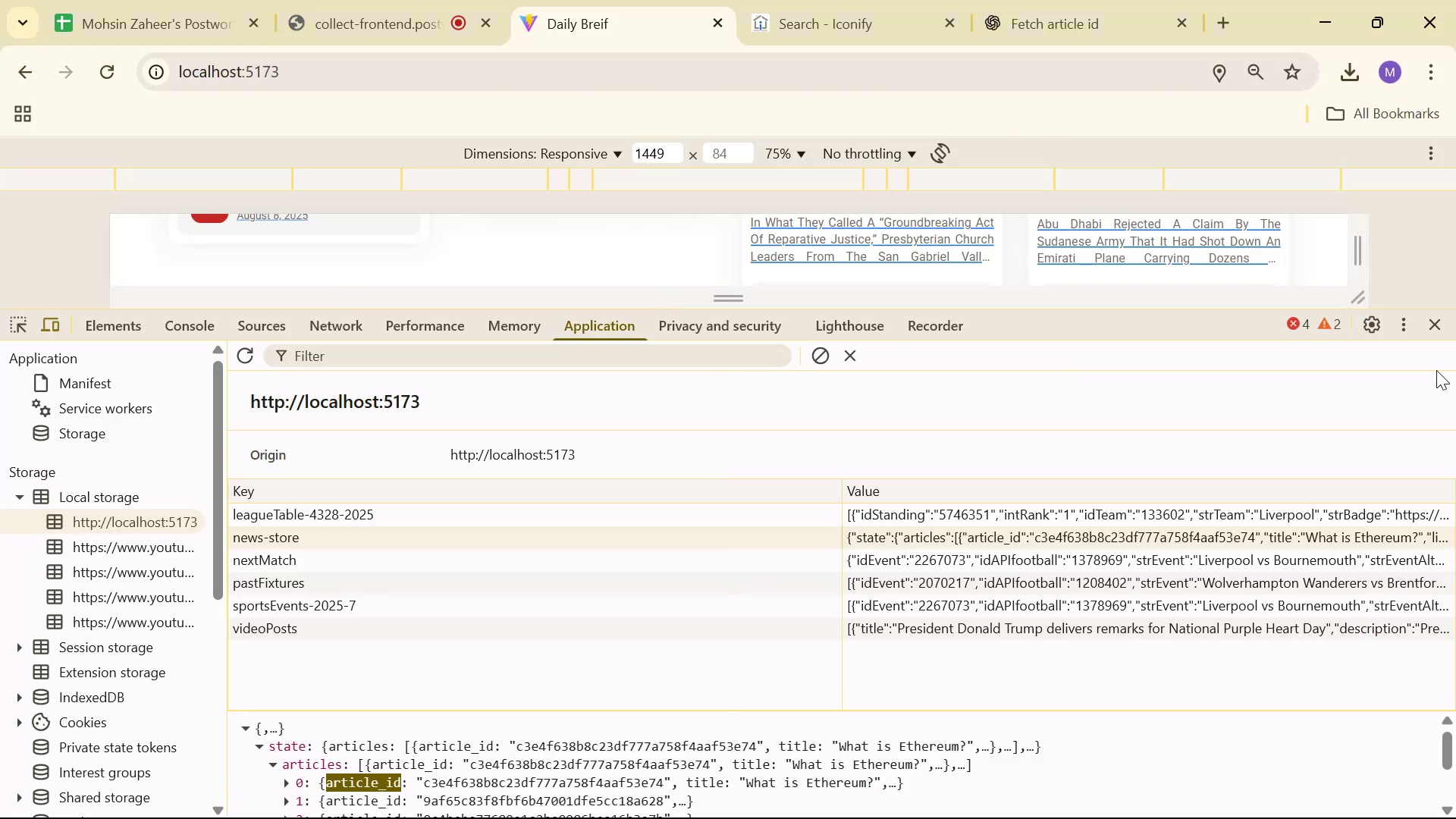 
double_click([1444, 323])
 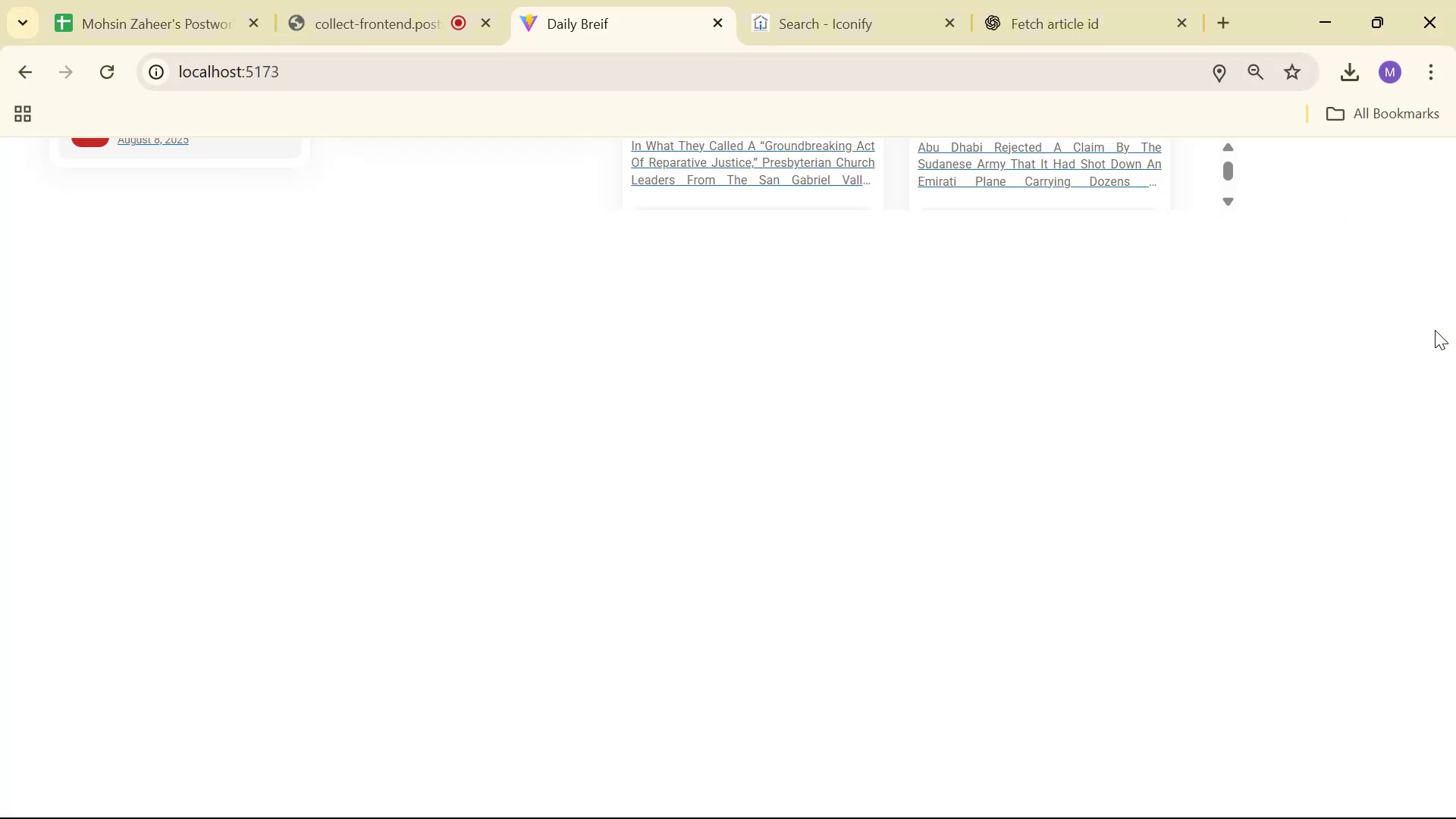 
scroll: coordinate [1127, 410], scroll_direction: up, amount: 6.0
 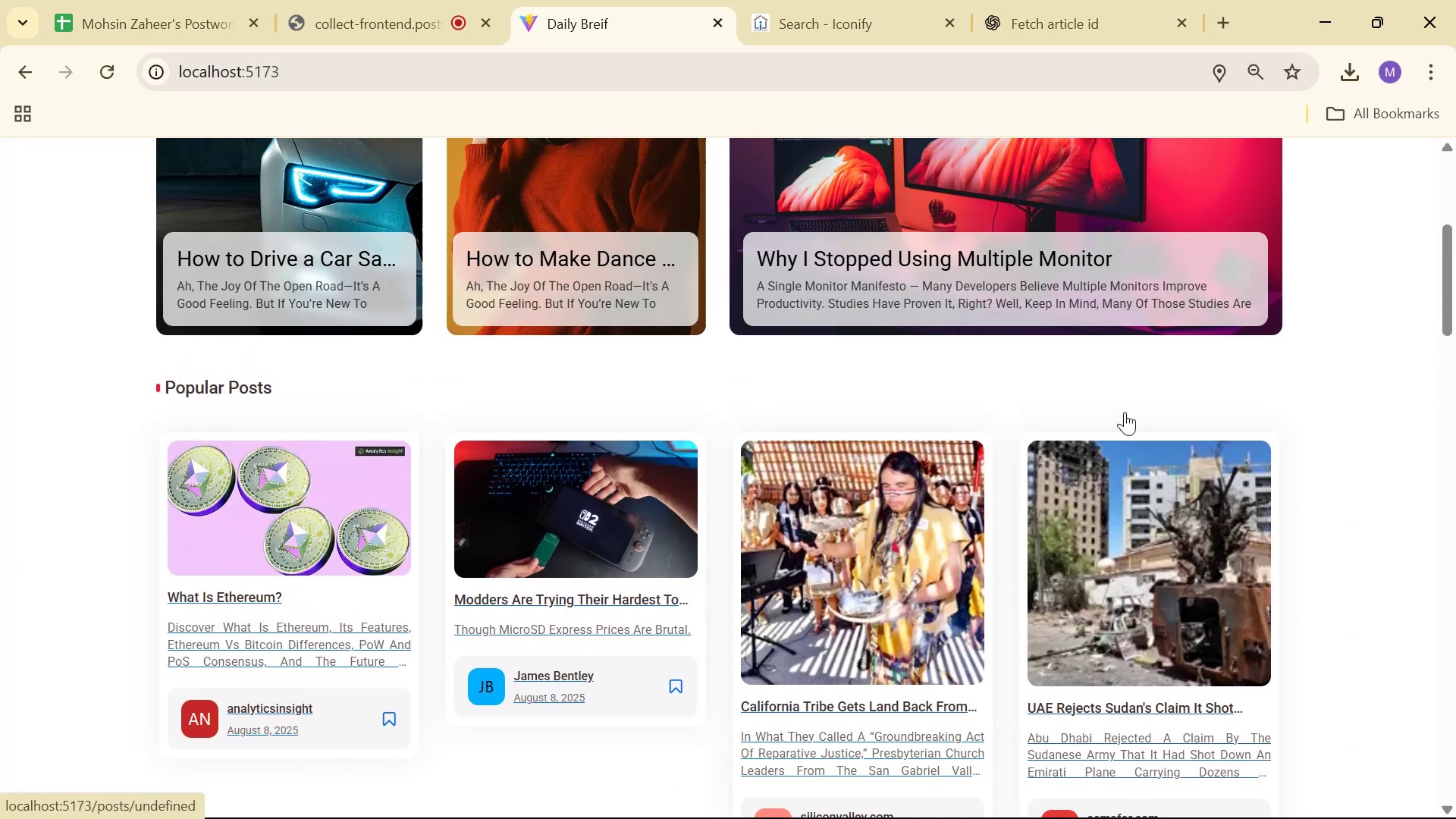 
key(Control+Shift+R)
 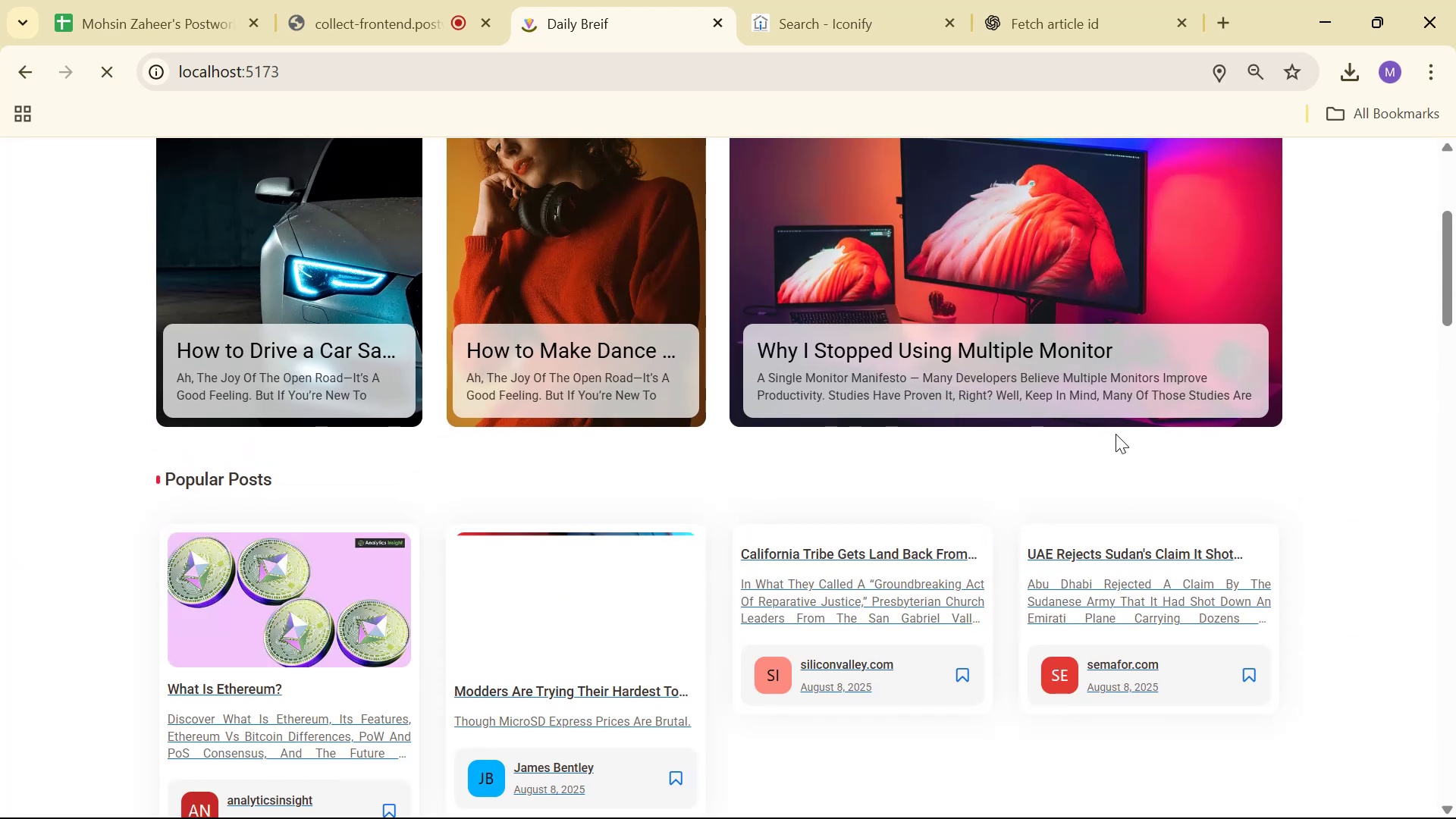 
scroll: coordinate [1233, 428], scroll_direction: down, amount: 2.0
 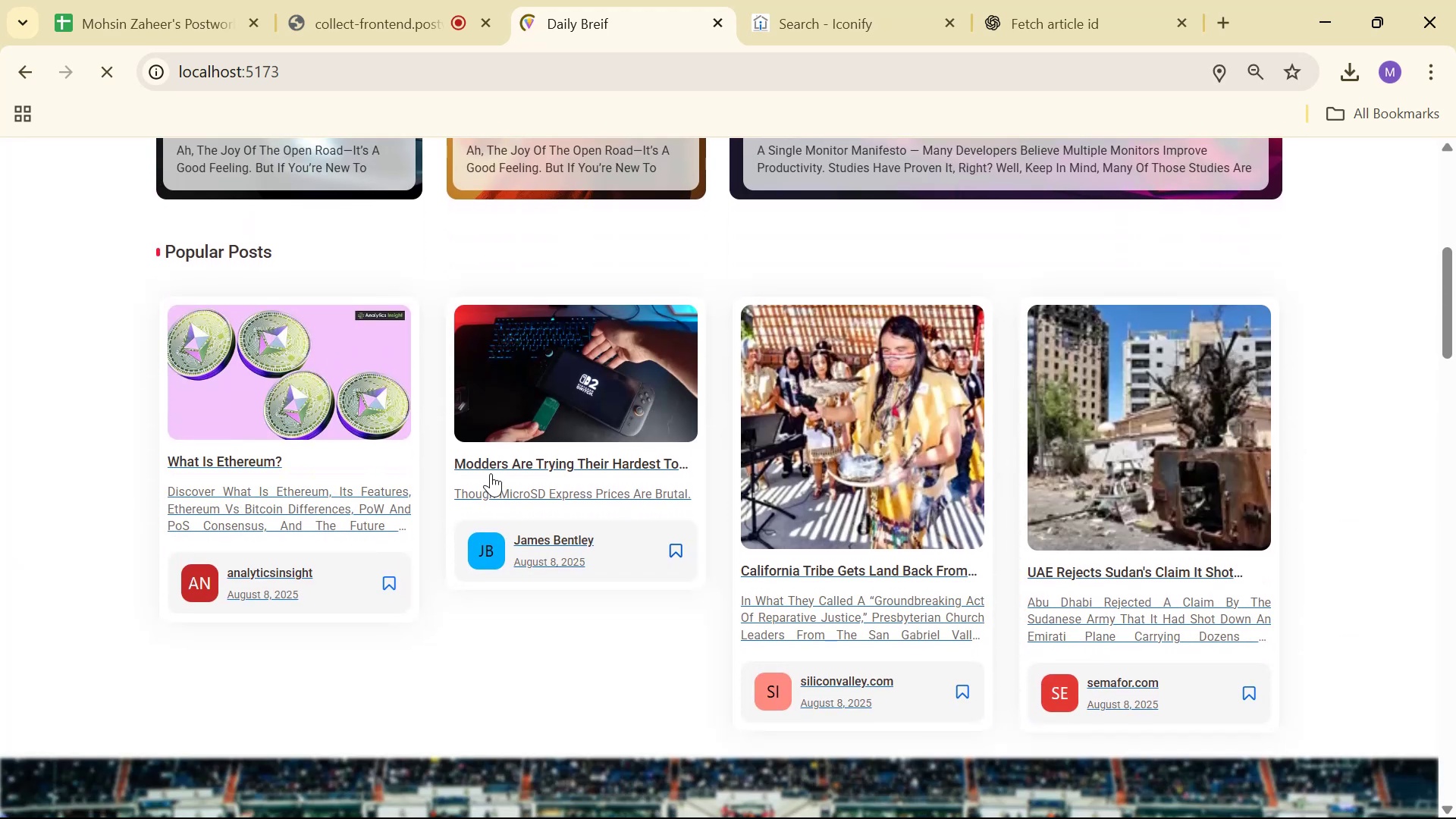 
key(Alt+AltLeft)
 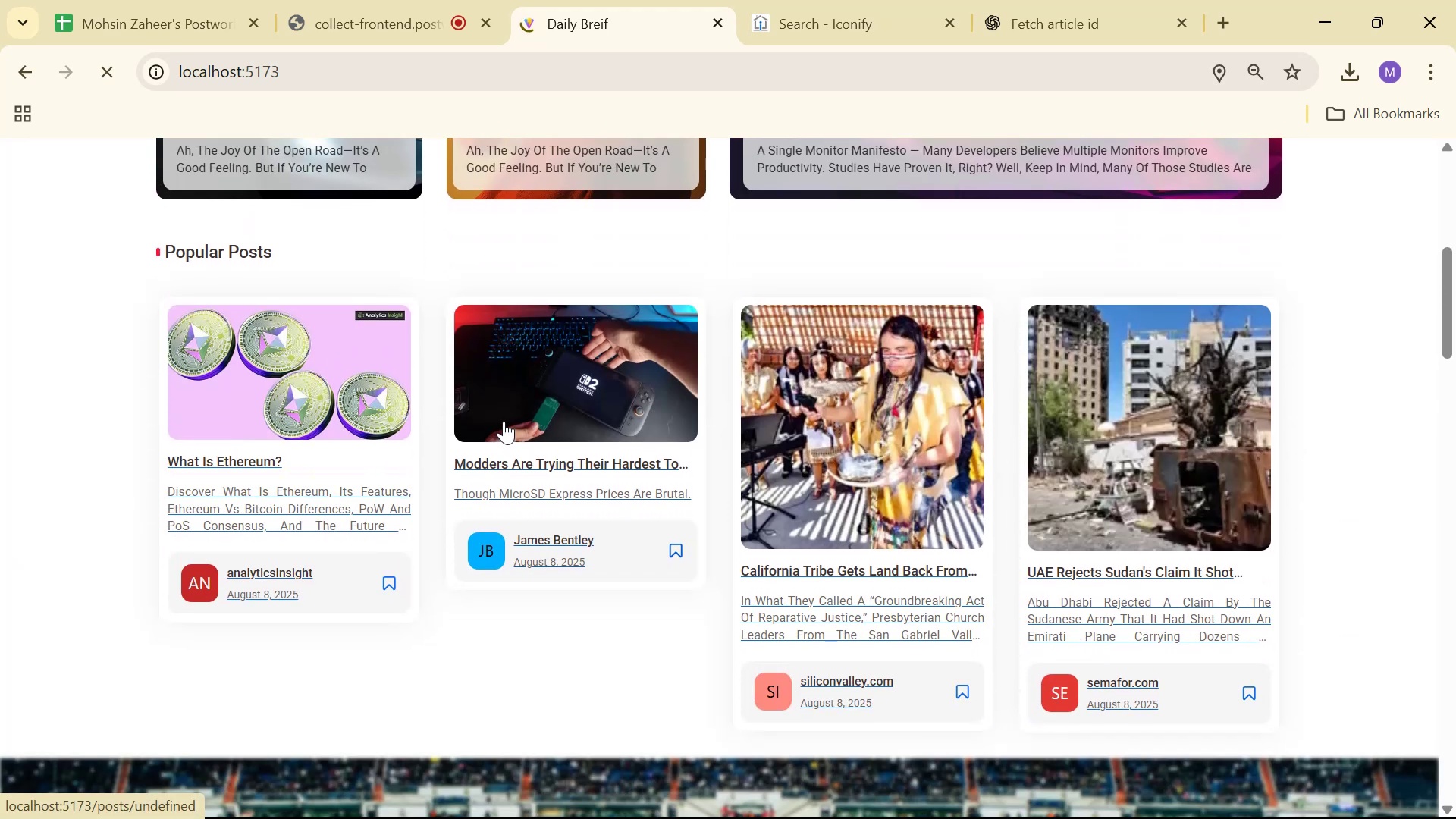 
key(Alt+Tab)
 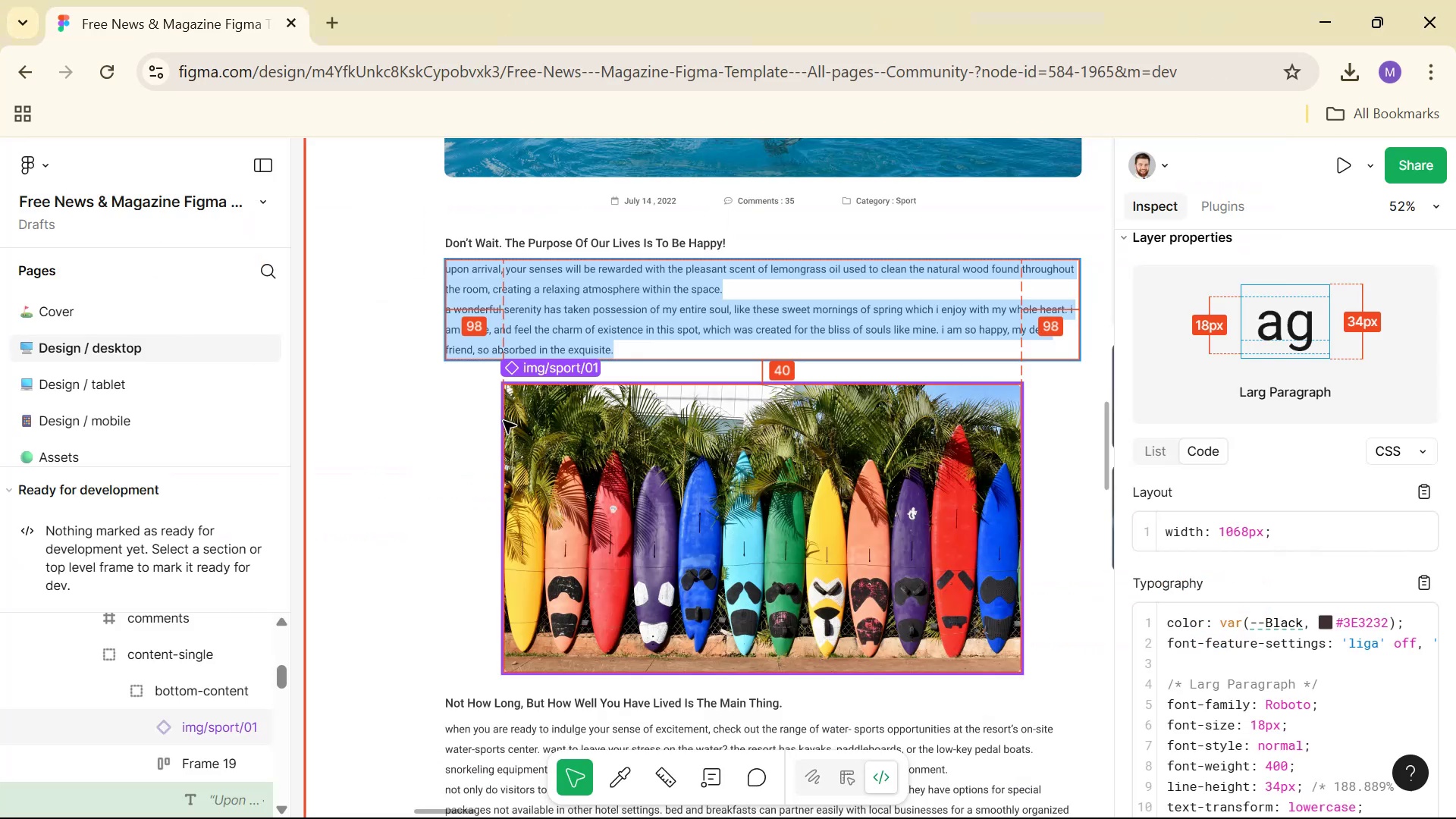 
key(Alt+Tab)
 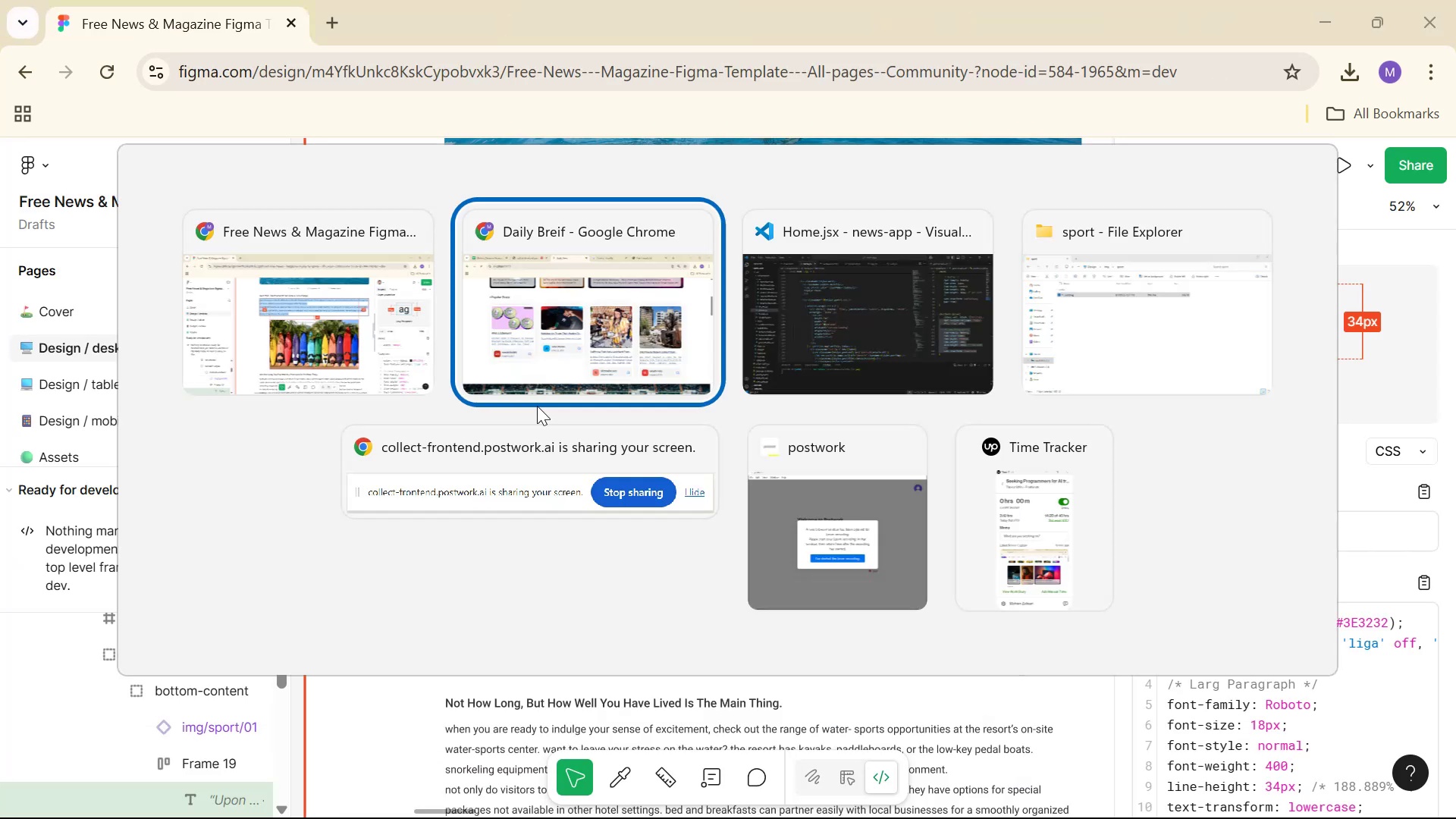 
key(Alt+Tab)
 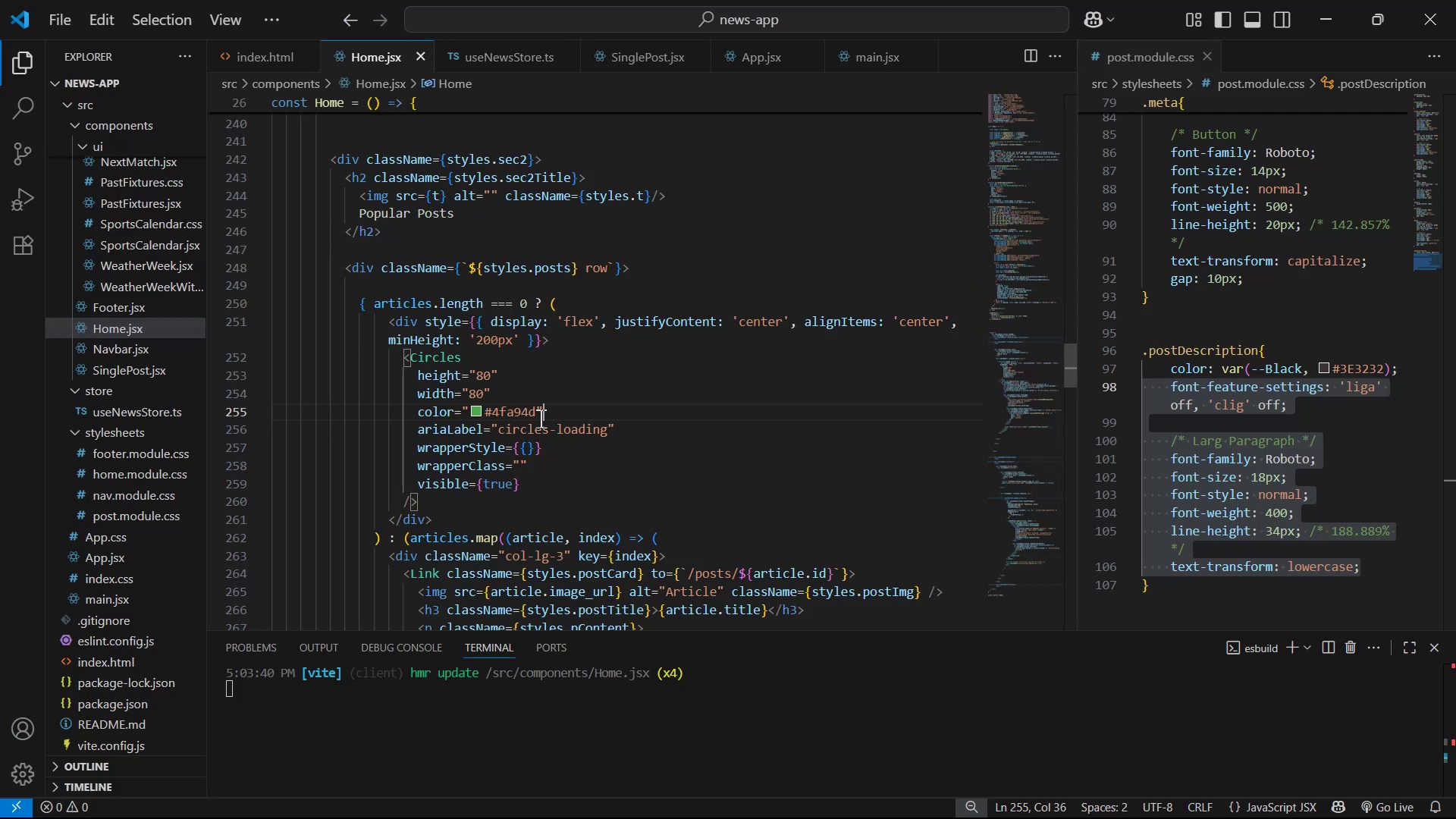 
scroll: coordinate [594, 373], scroll_direction: up, amount: 2.0
 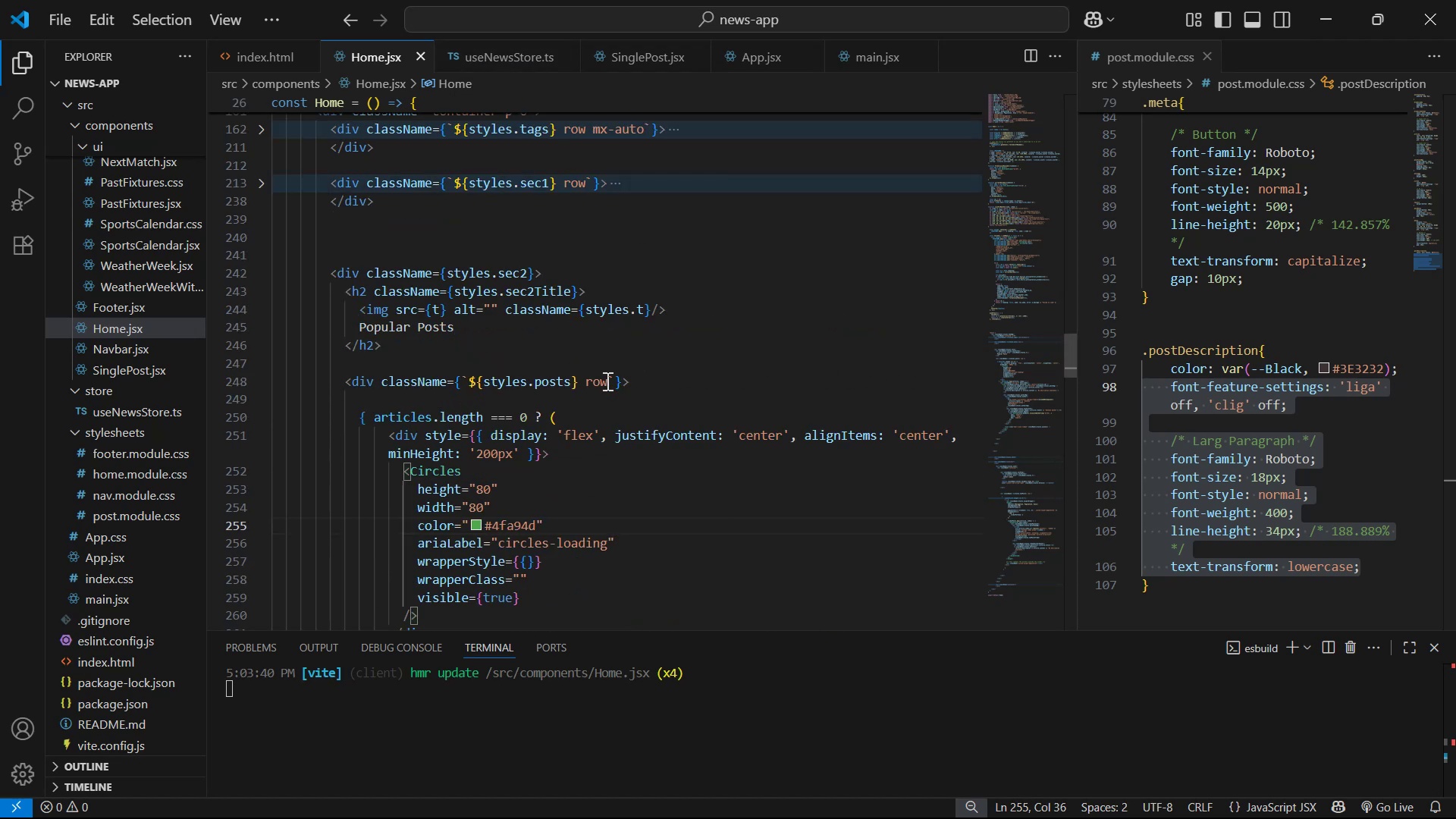 
scroll: coordinate [679, 463], scroll_direction: down, amount: 4.0
 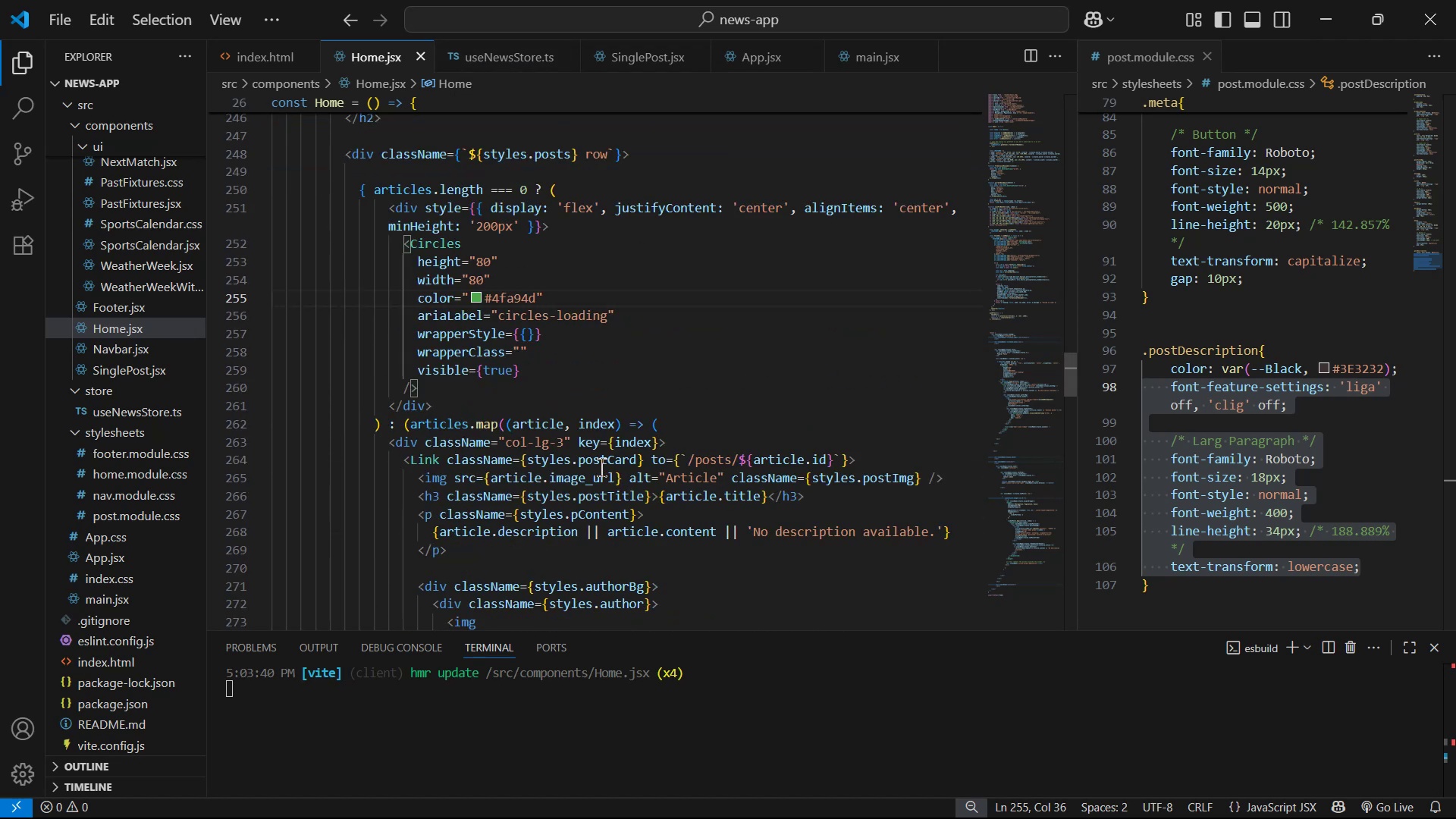 
left_click_drag(start_coordinate=[571, 459], to_coordinate=[634, 460])
 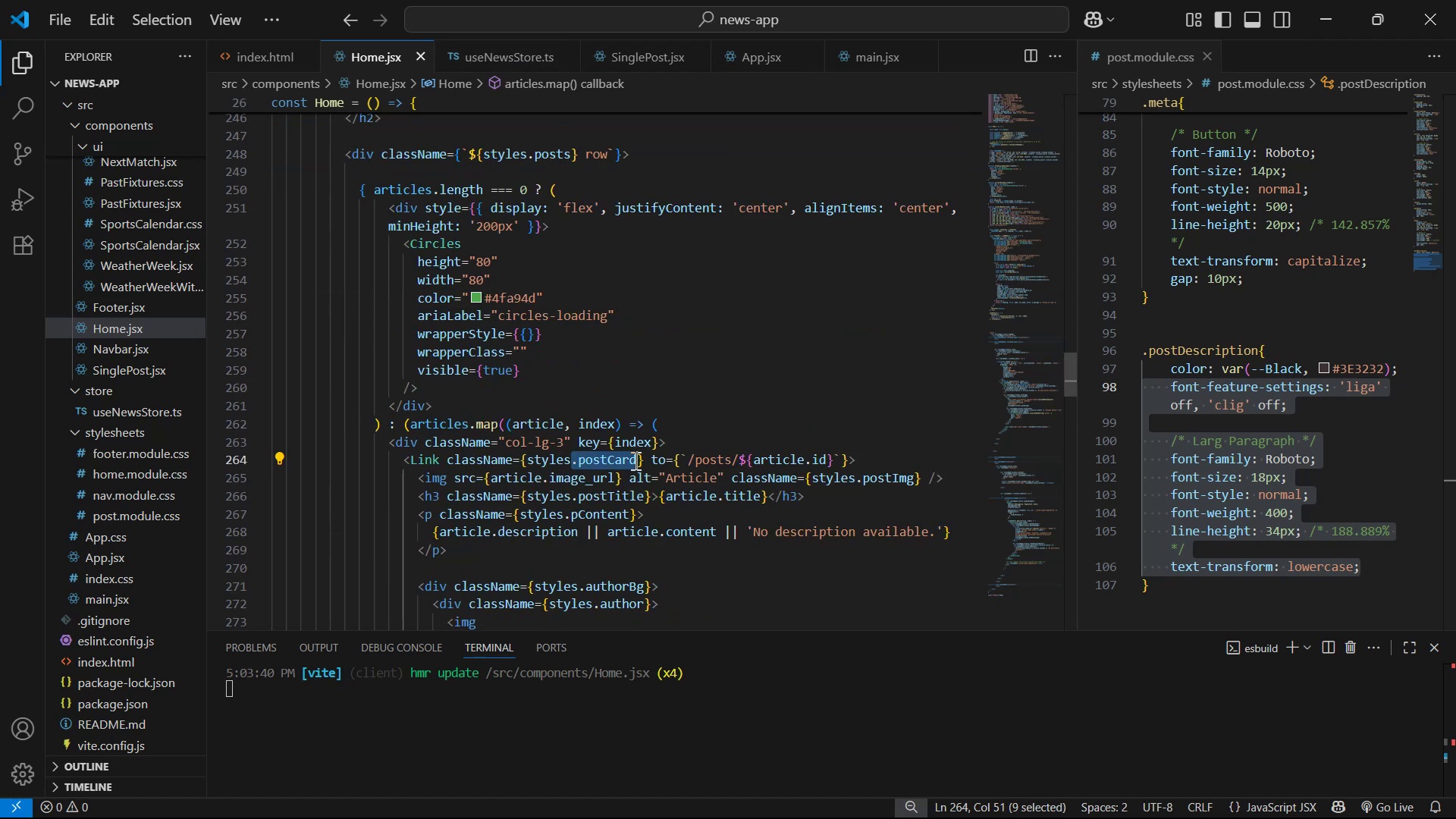 
key(Control+C)
 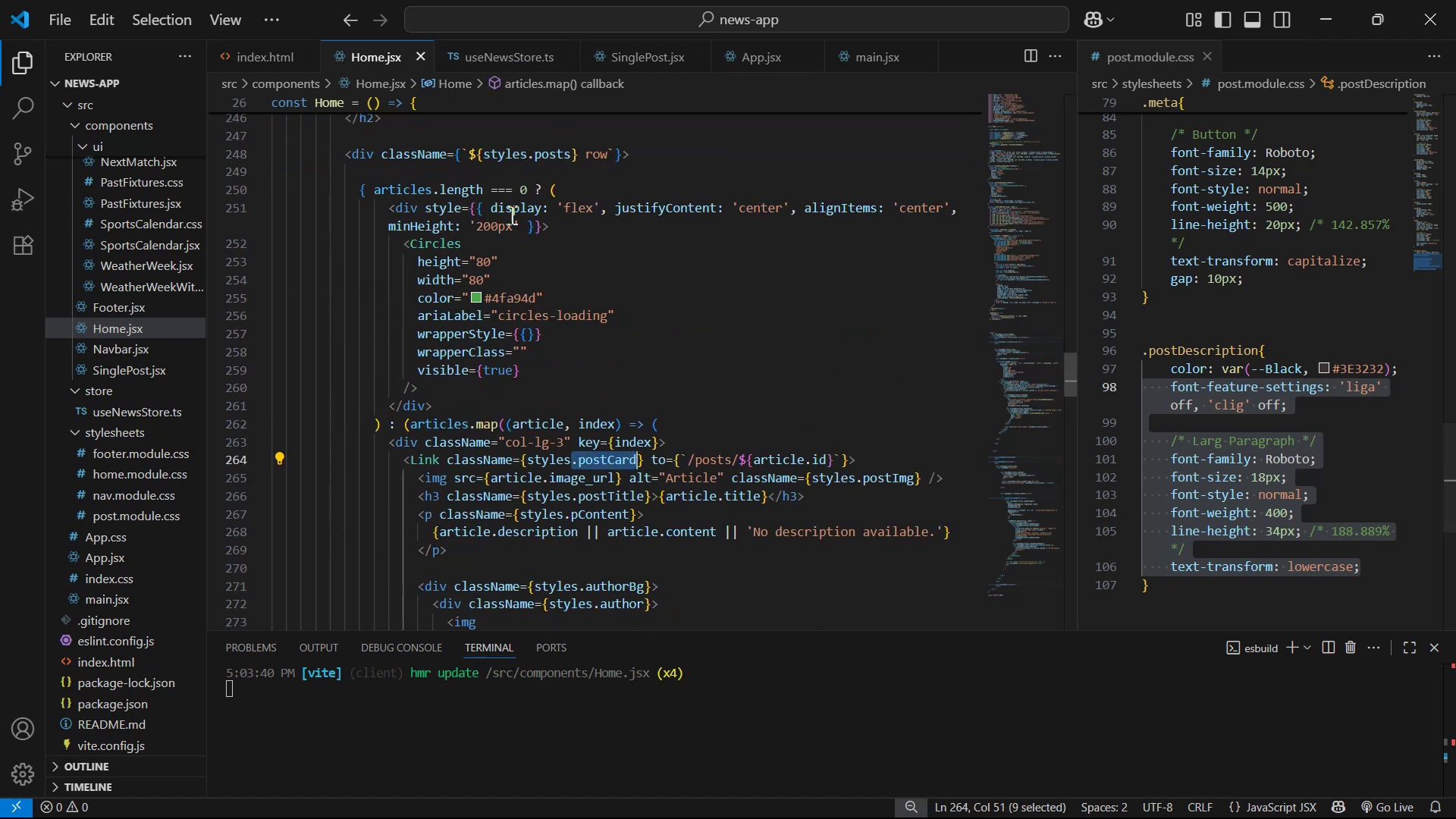 
scroll: coordinate [145, 504], scroll_direction: down, amount: 1.0
 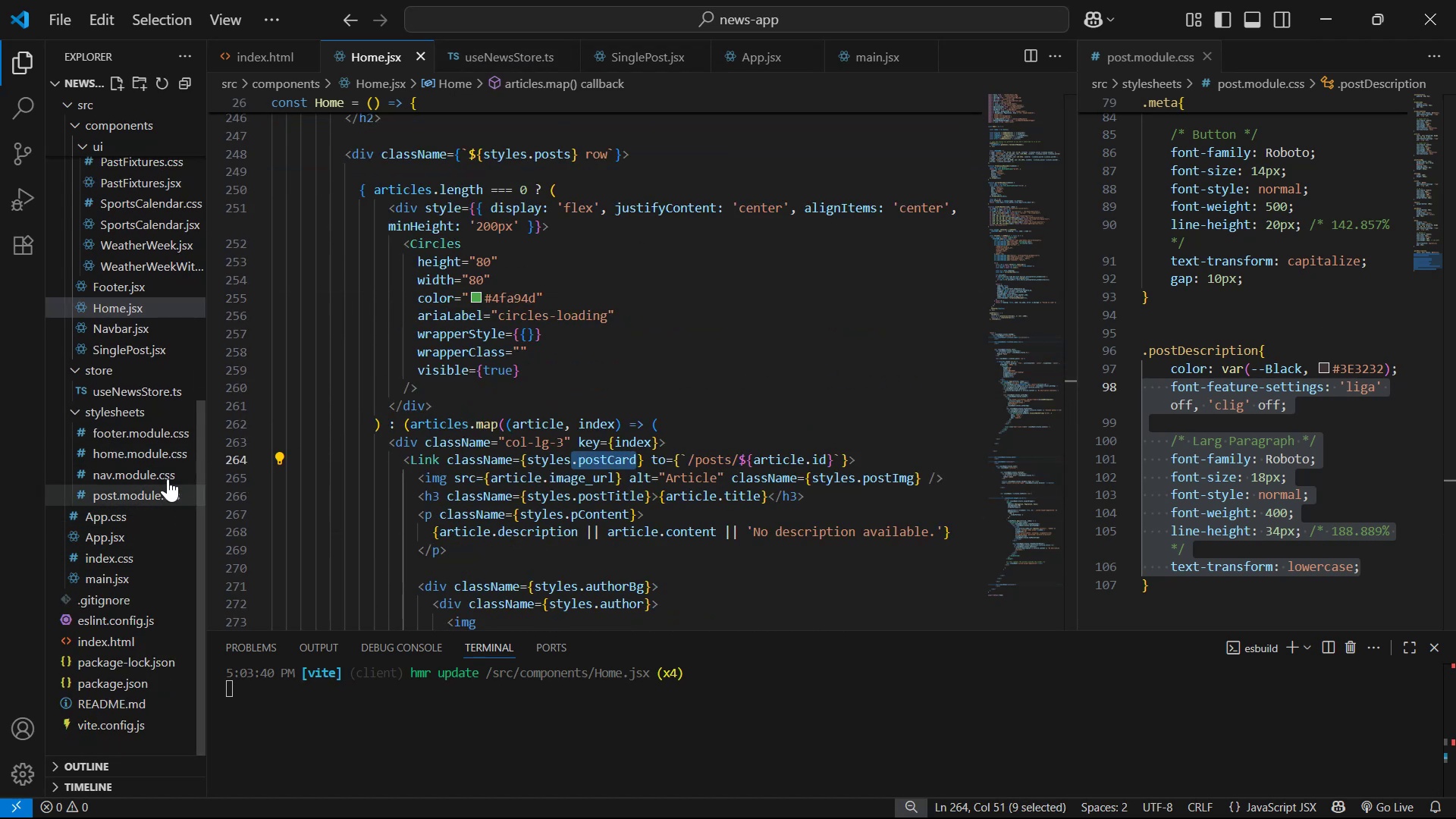 
left_click([179, 455])
 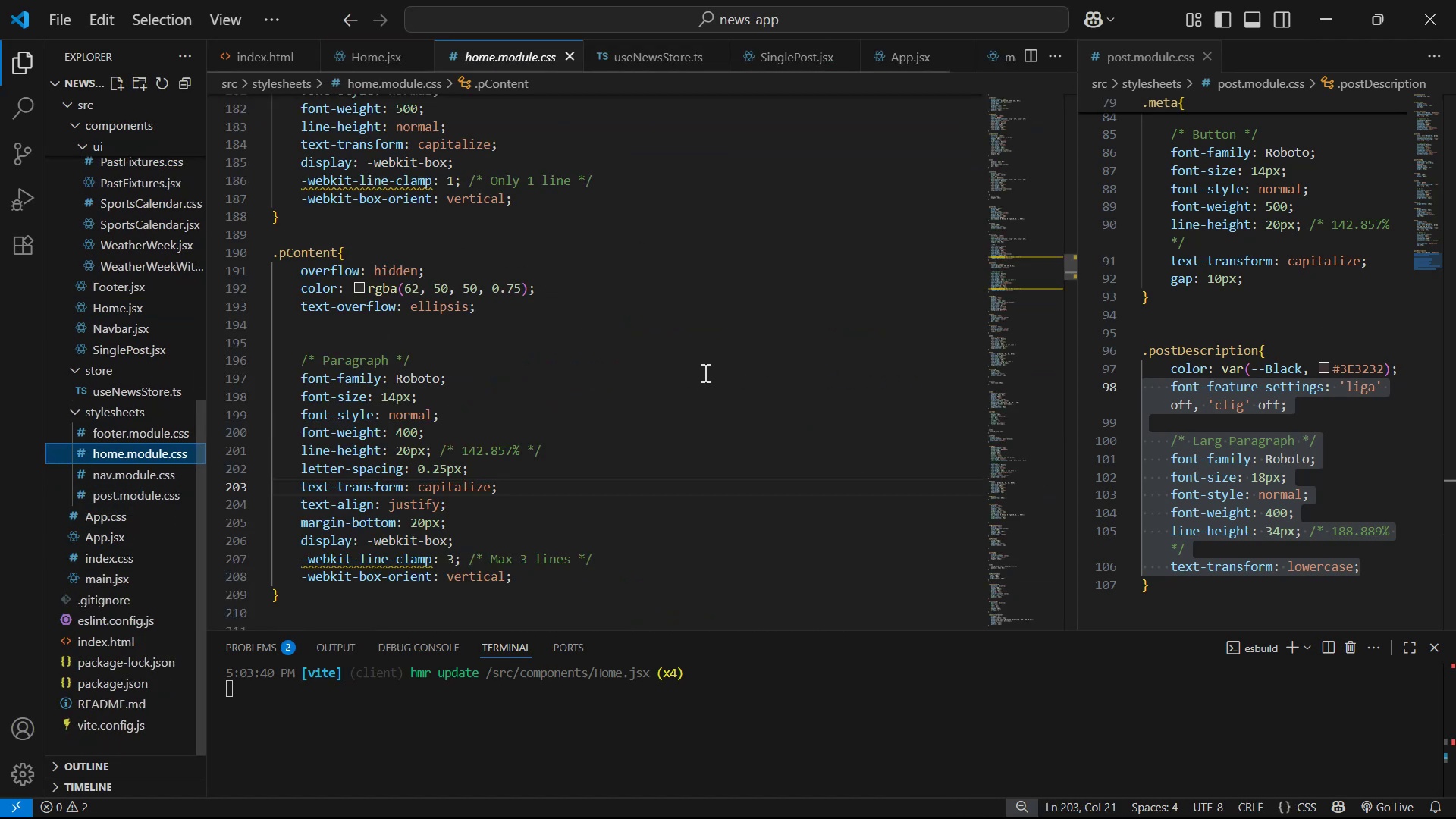 
left_click([705, 363])
 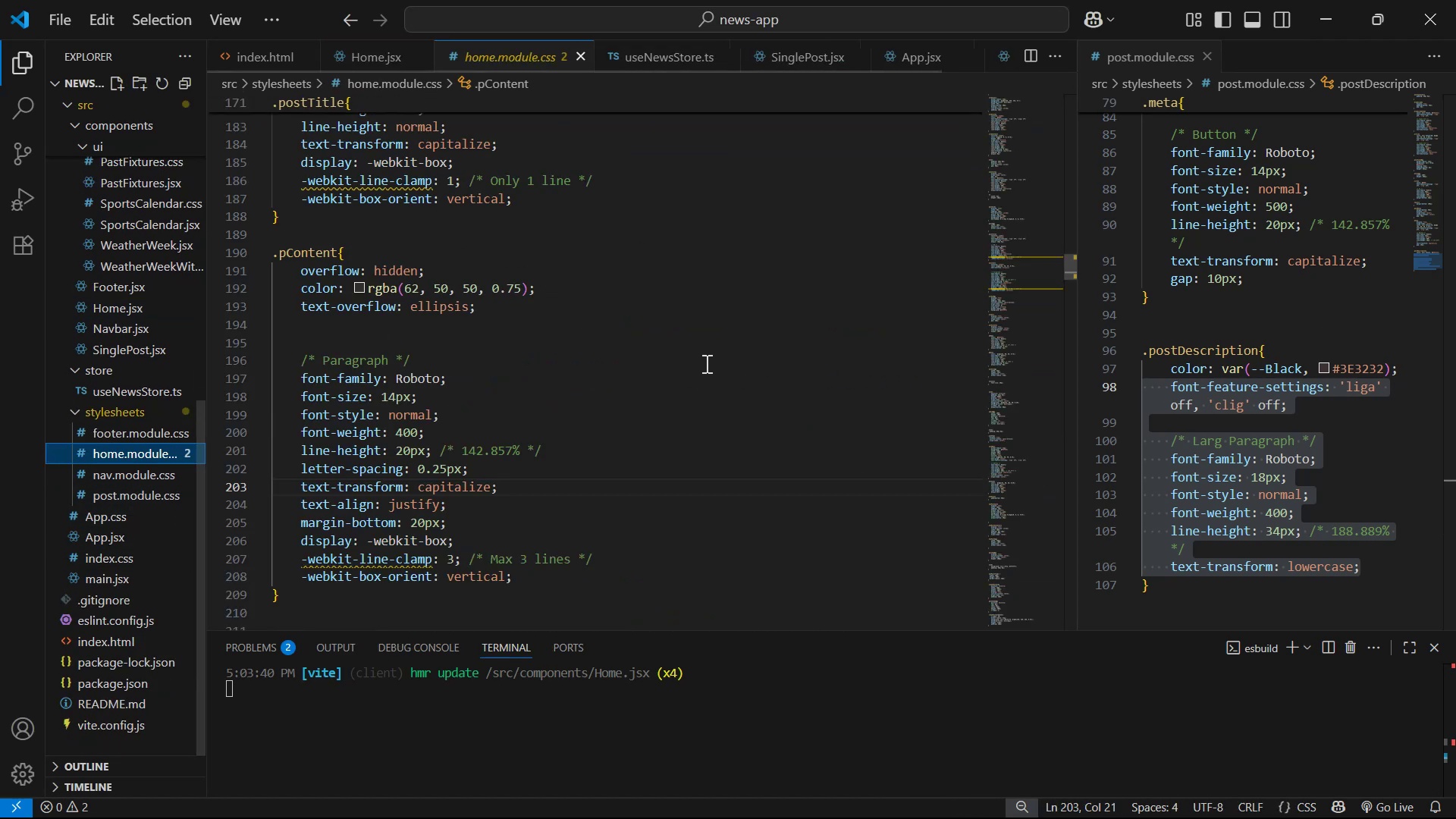 
key(Control+F)
 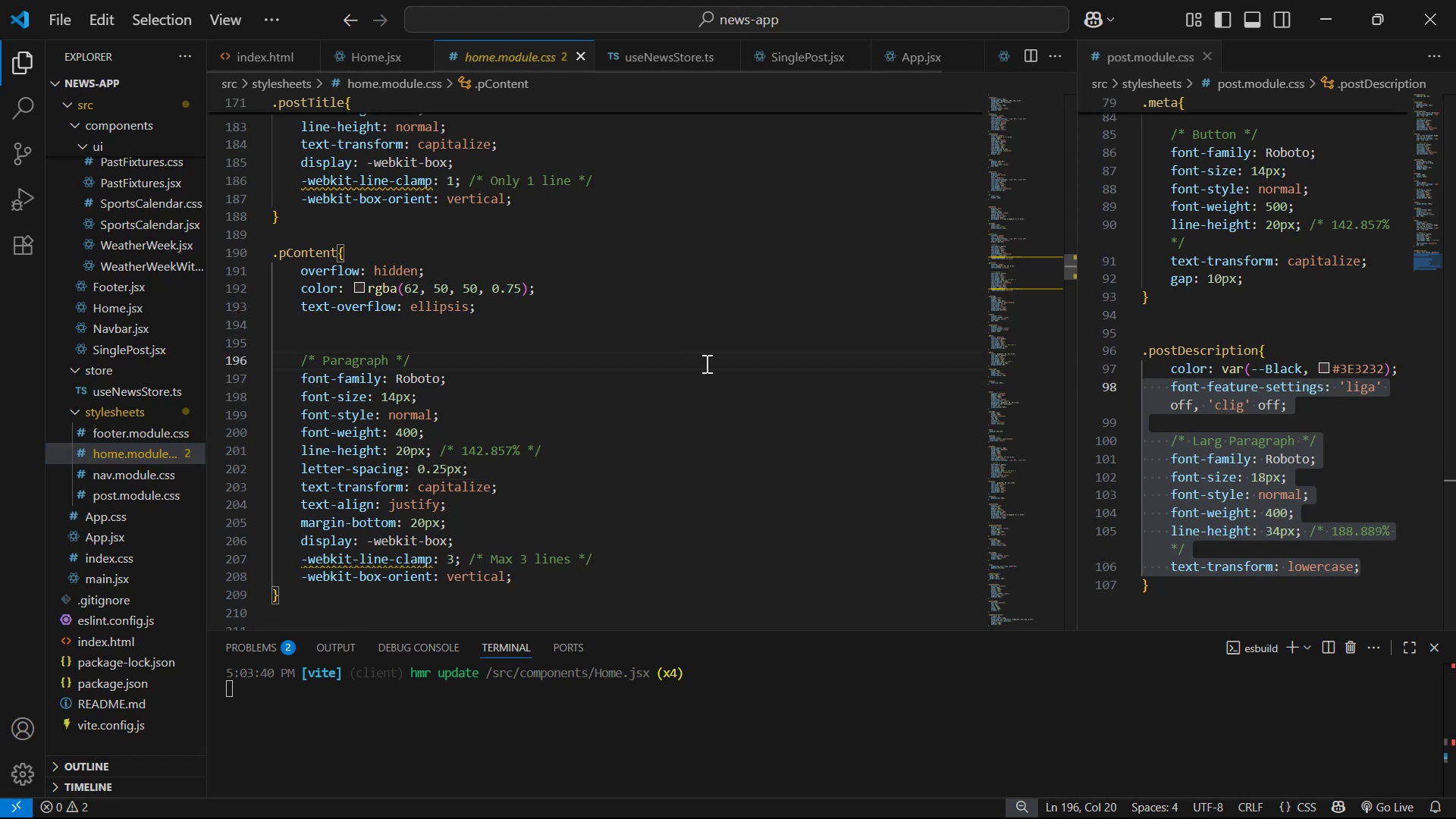 
key(Control+V)
 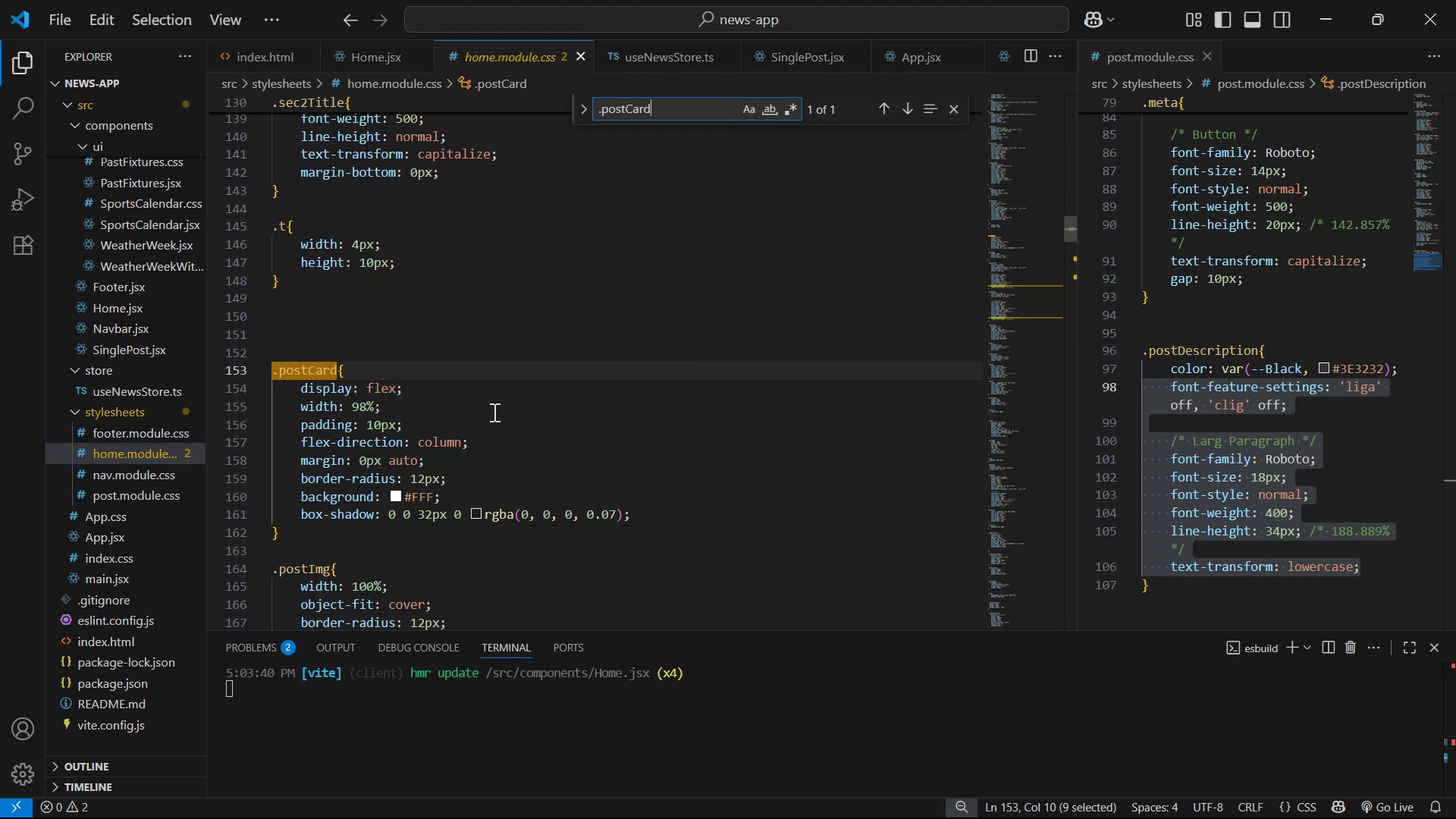 
left_click([699, 522])
 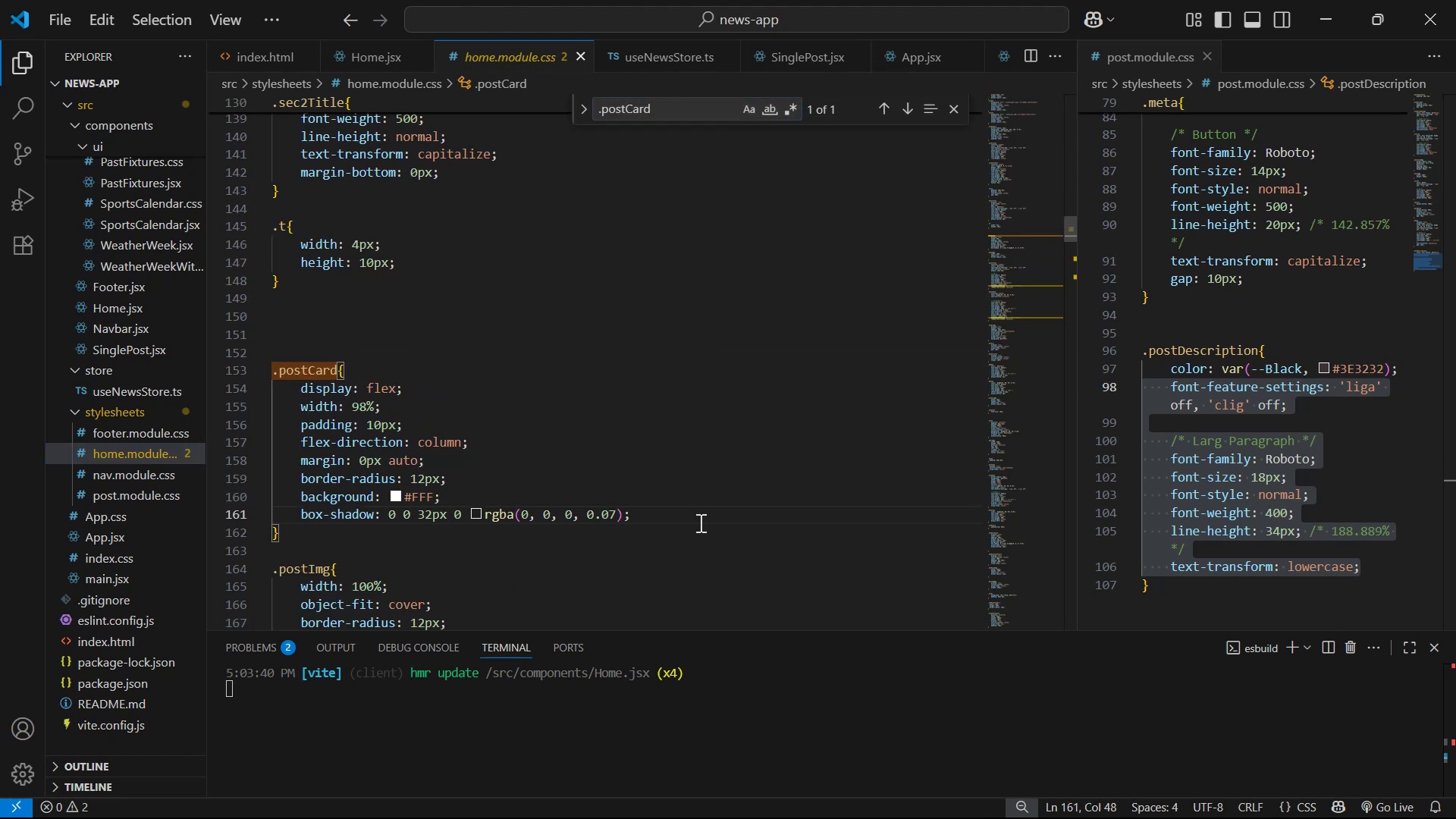 
key(Enter)
 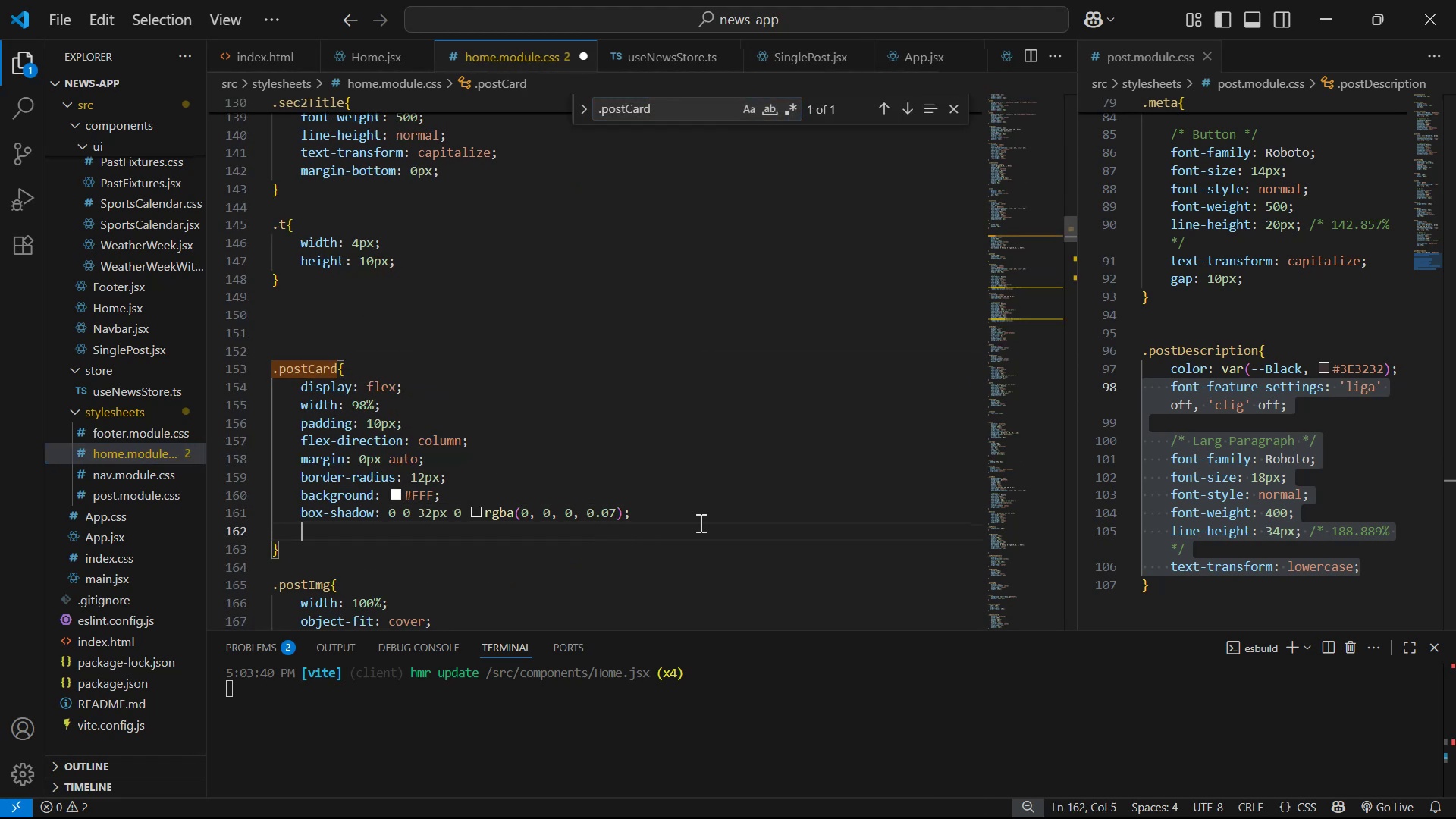 
type(te)
 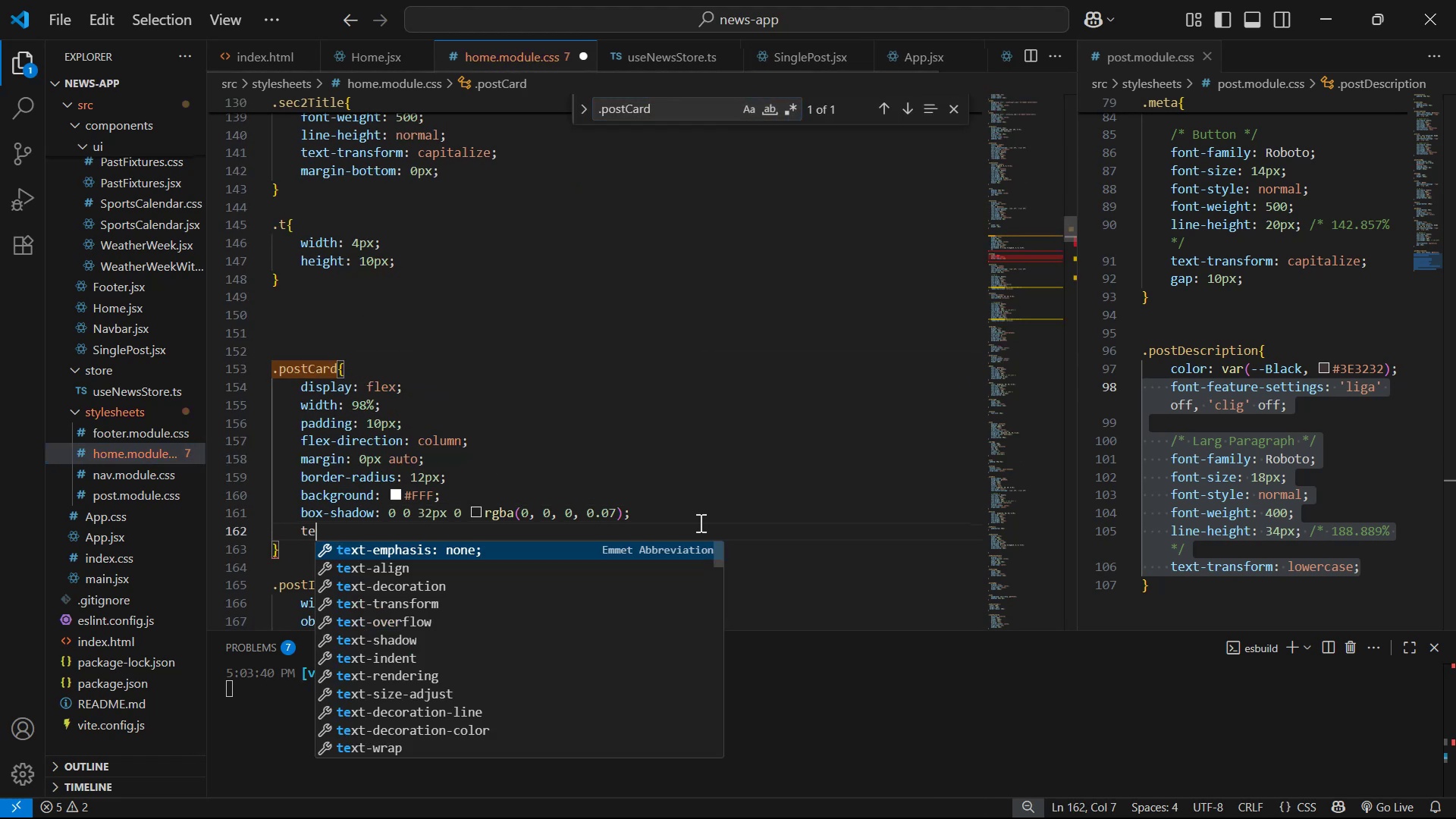 
key(ArrowDown)
 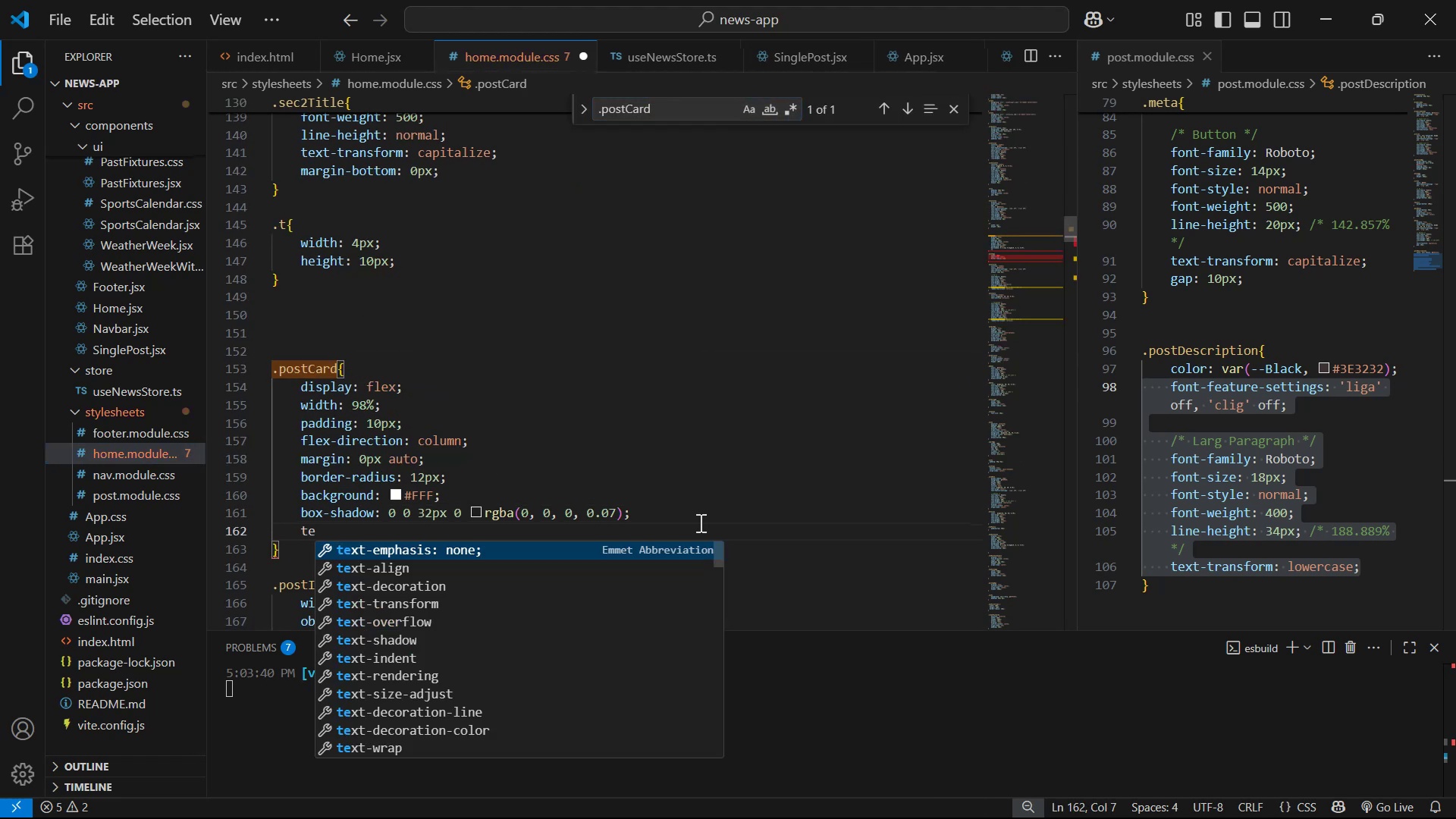 
key(ArrowDown)
 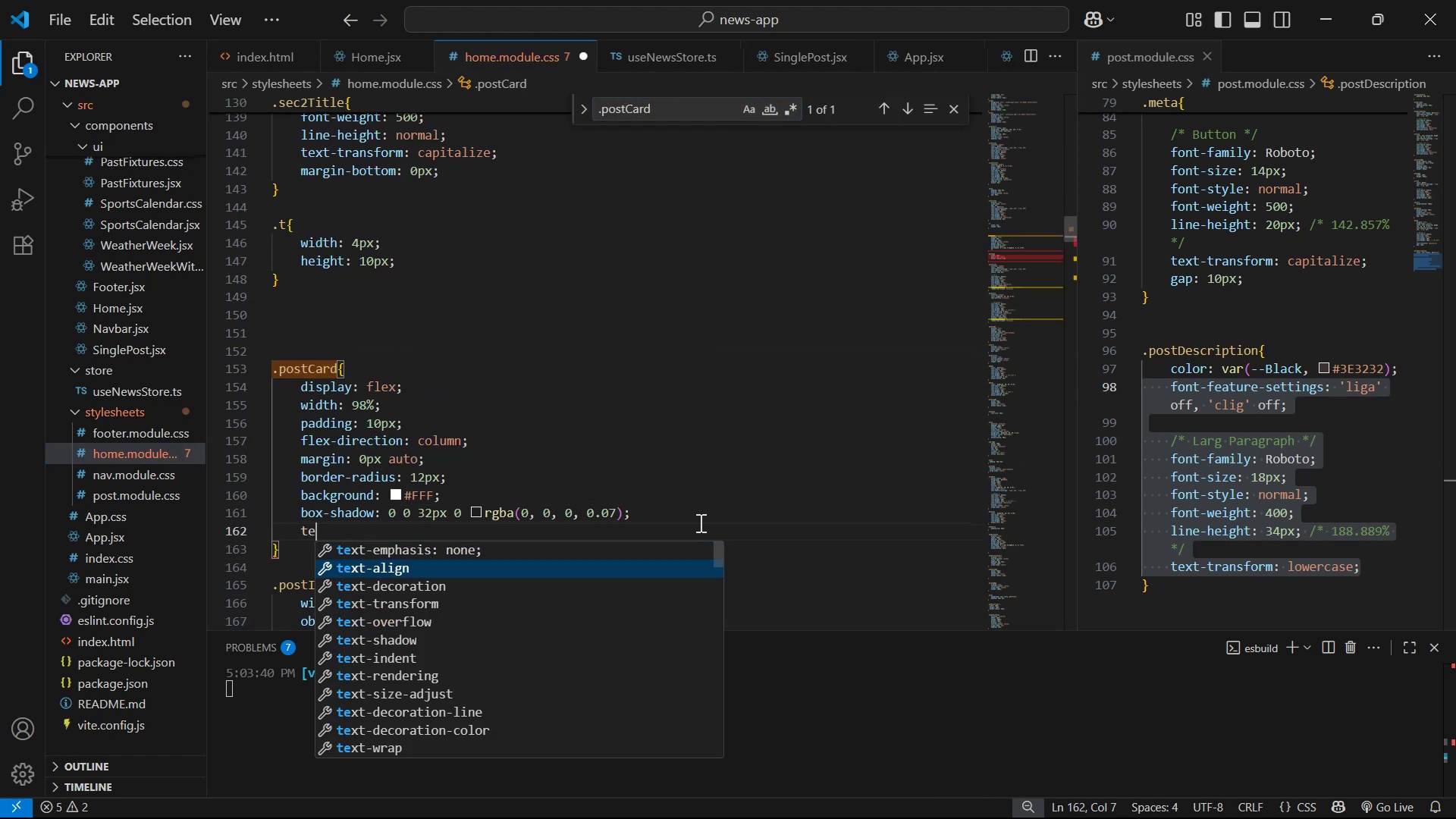 
key(Enter)
 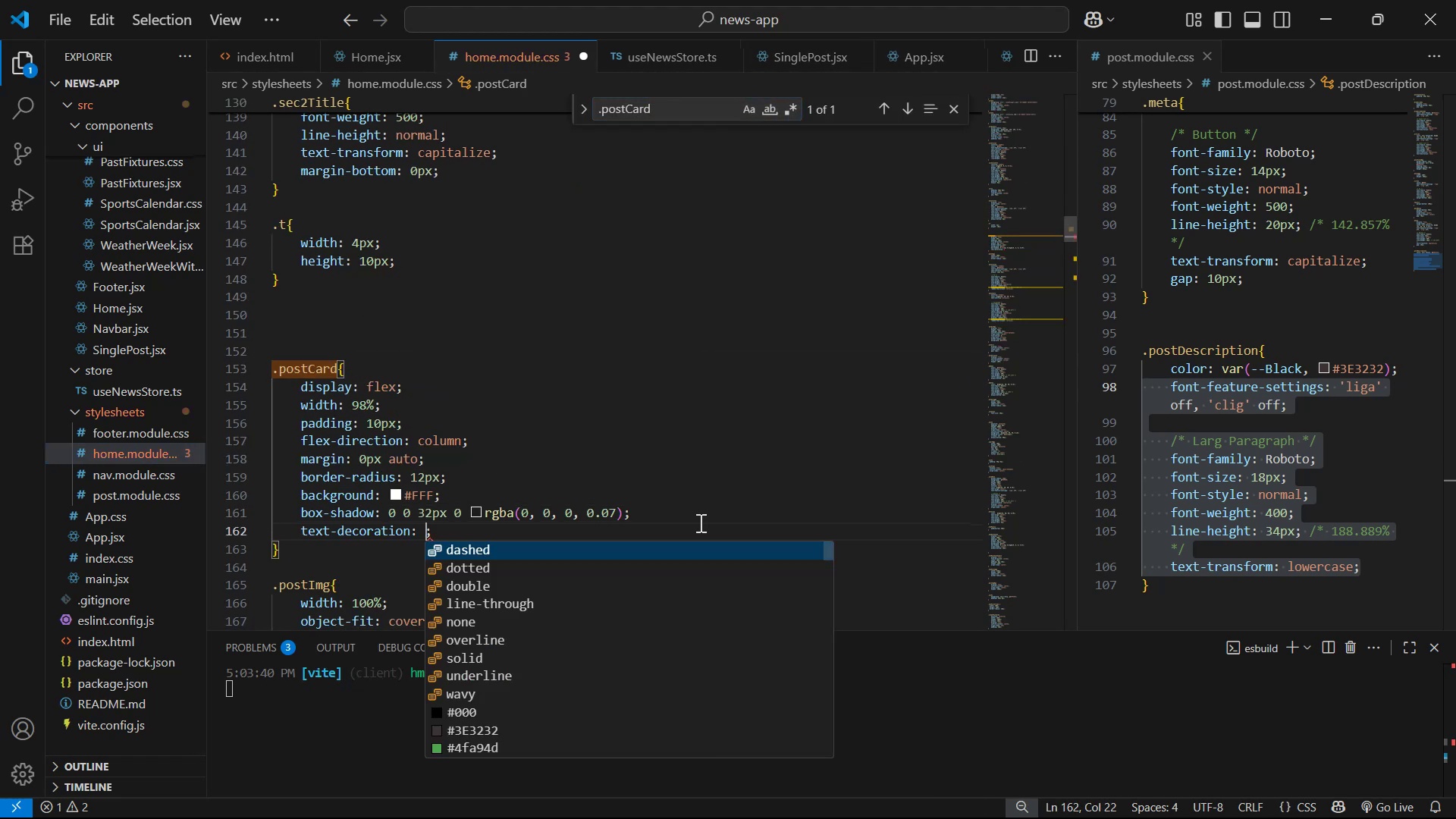 
type(no)
 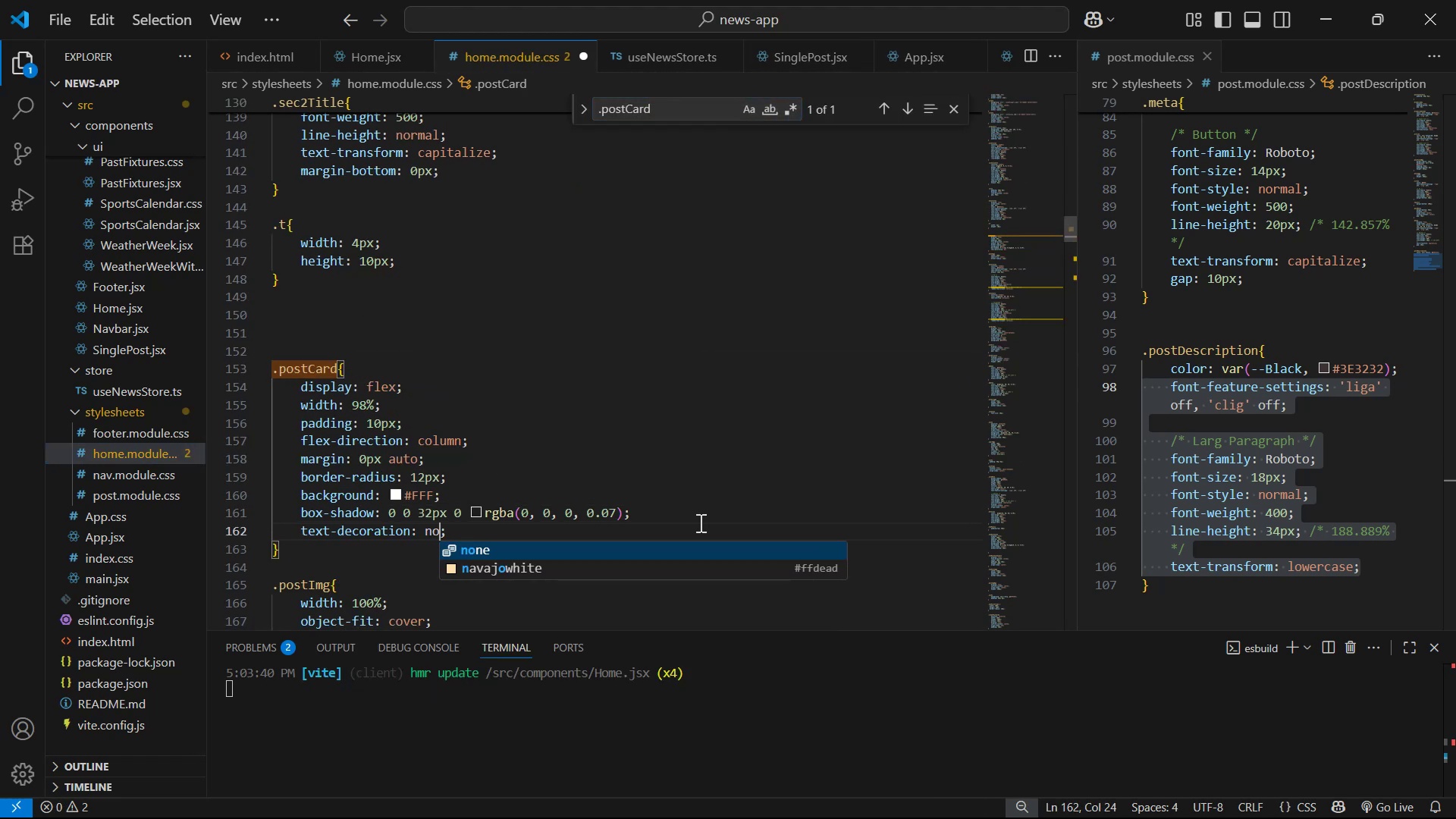 
key(Enter)
 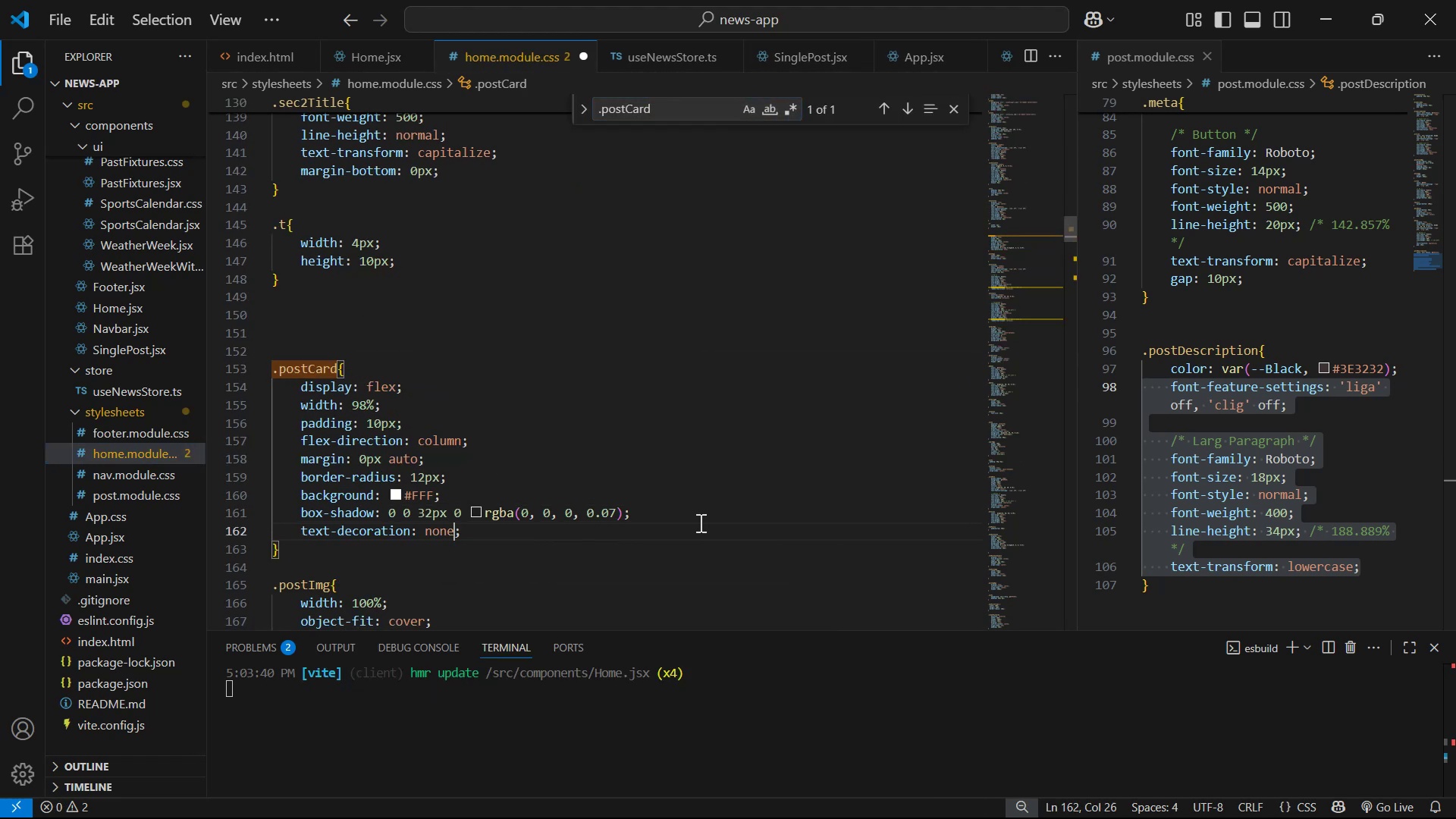 
key(Space)
 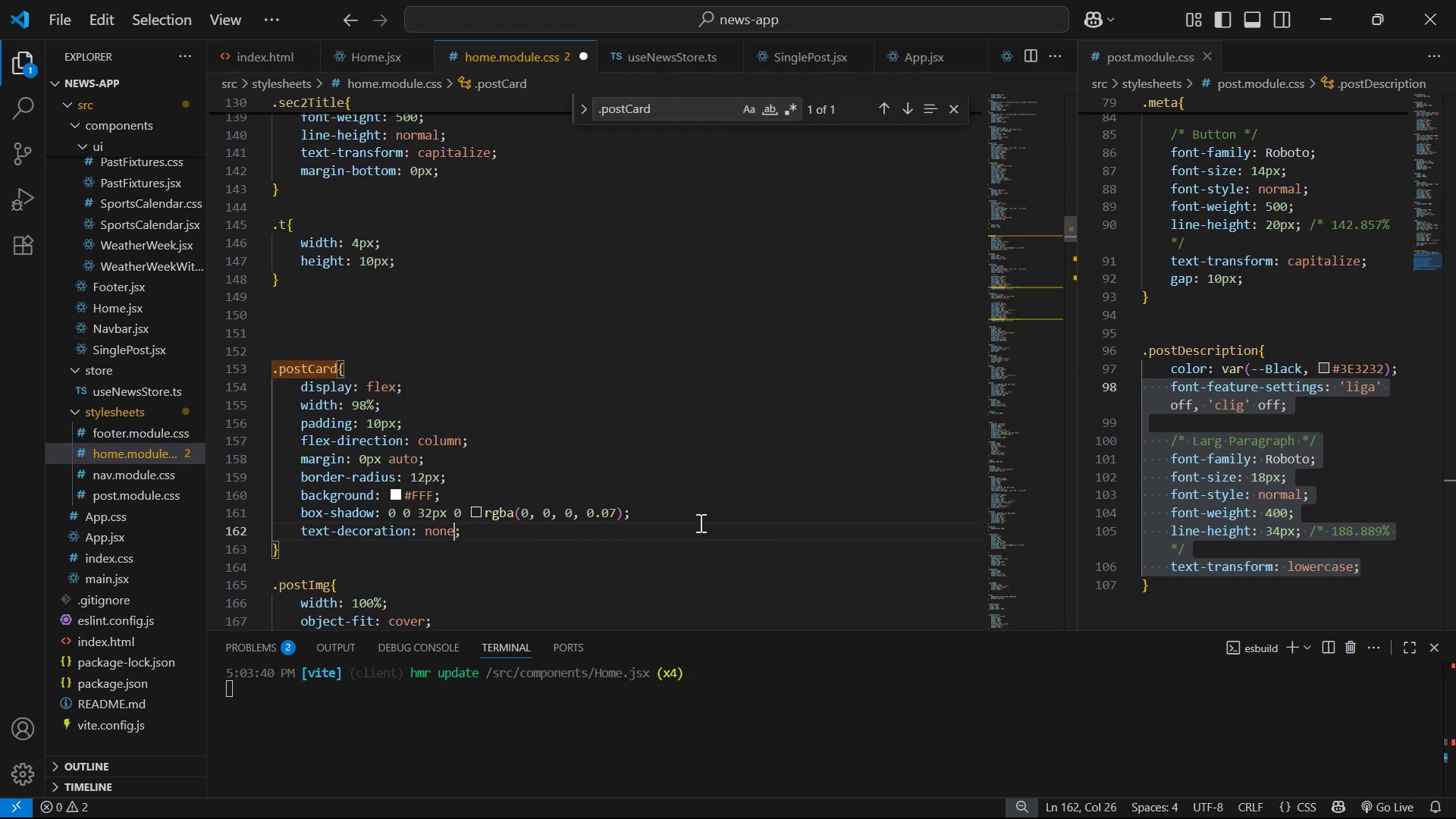 
key(Shift+1)
 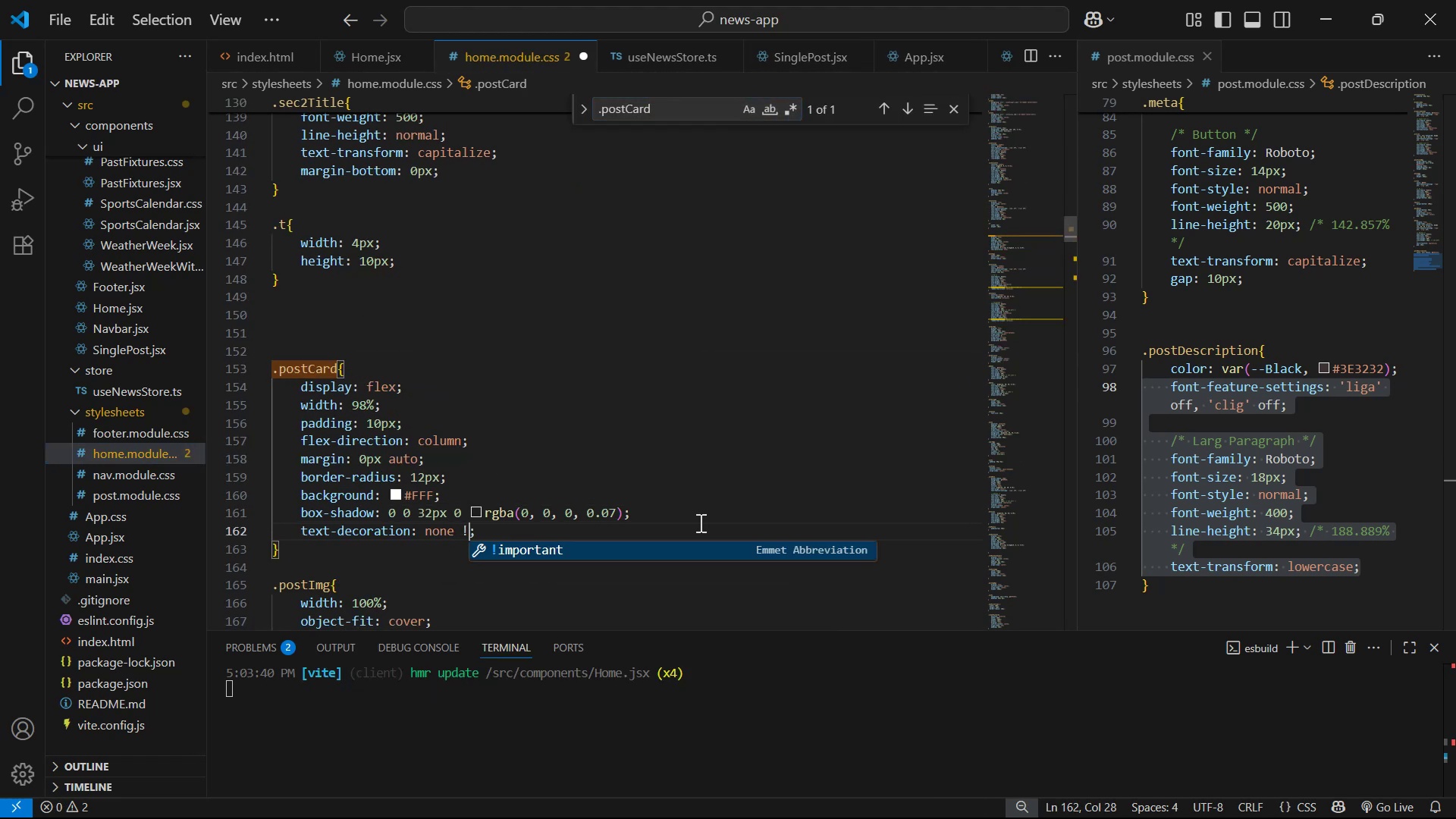 
key(Enter)
 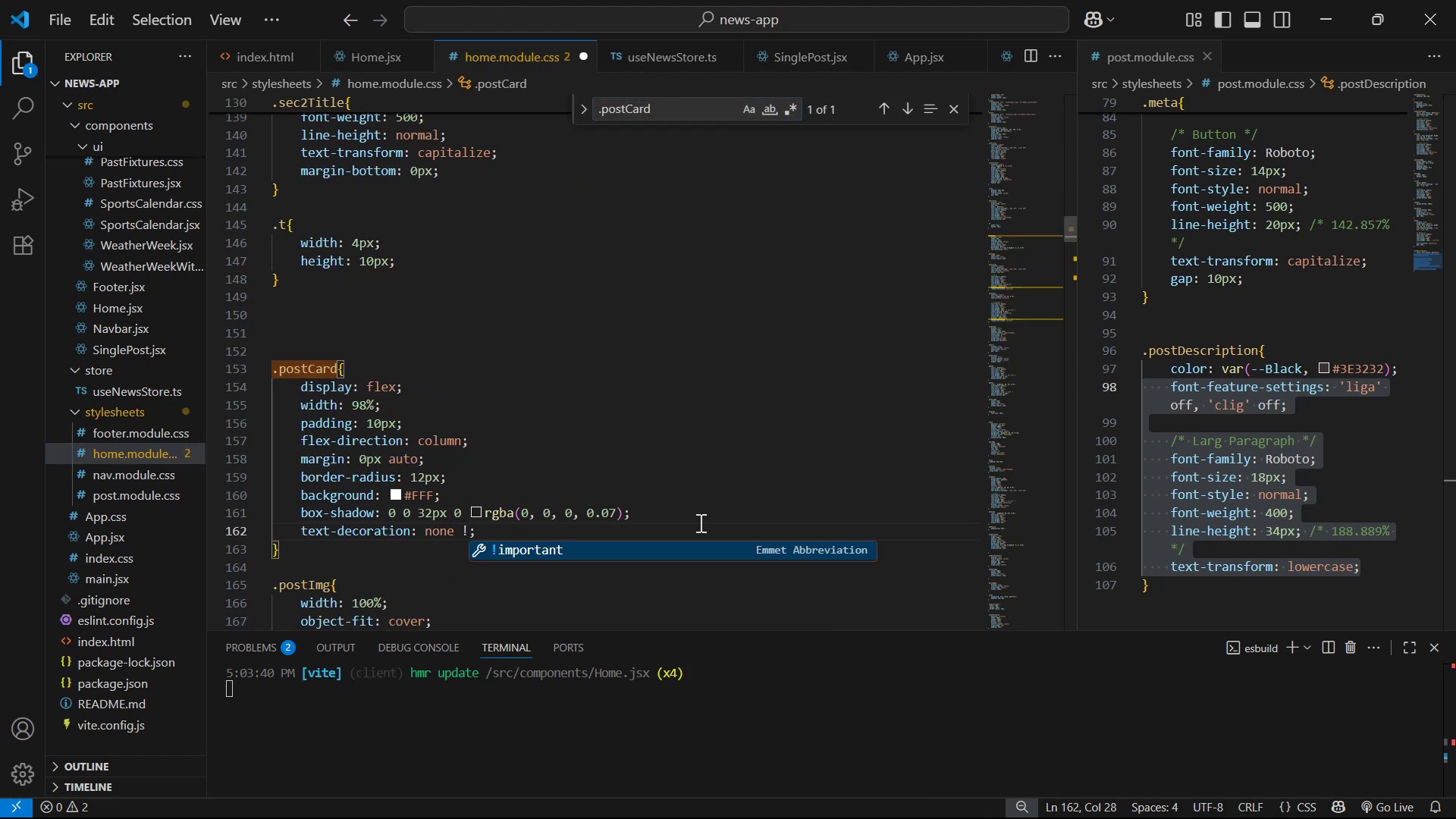 
key(Control+S)
 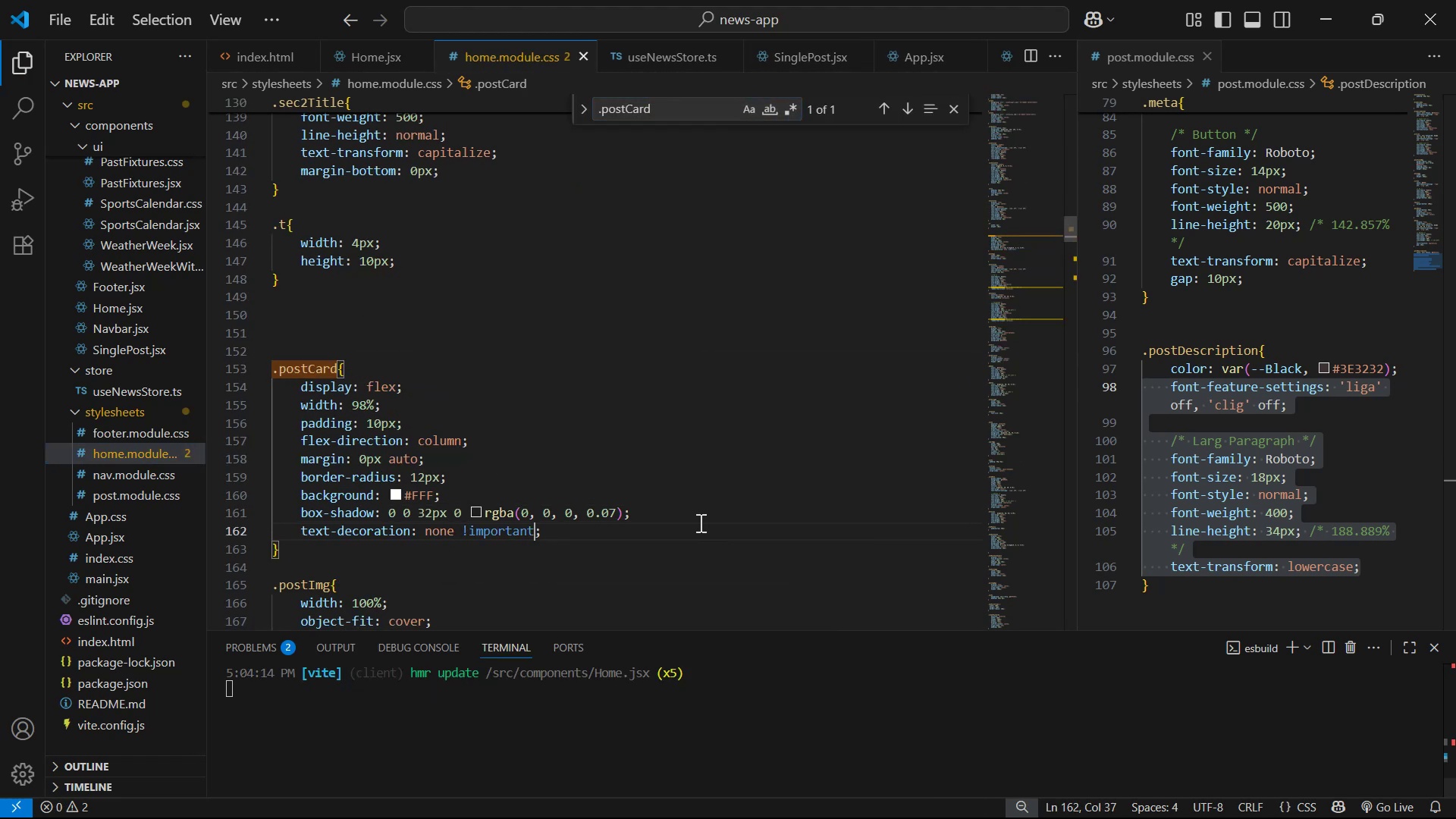 
key(Alt+Tab)
 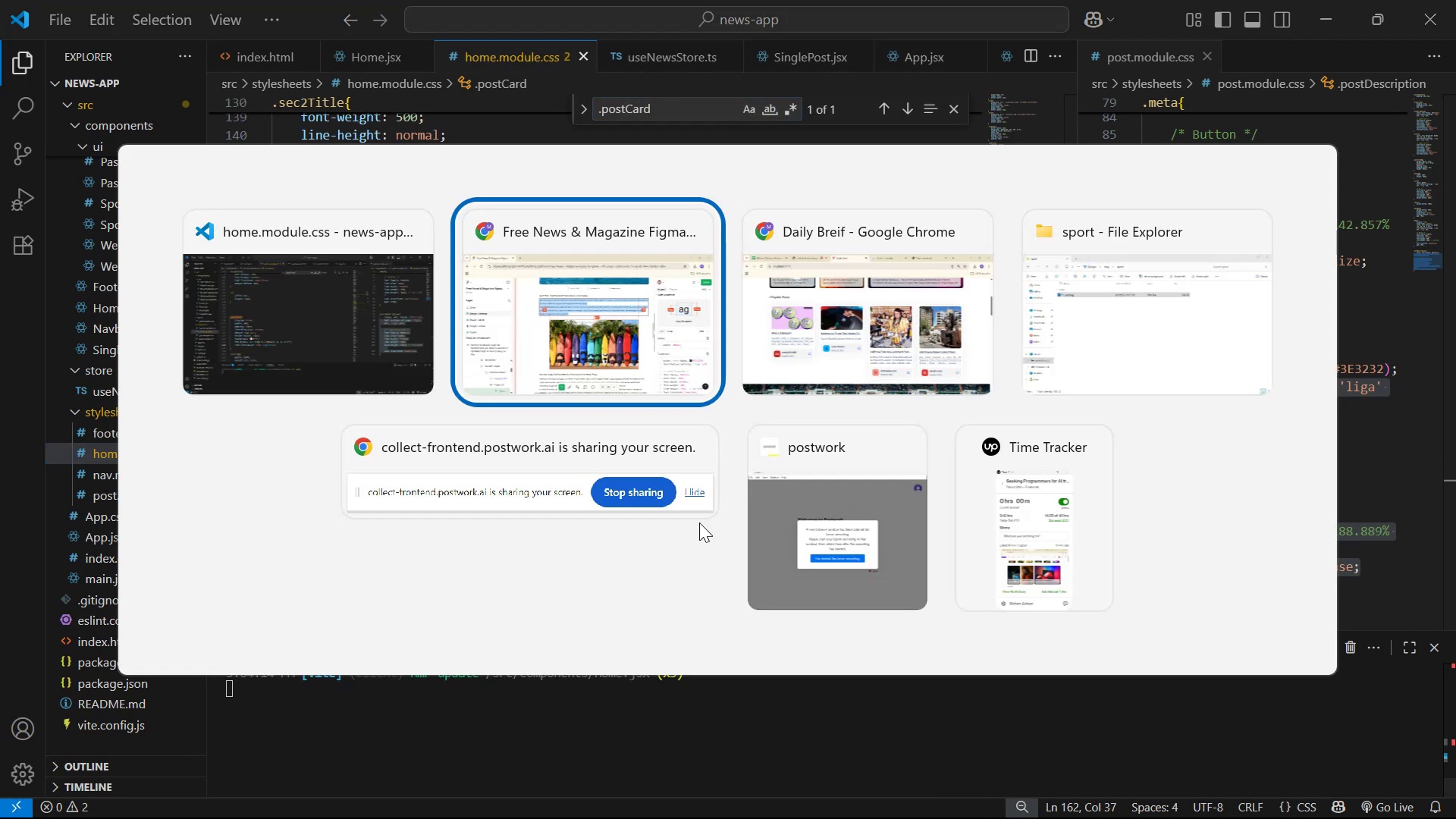 
key(Alt+Tab)
 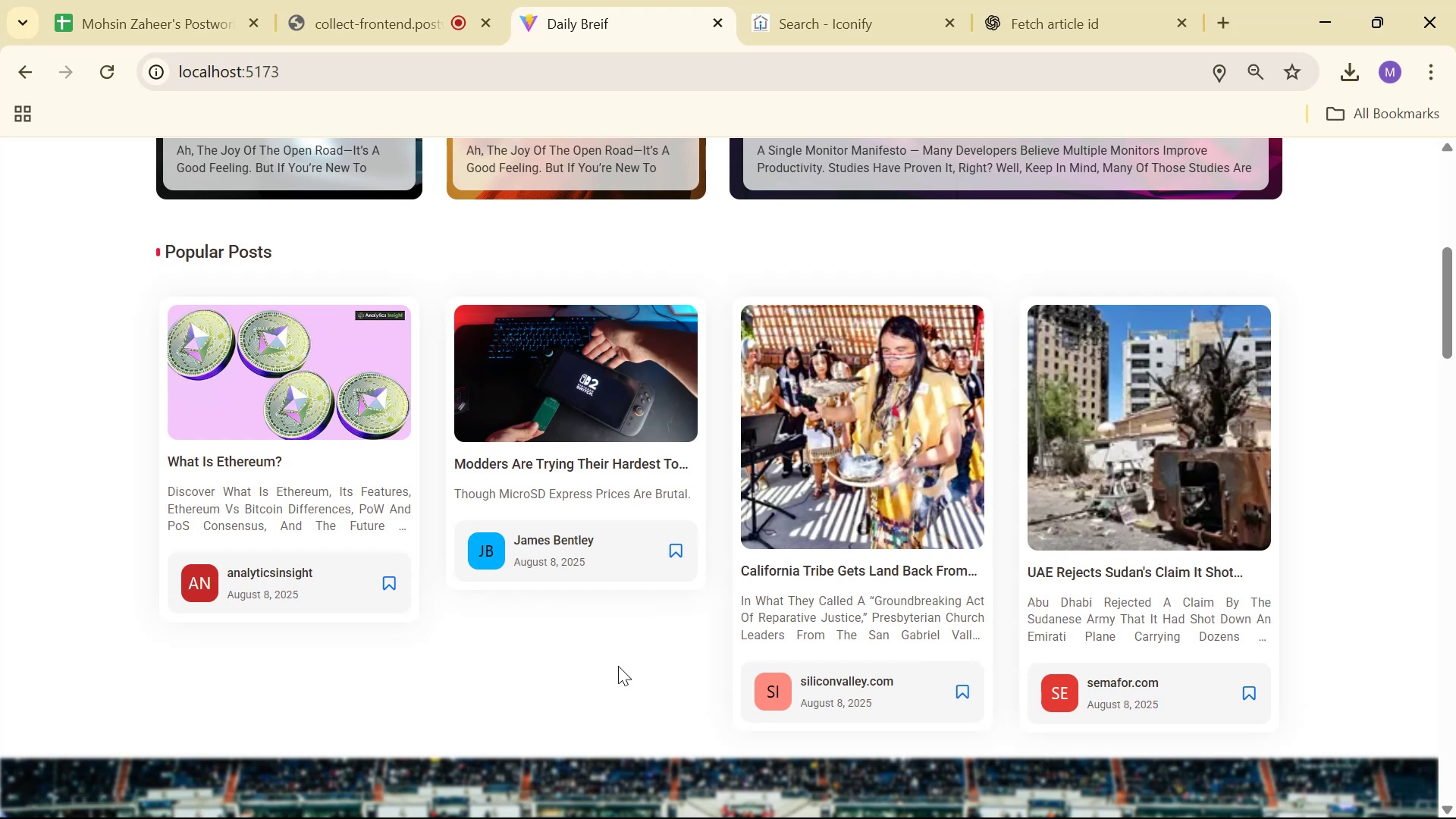 
key(Alt+AltLeft)
 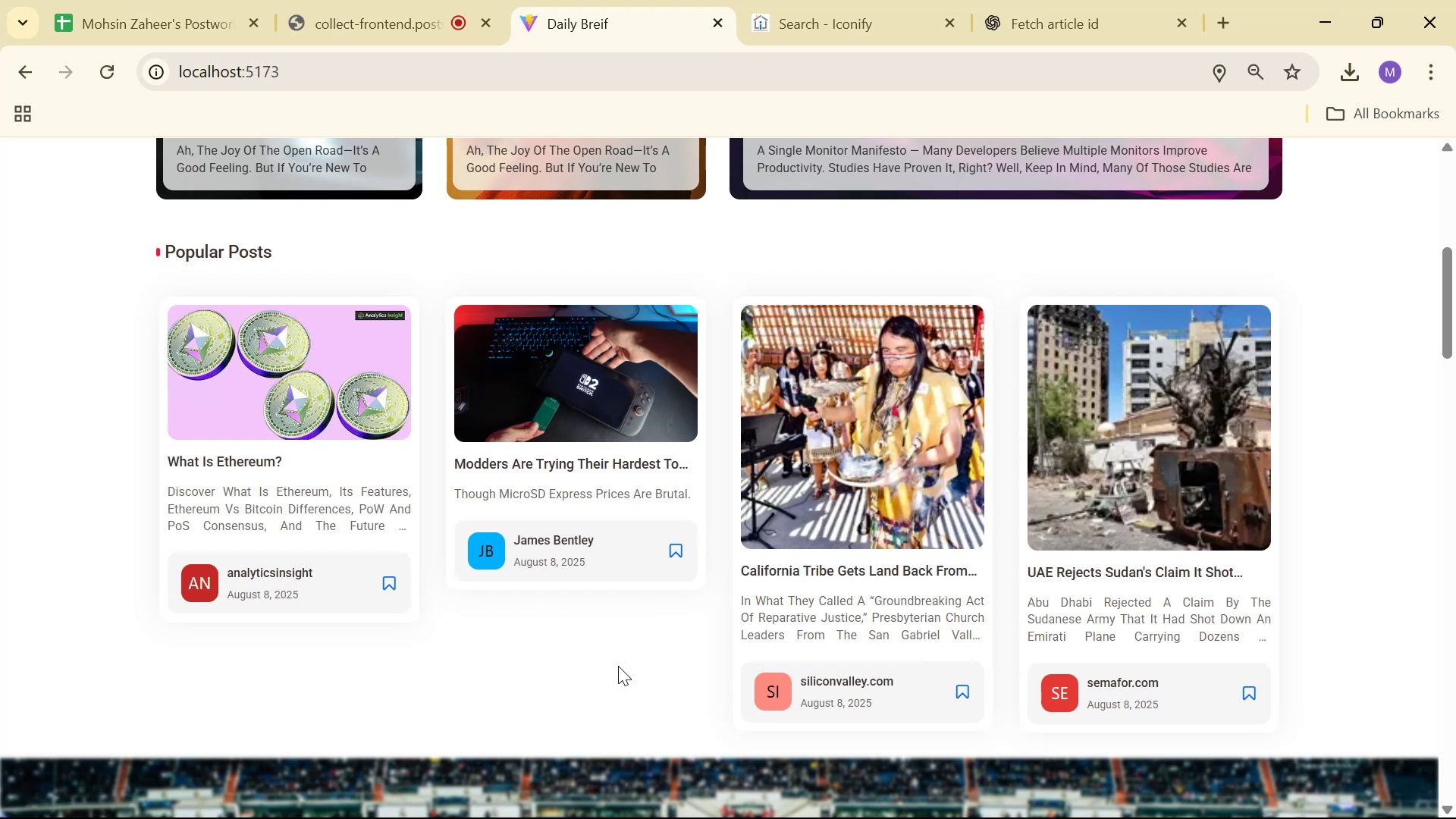 
key(Alt+Tab)
 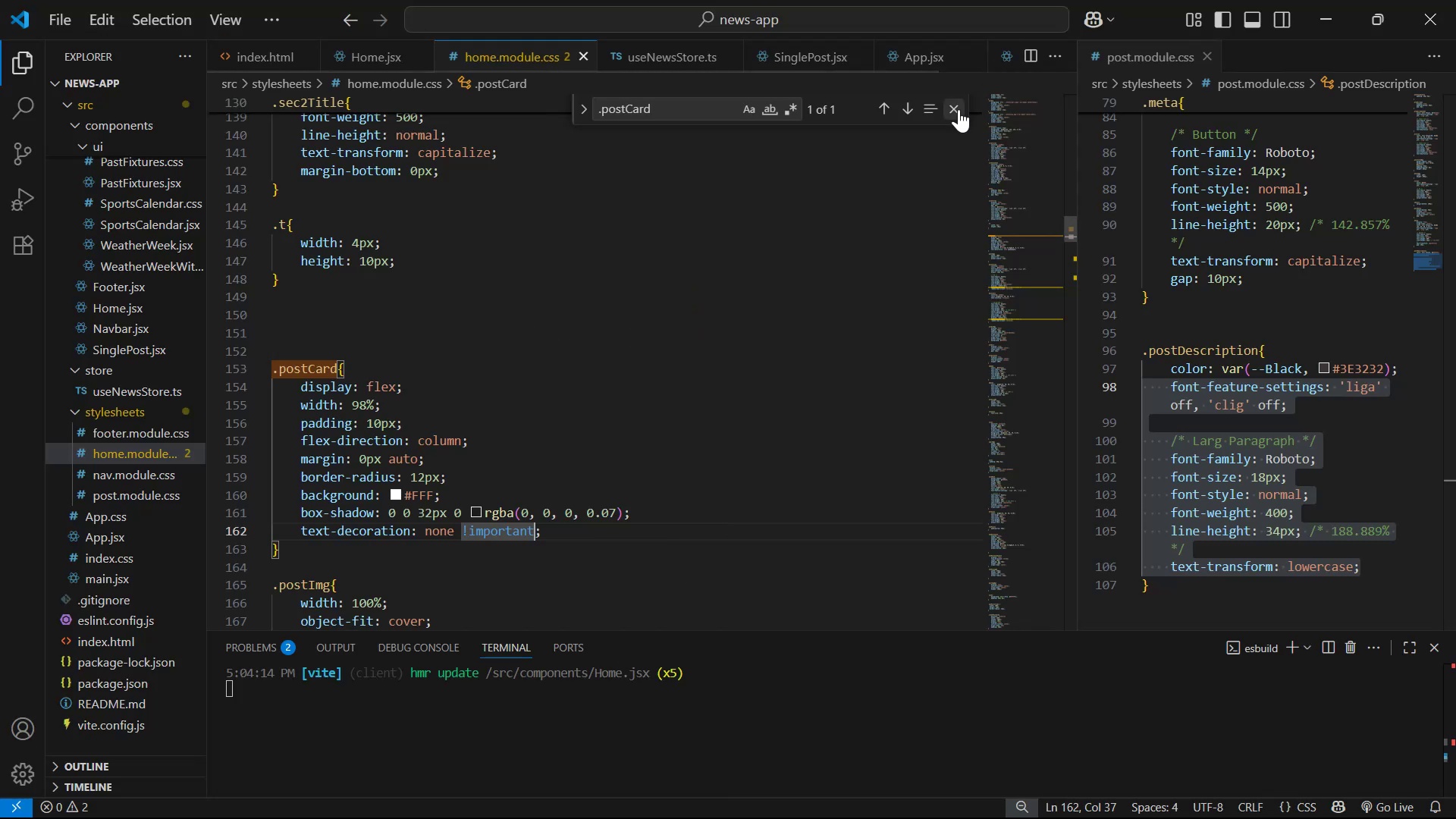 
left_click([959, 109])
 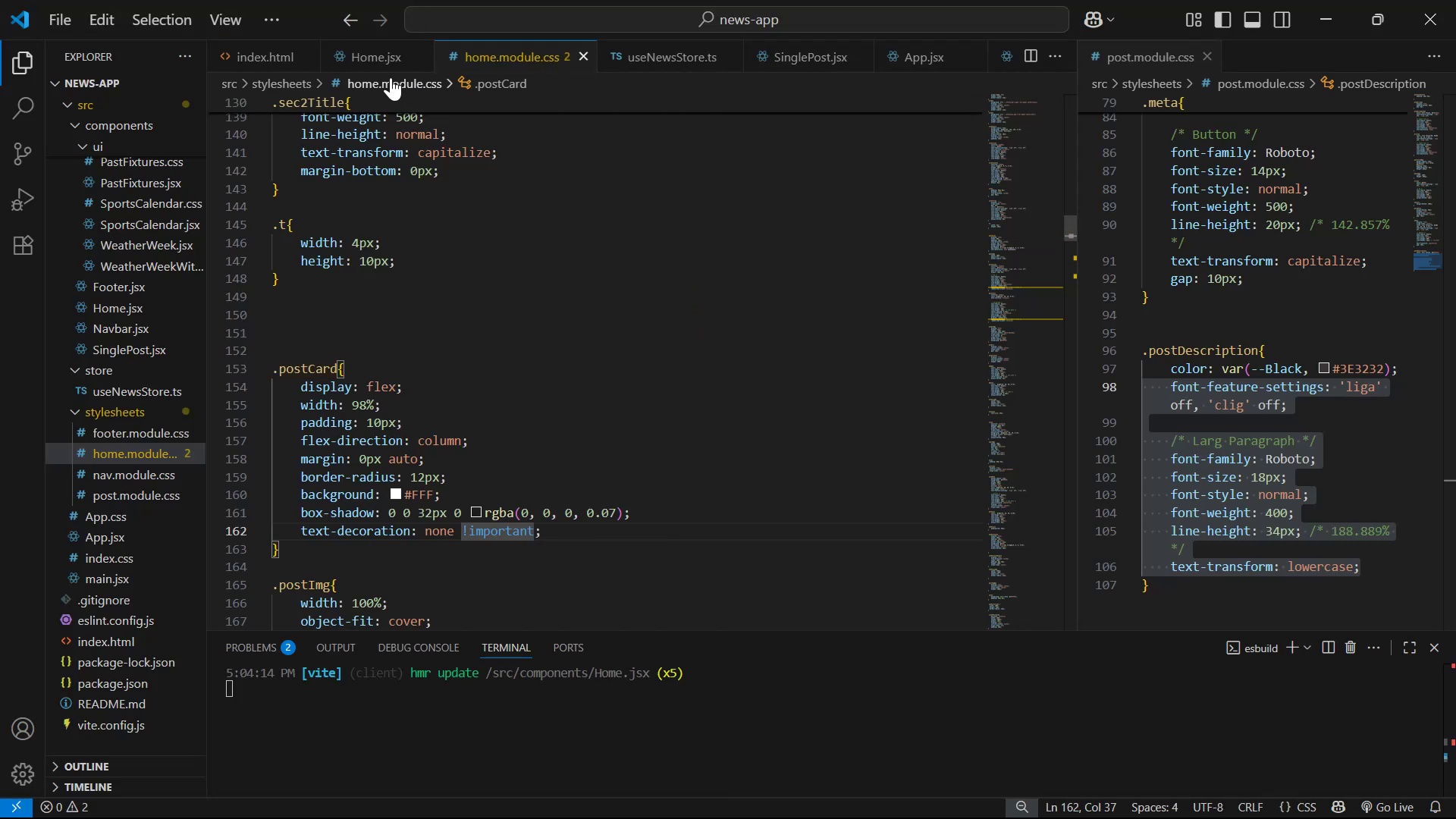 
left_click([366, 57])
 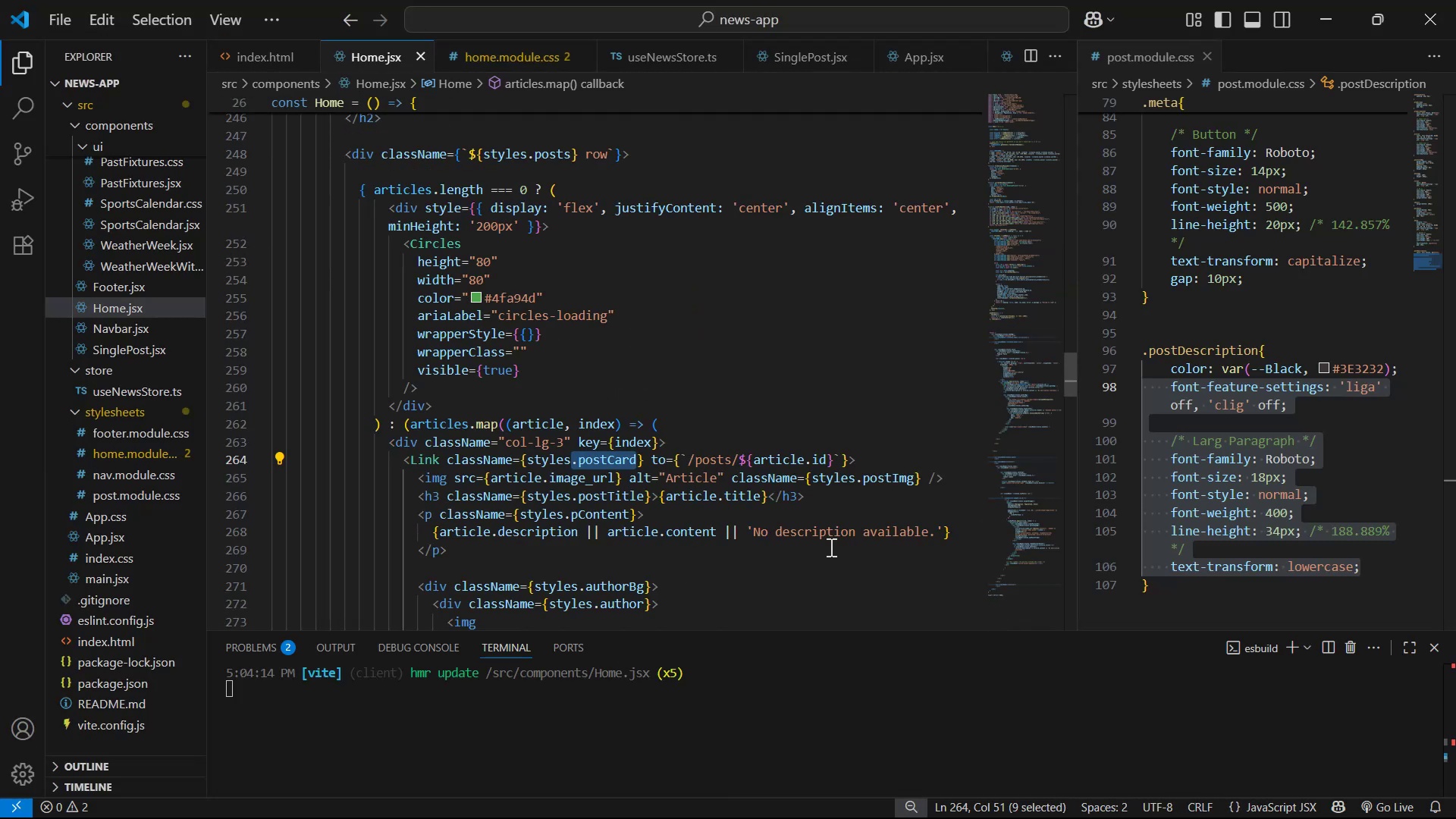 
scroll: coordinate [724, 472], scroll_direction: down, amount: 8.0
 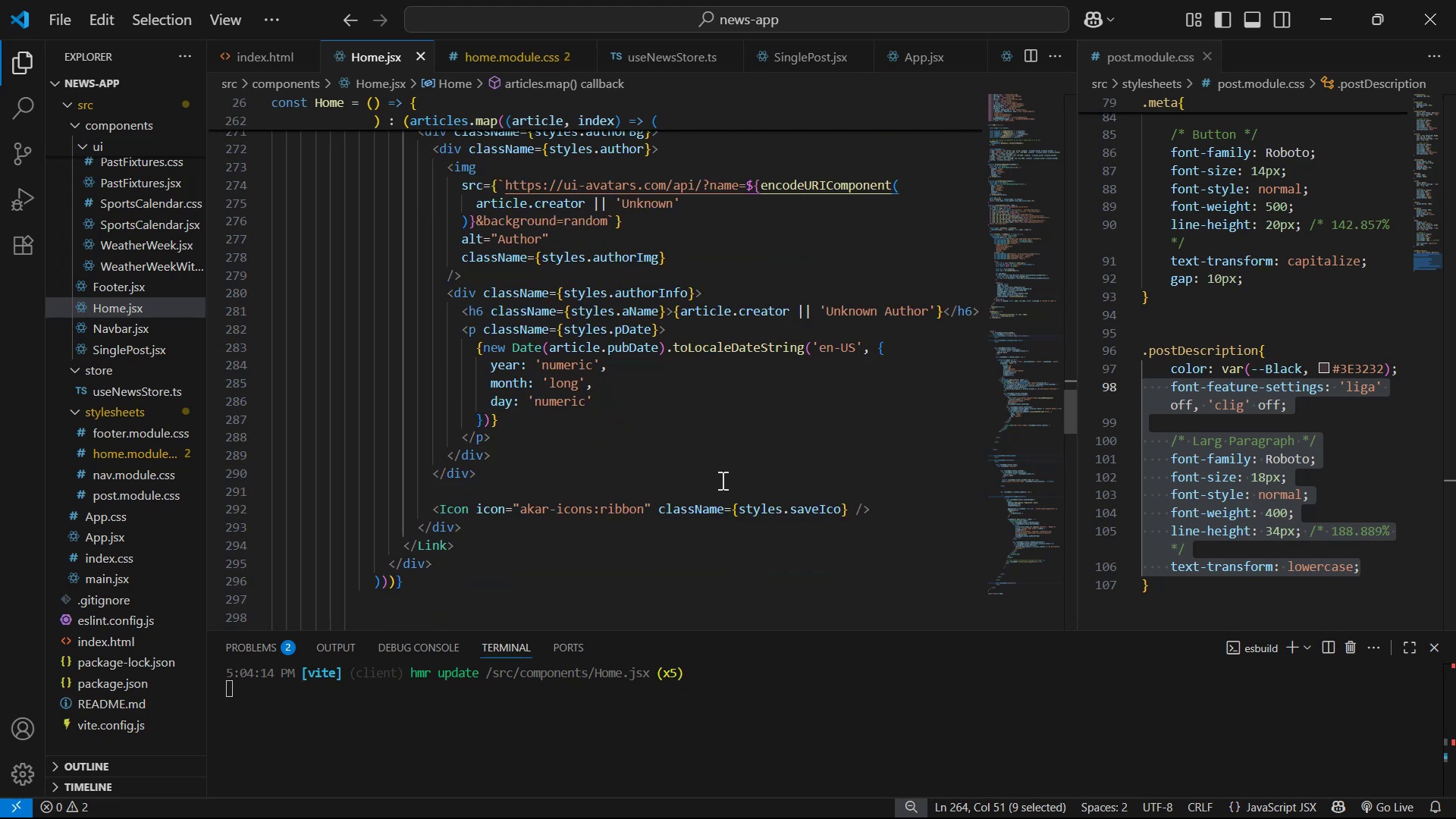 
scroll: coordinate [720, 474], scroll_direction: up, amount: 4.0
 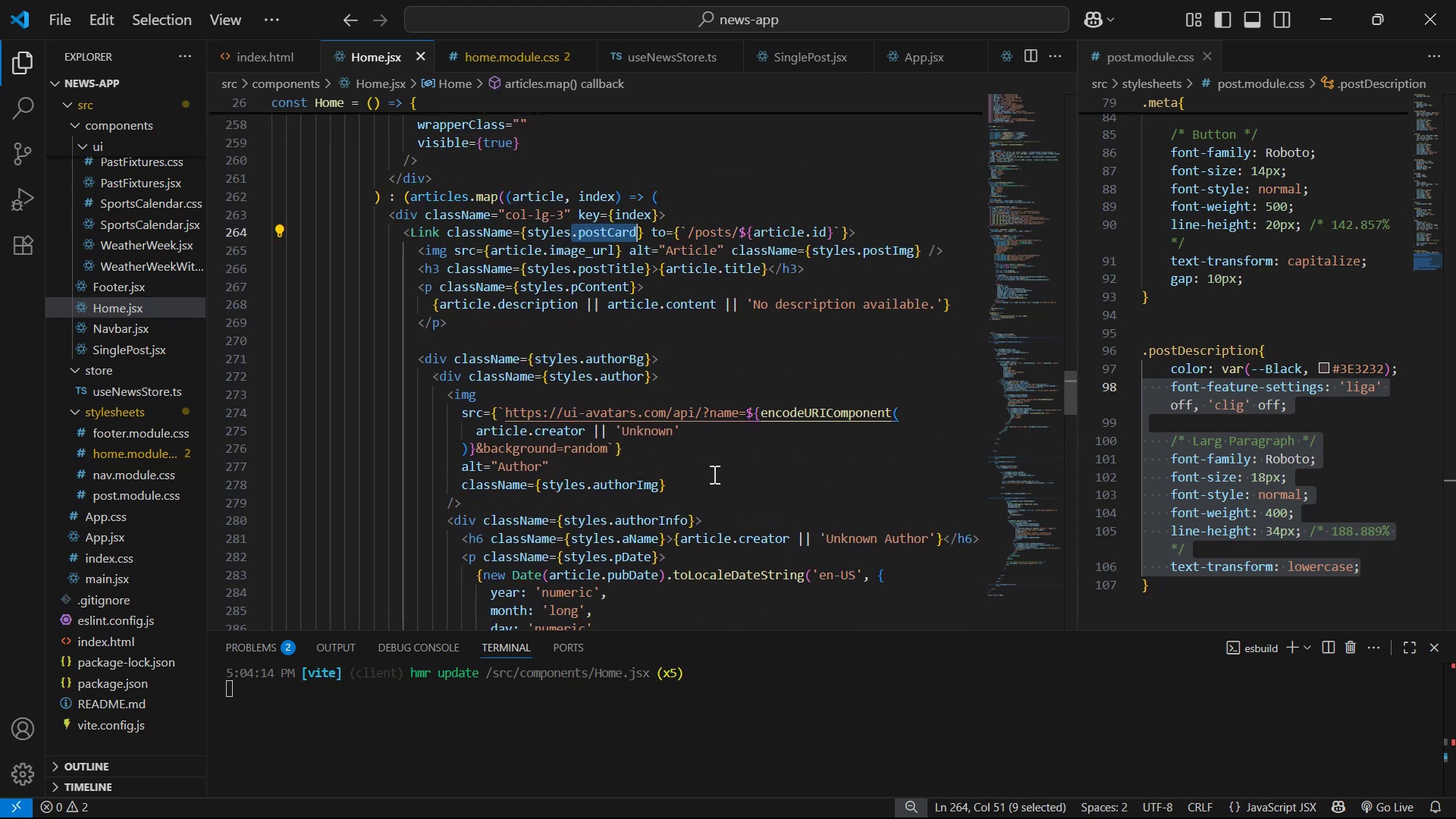 
wait(8.84)
 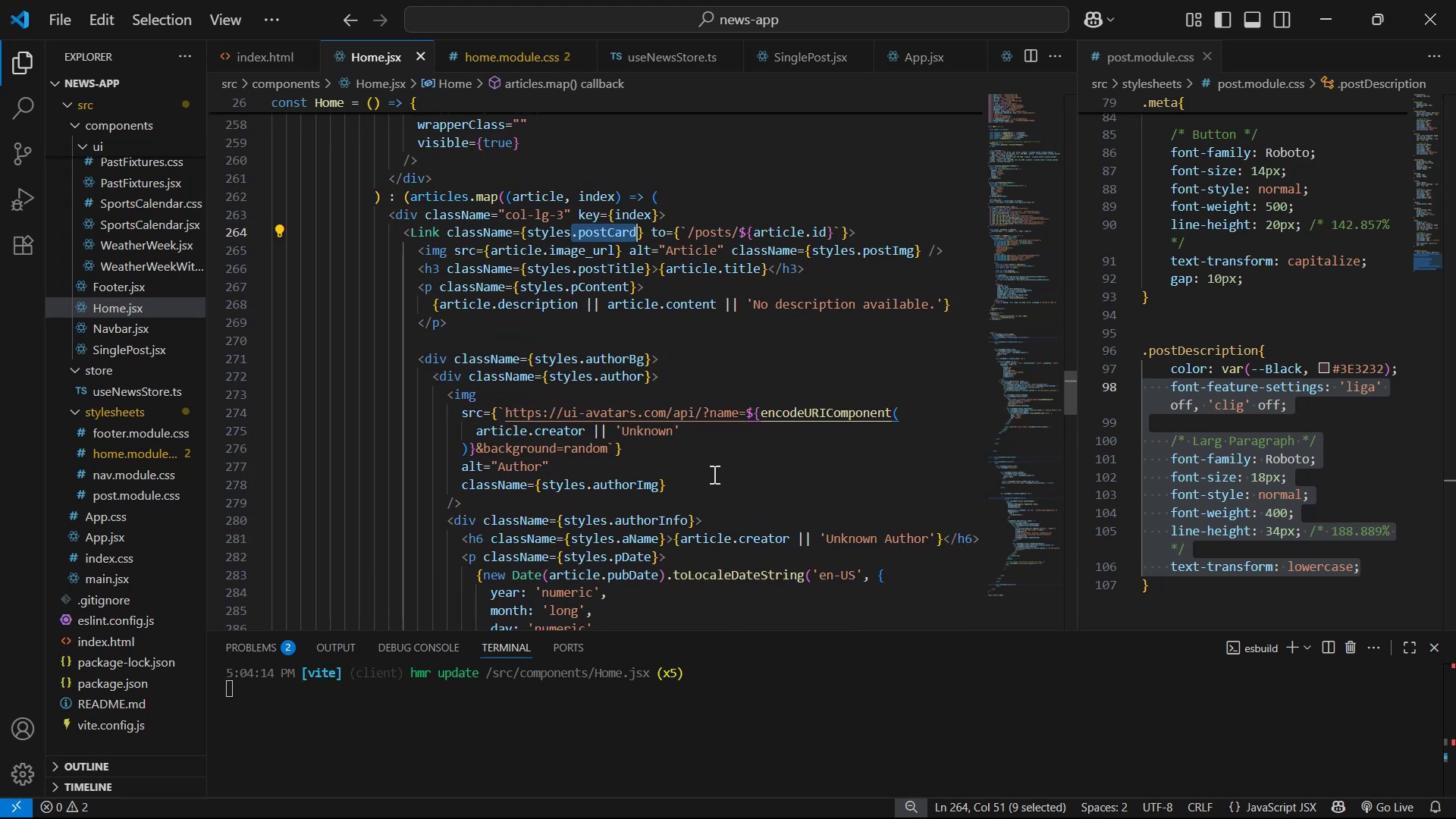 
scroll: coordinate [725, 465], scroll_direction: down, amount: 3.0
 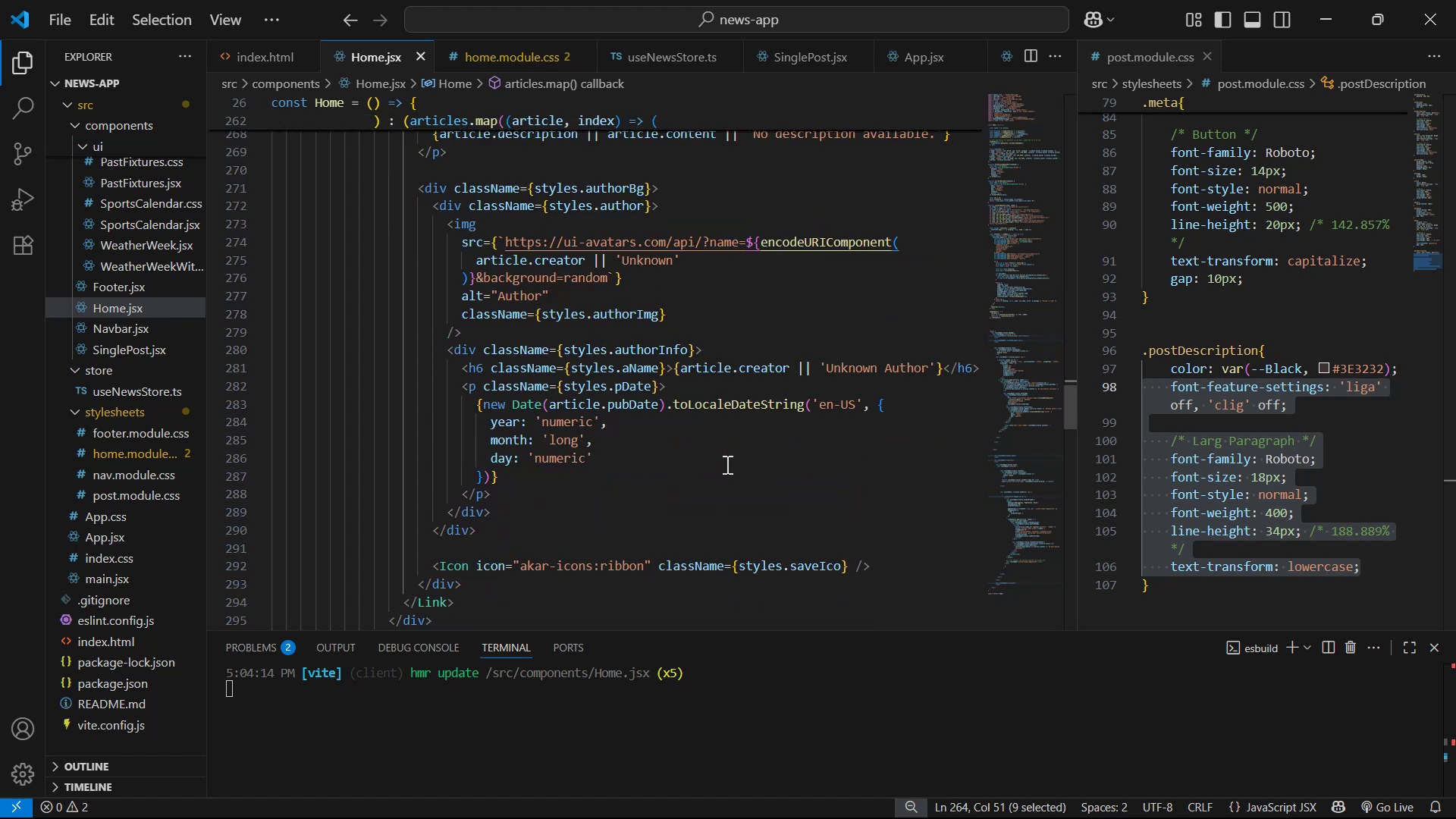 
key(Alt+AltLeft)
 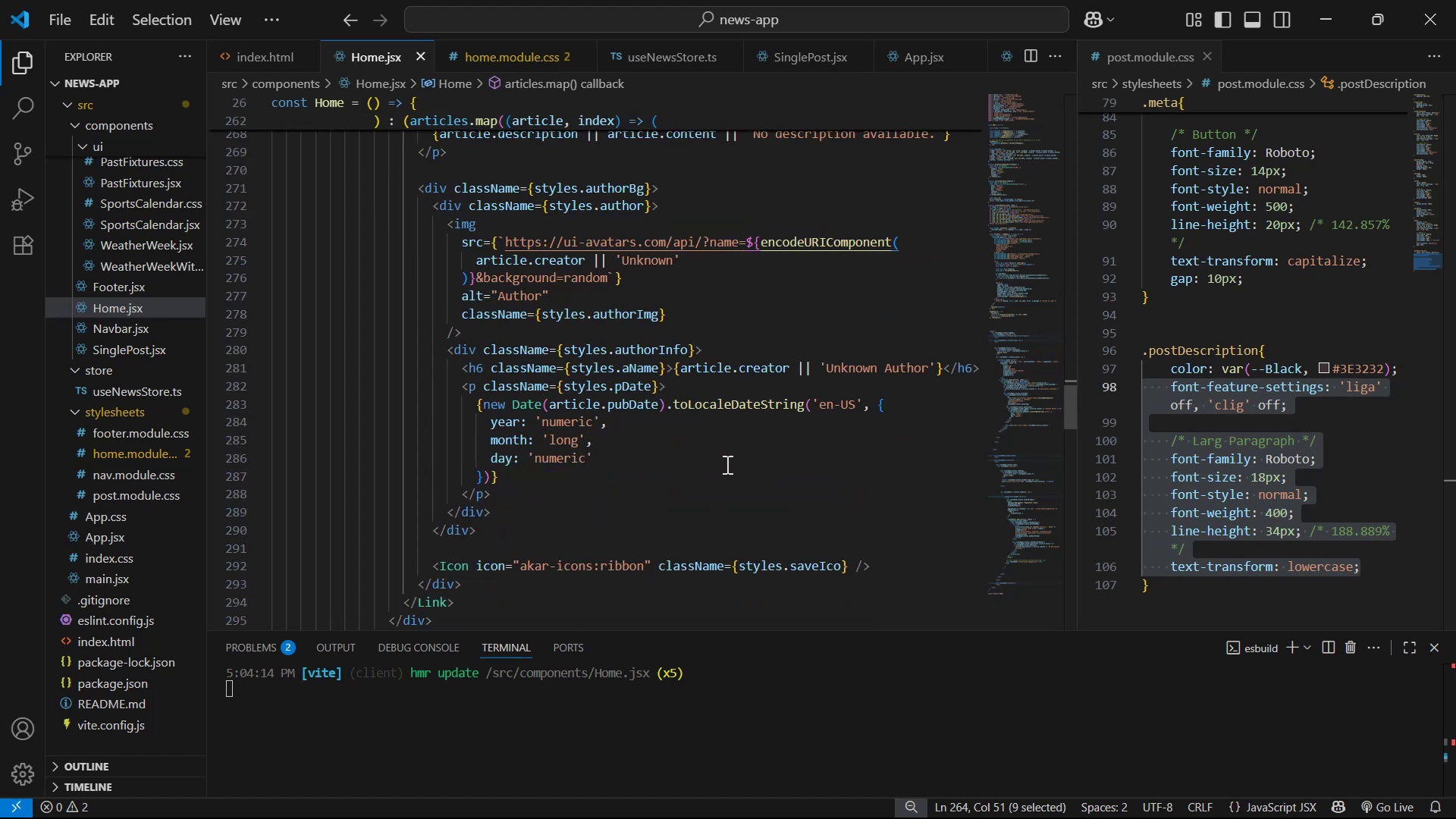 
key(Alt+Tab)
 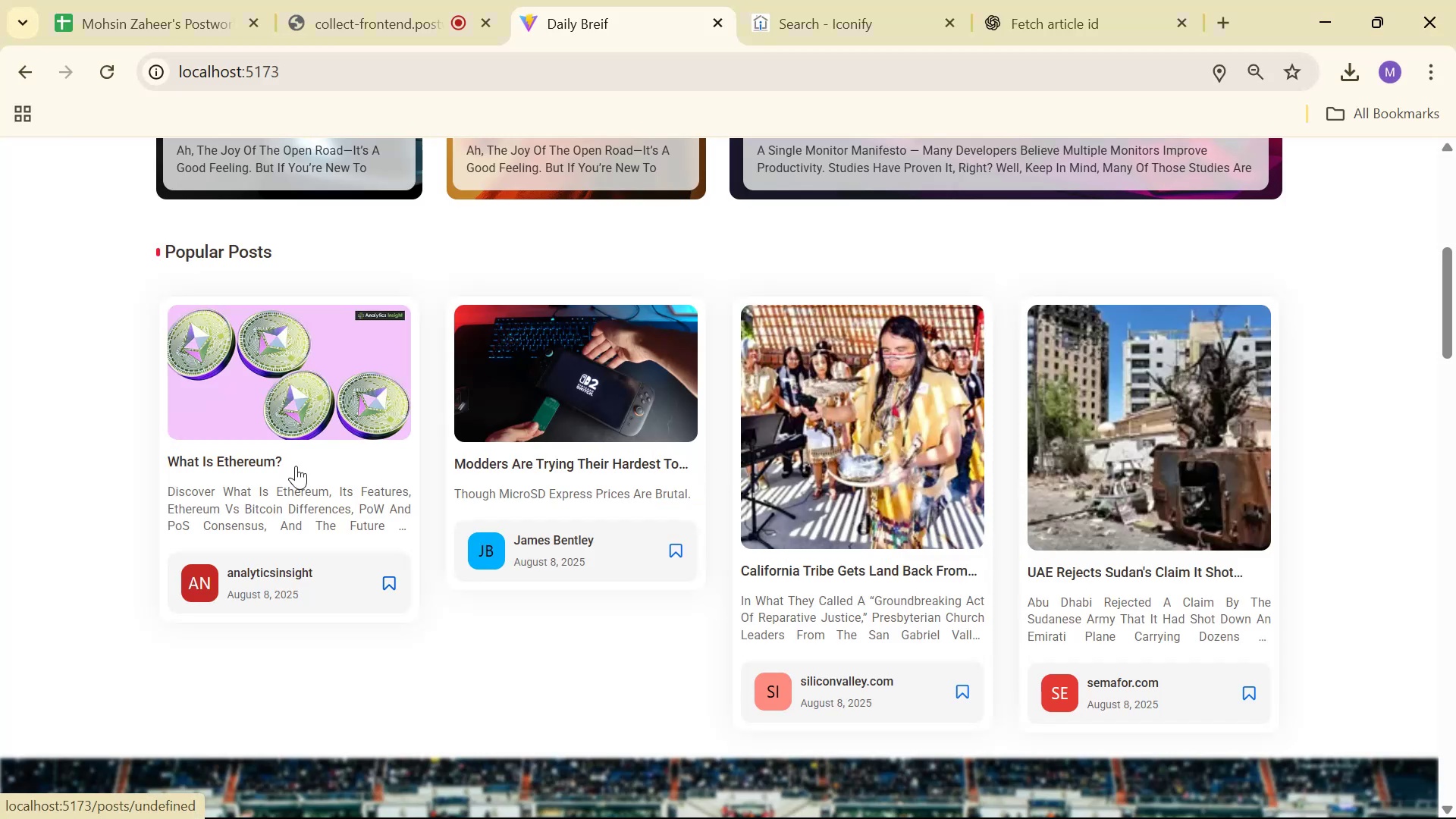 
left_click([268, 460])
 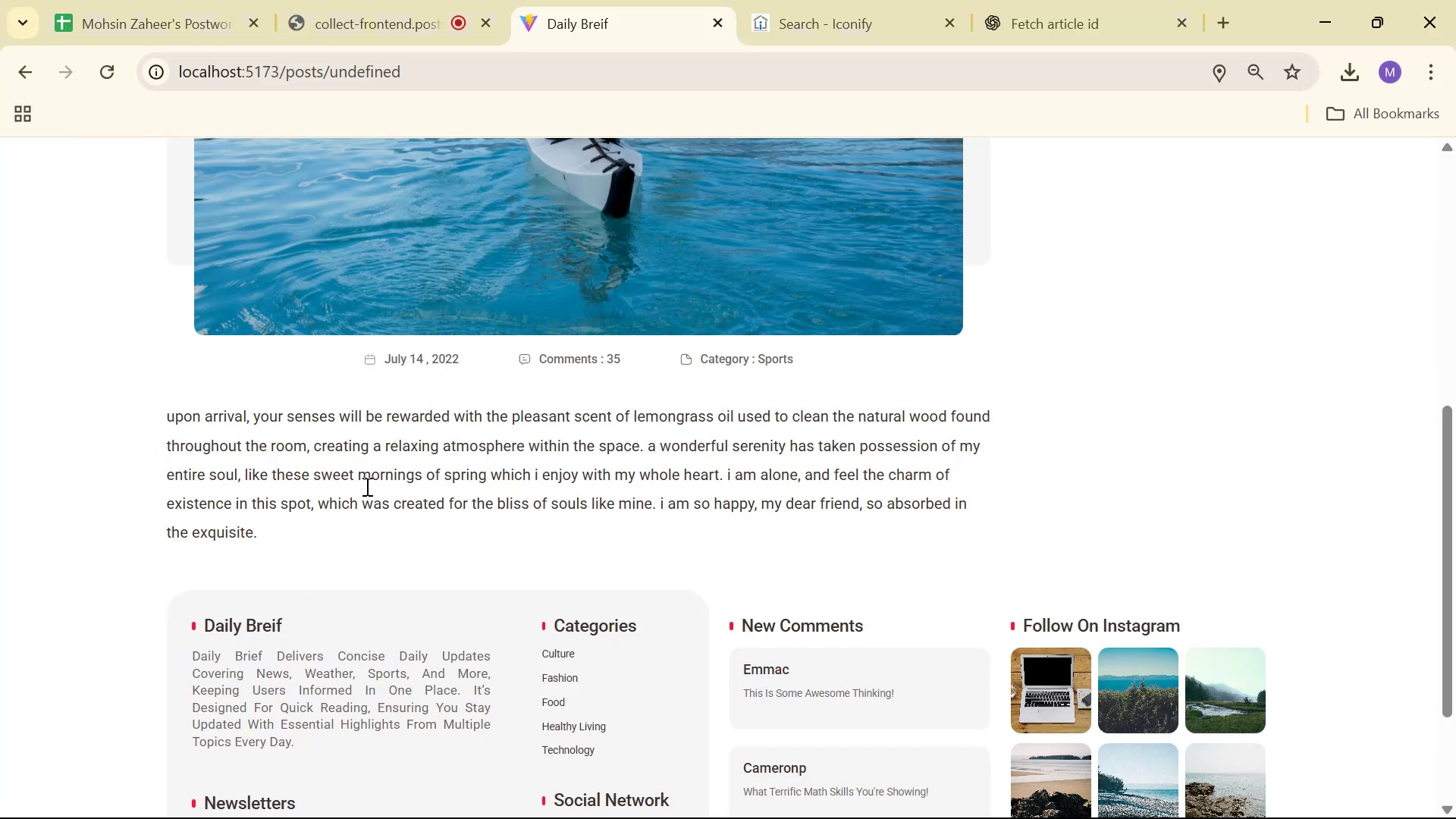 
scroll: coordinate [513, 460], scroll_direction: down, amount: 5.0
 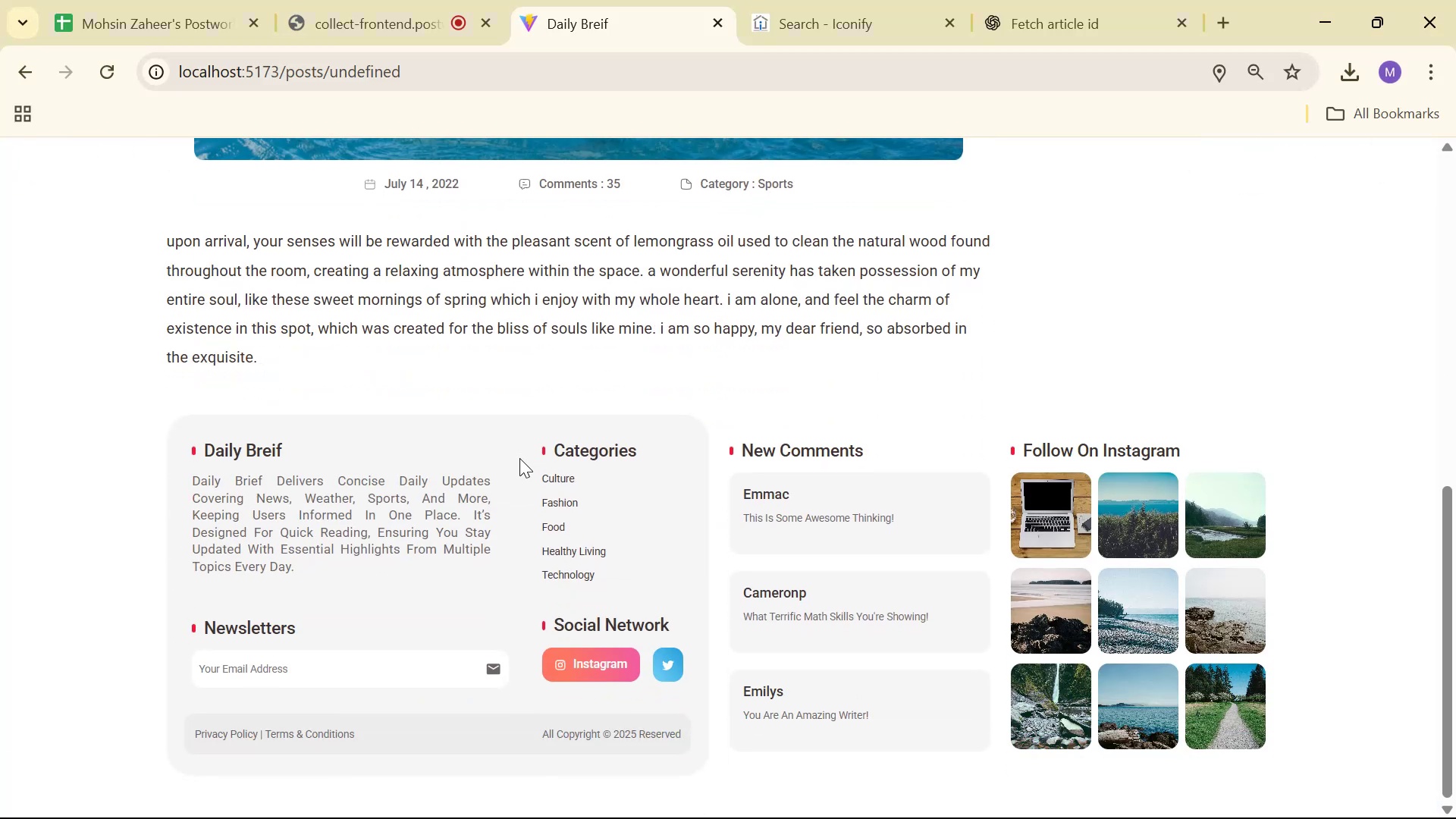 
key(Alt+AltLeft)
 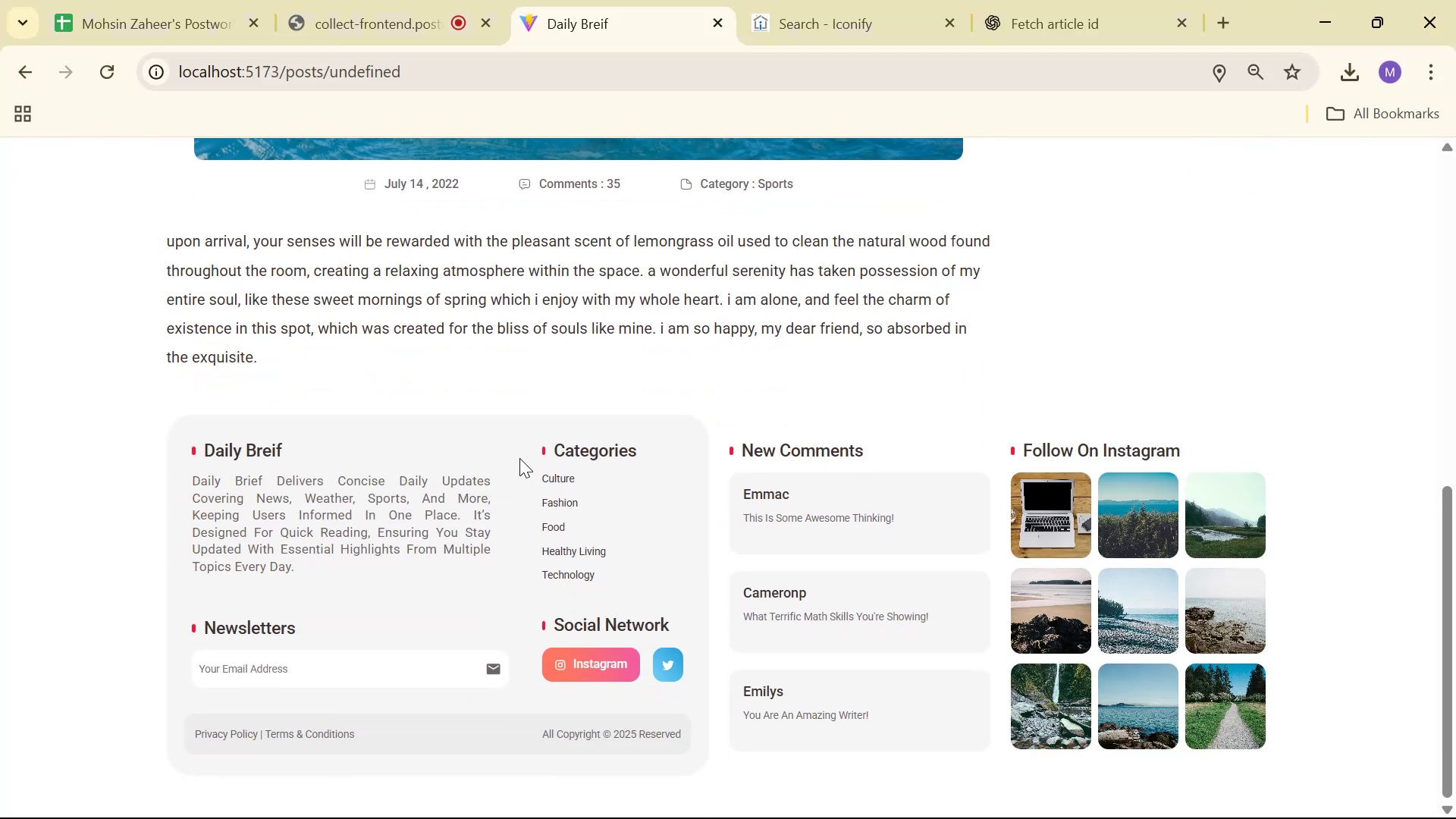 
key(Alt+Tab)
 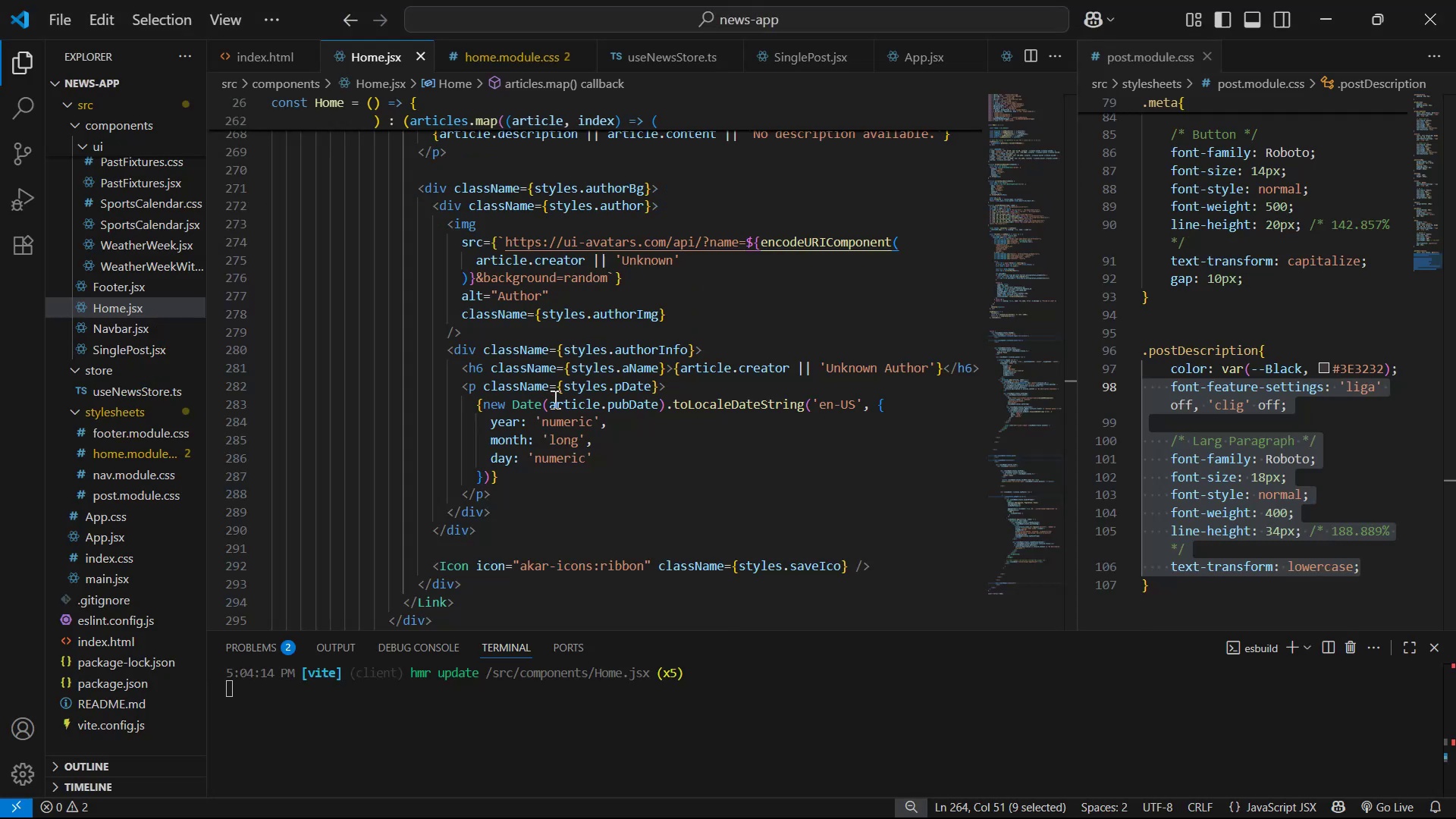 
key(Alt+AltLeft)
 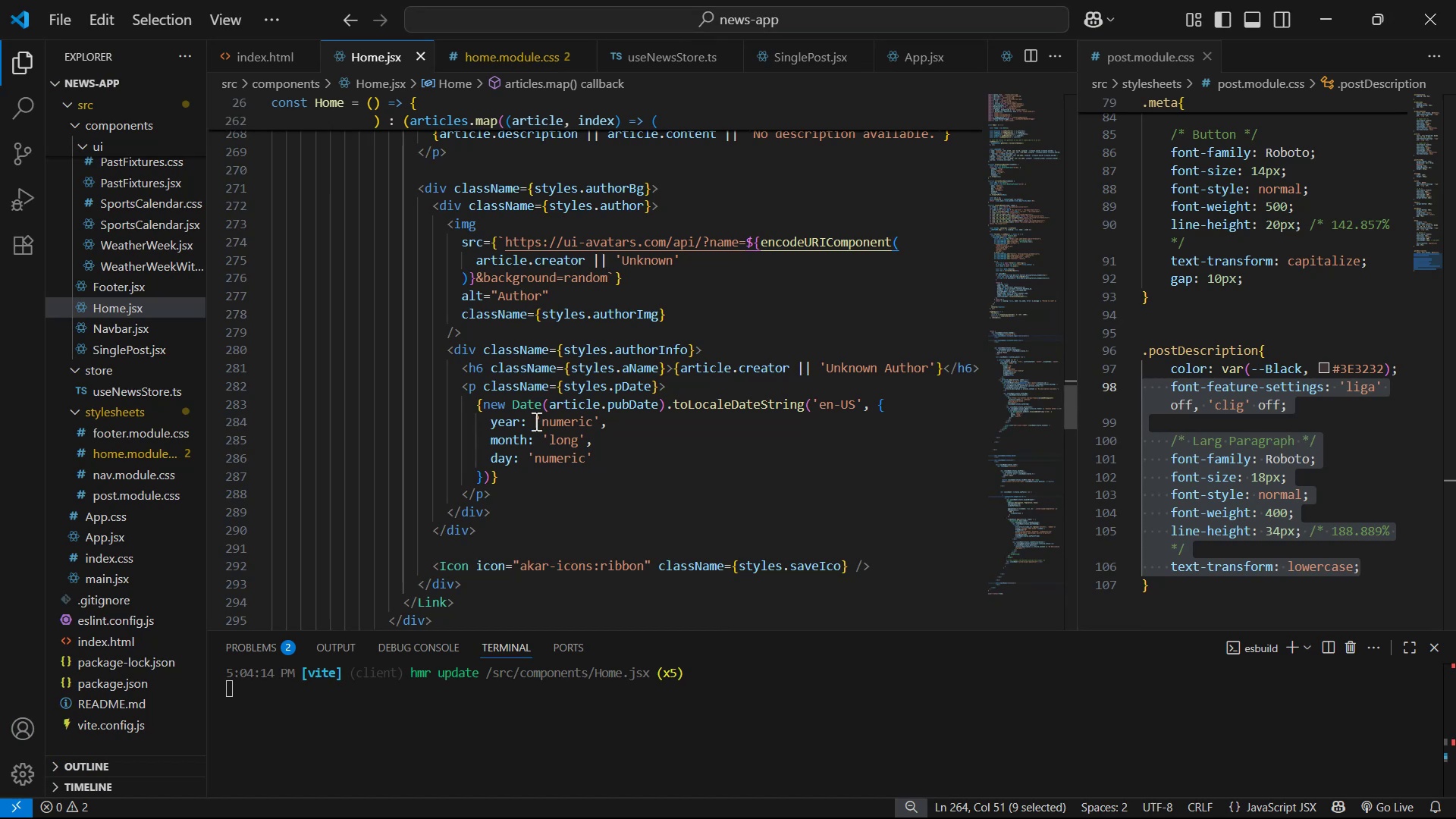 
key(Alt+Tab)
 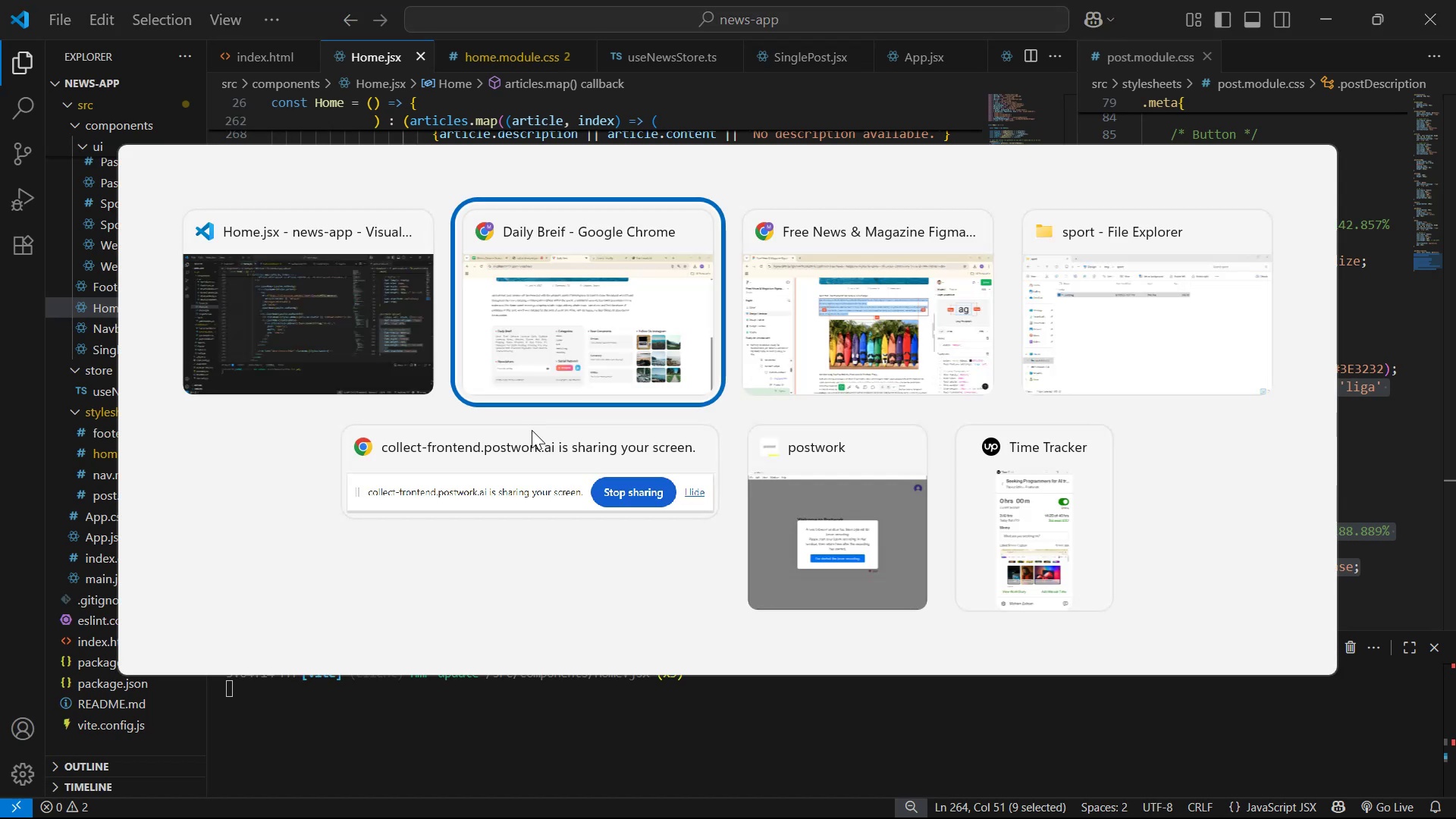 
right_click([532, 430])
 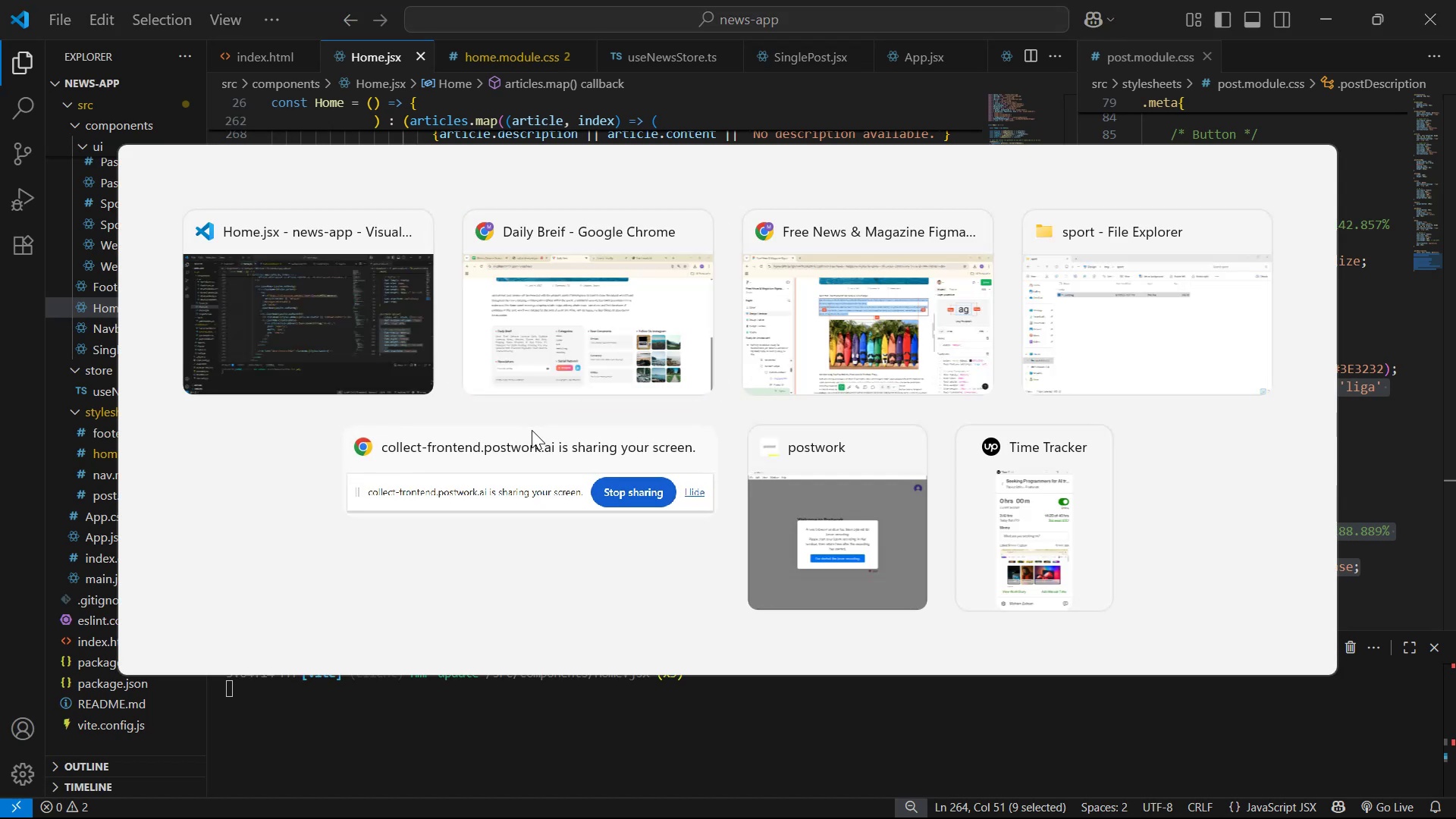 
left_click([560, 362])
 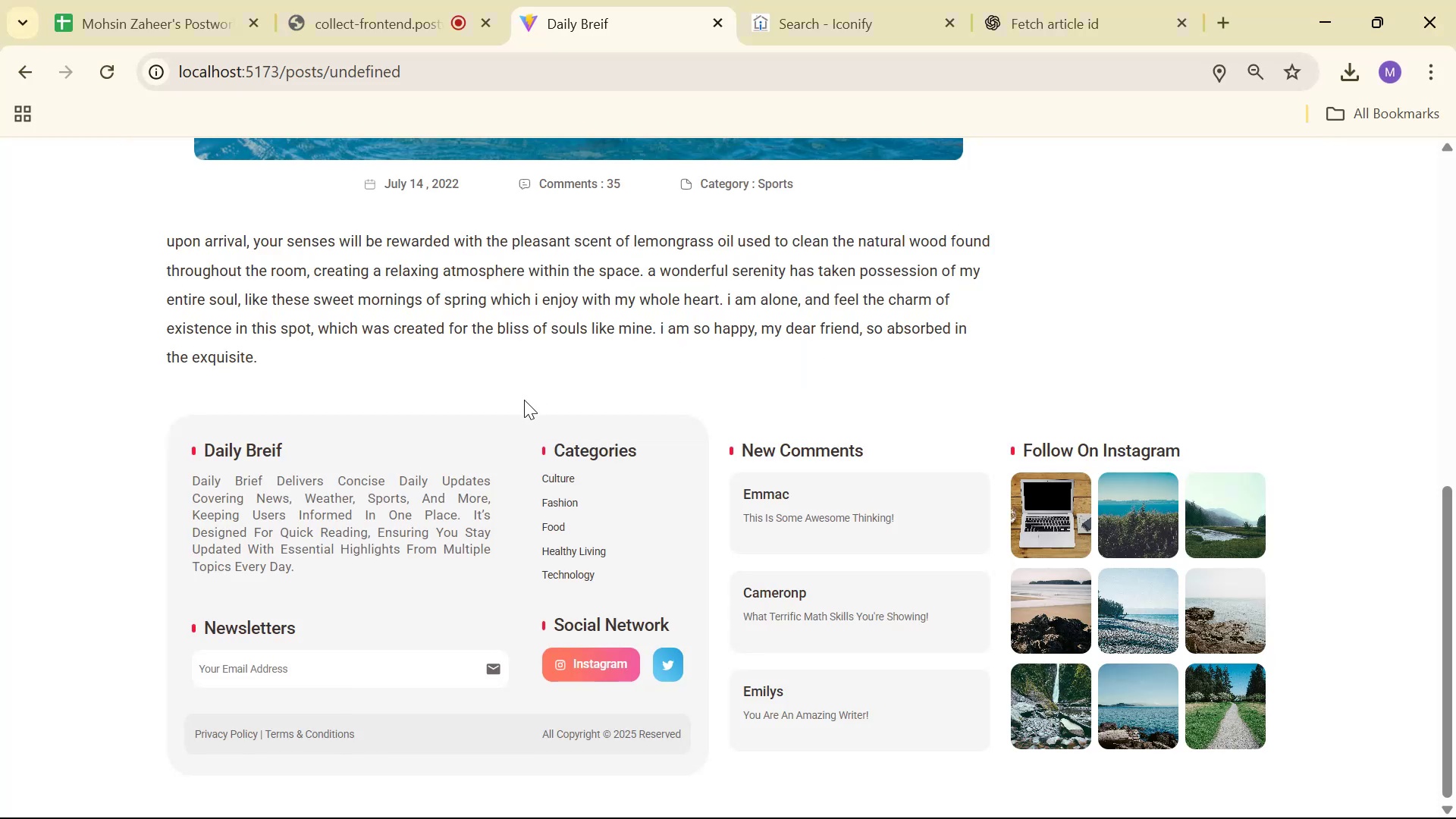 
right_click([550, 365])
 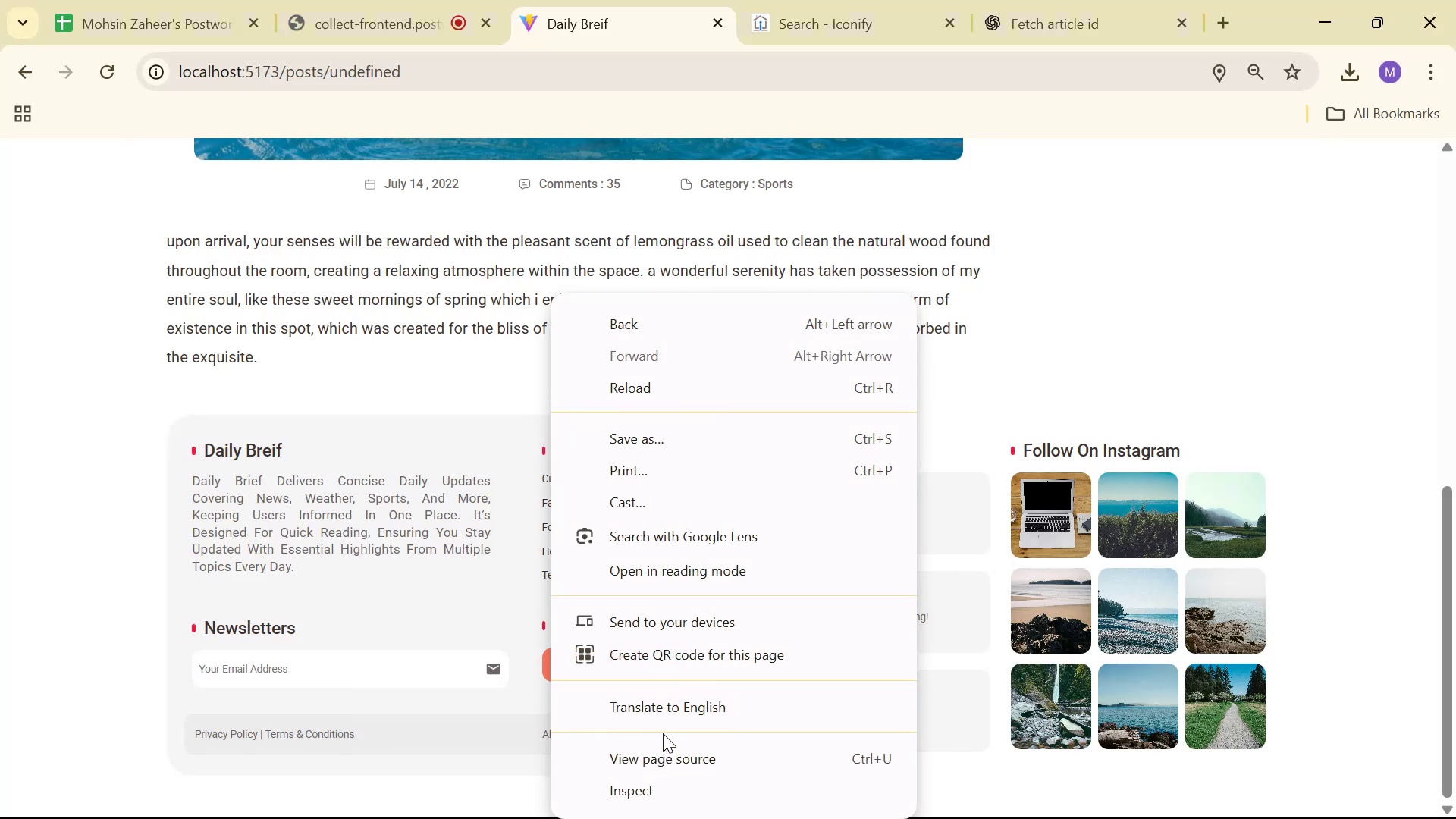 
left_click([652, 785])
 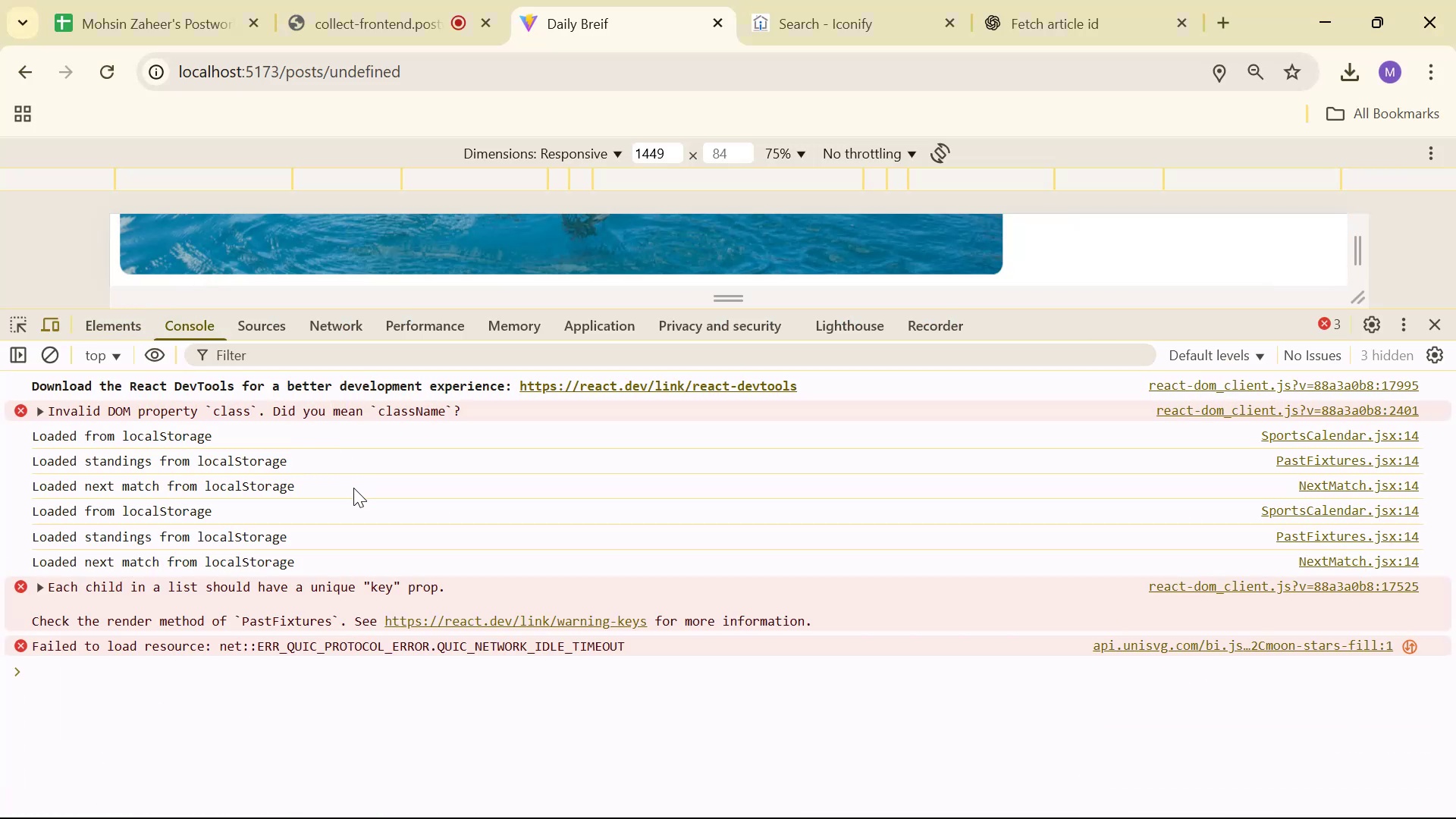 
wait(8.71)
 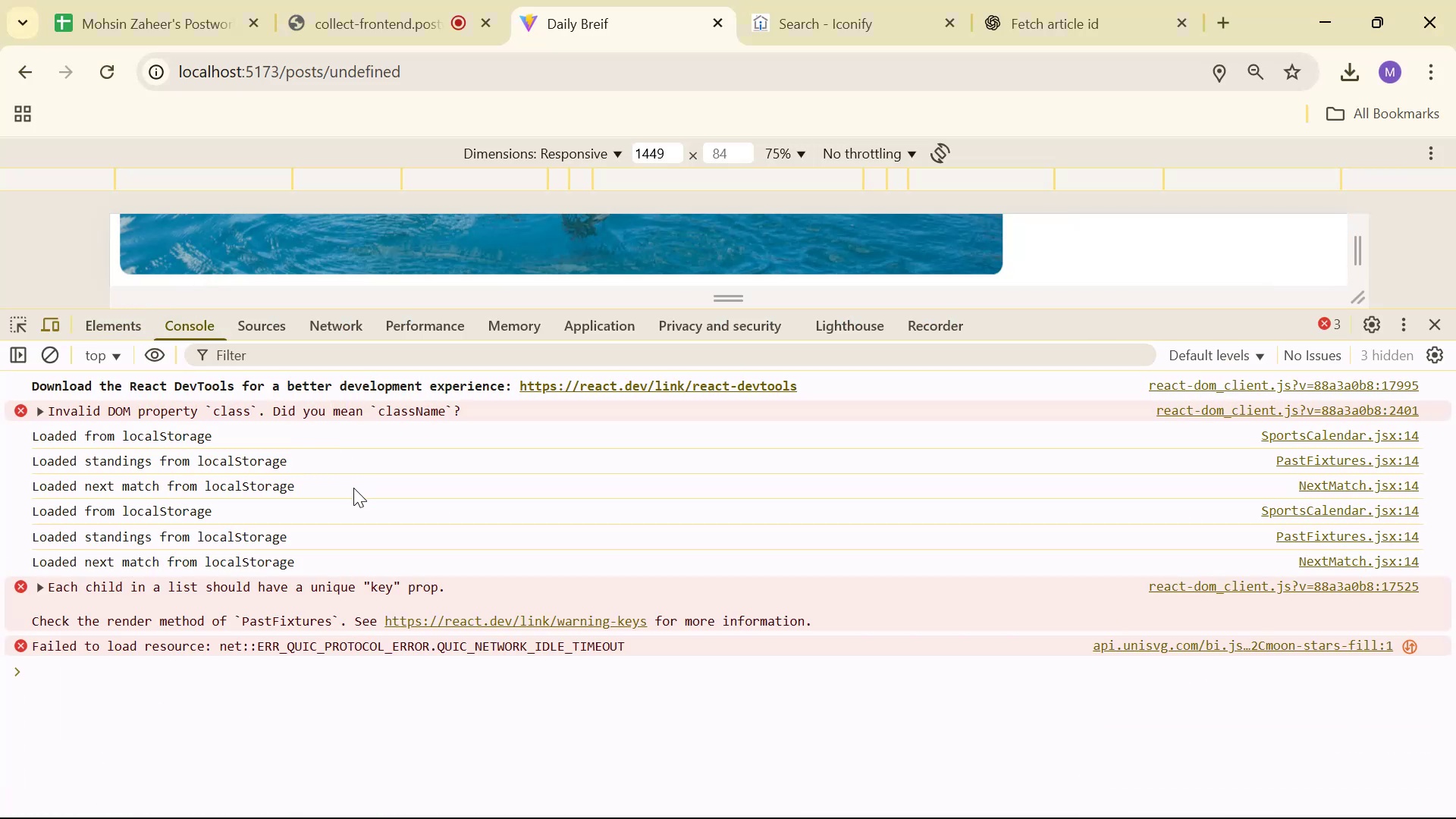 
left_click([263, 334])
 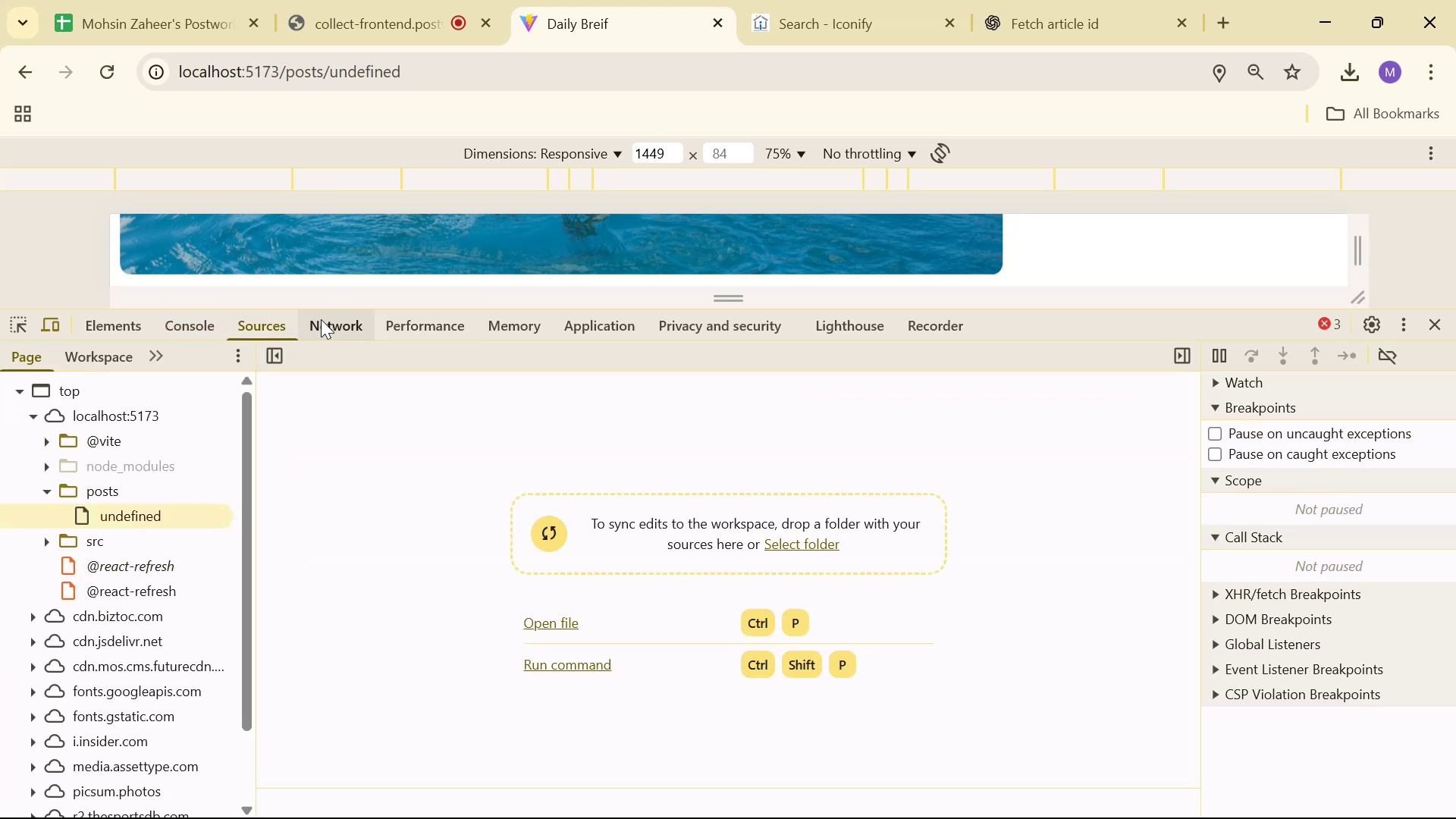 
left_click([191, 320])
 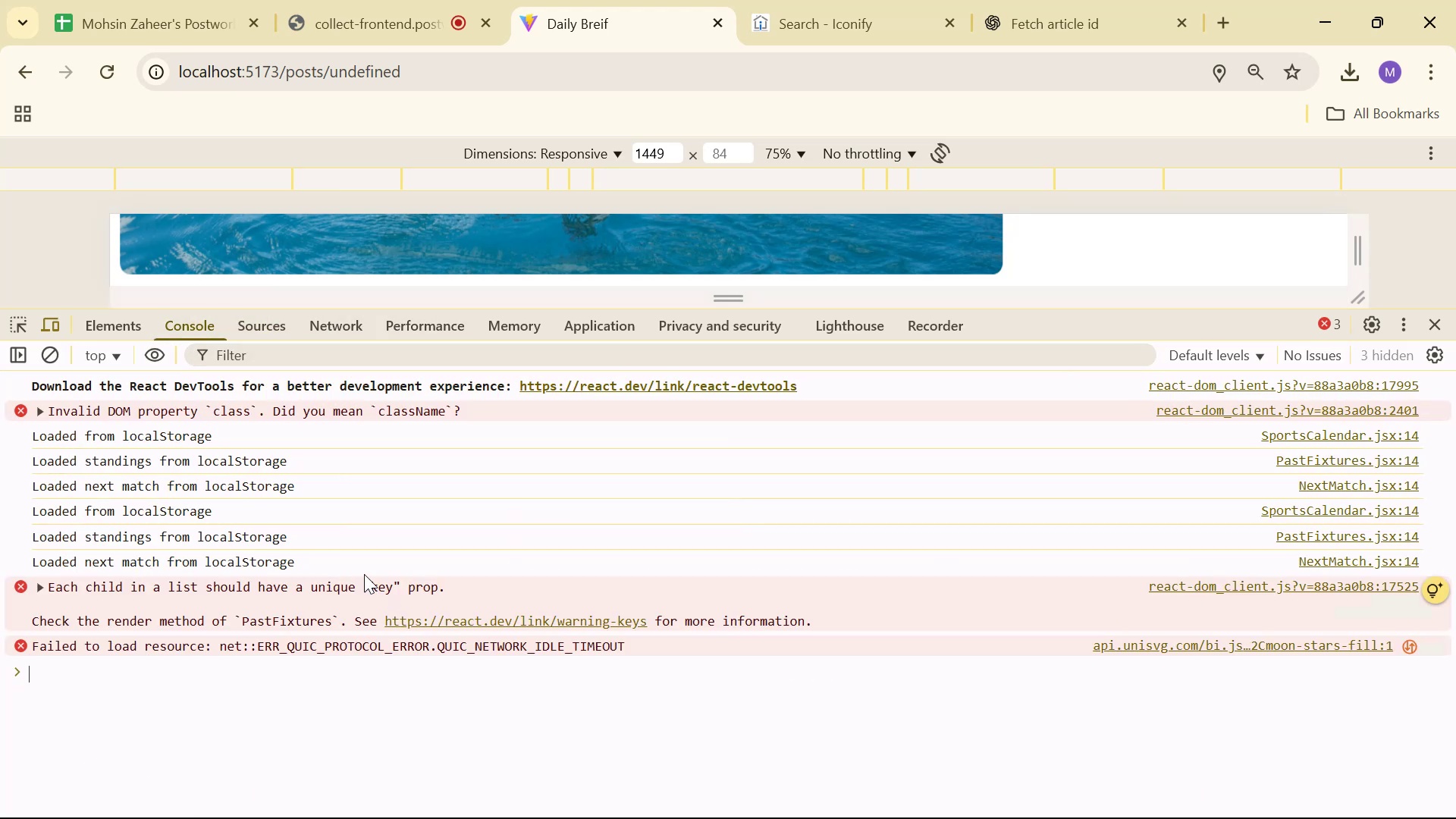 
left_click([120, 328])
 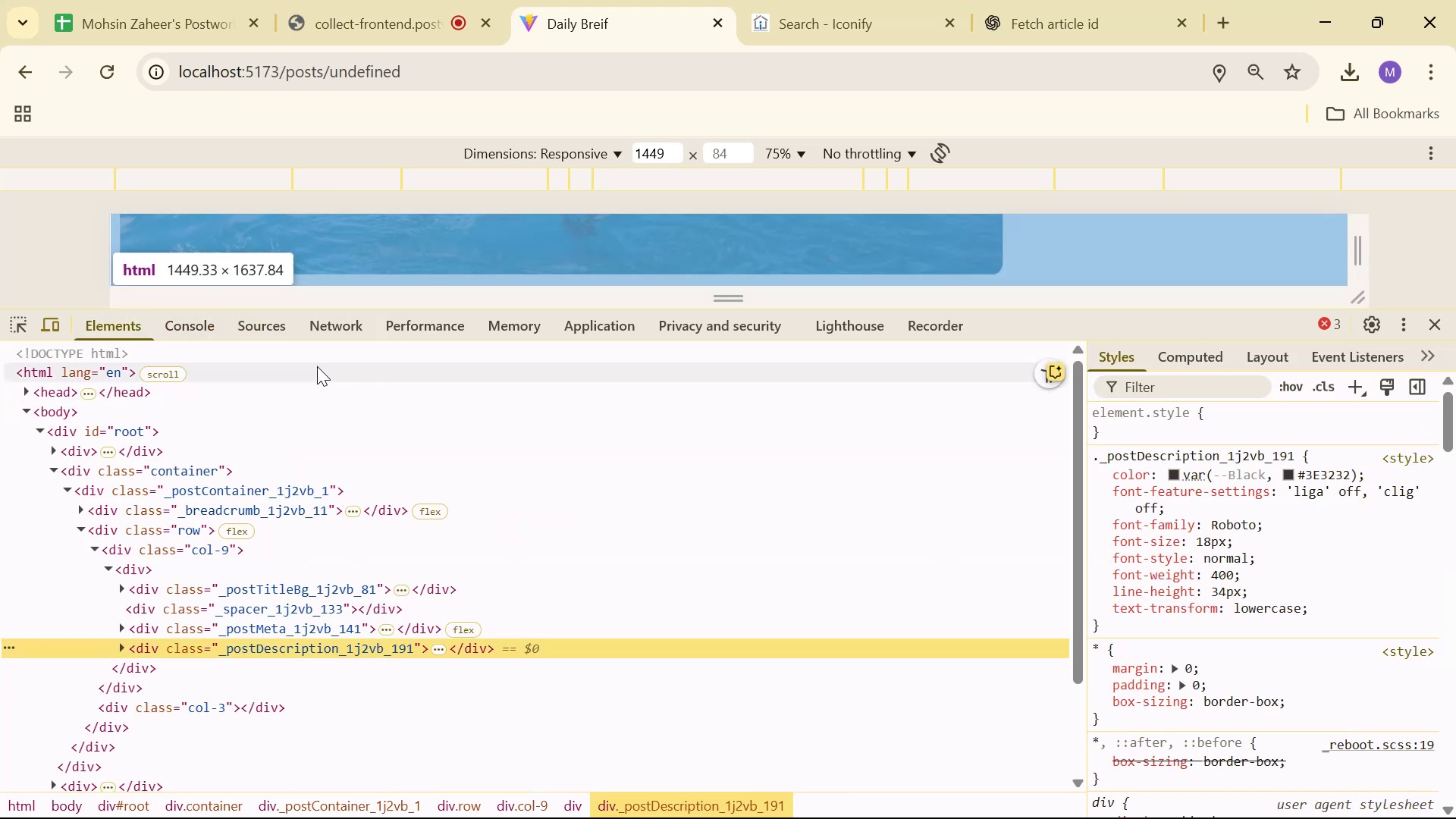 
left_click([213, 334])
 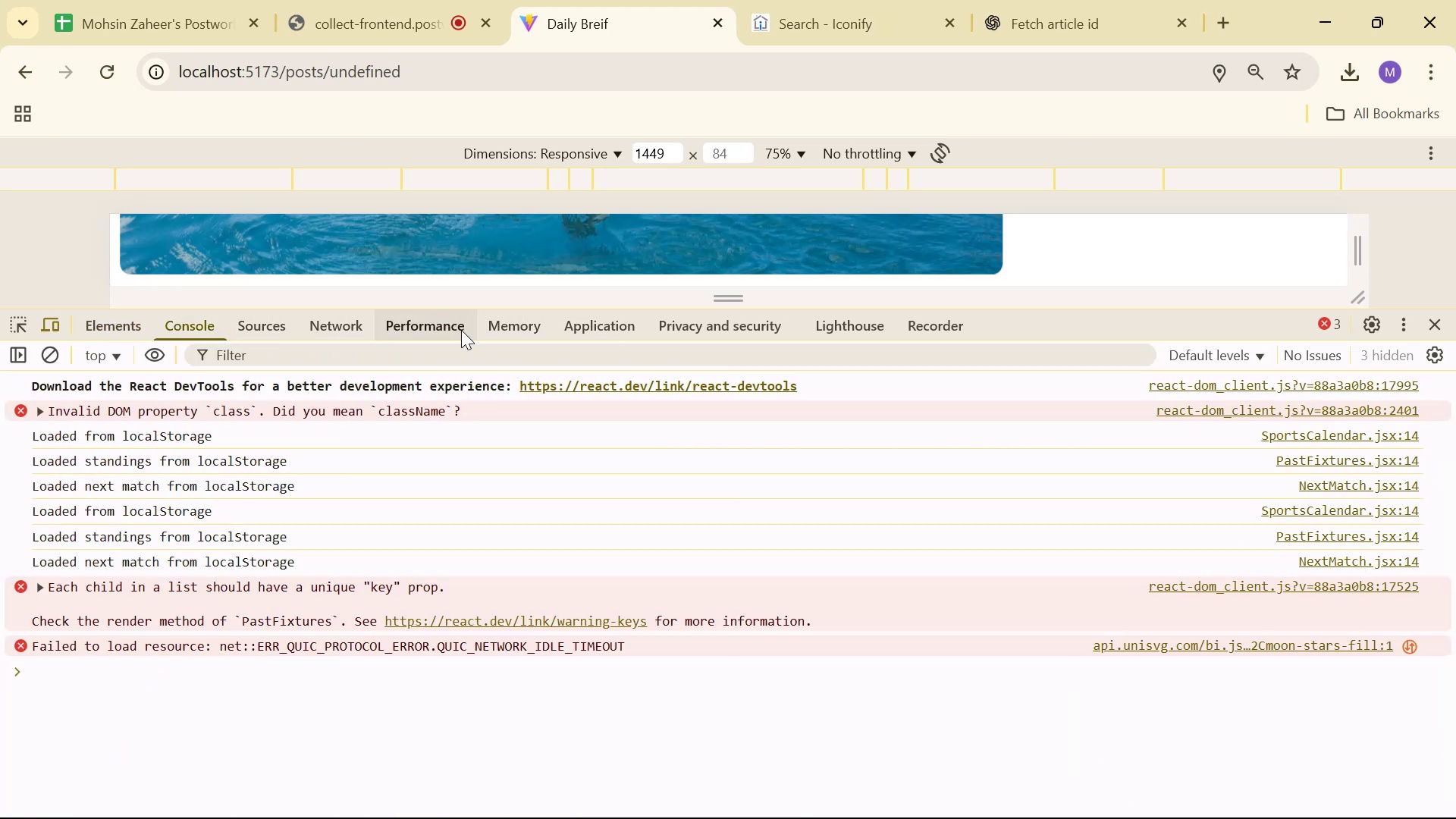 
left_click([583, 320])
 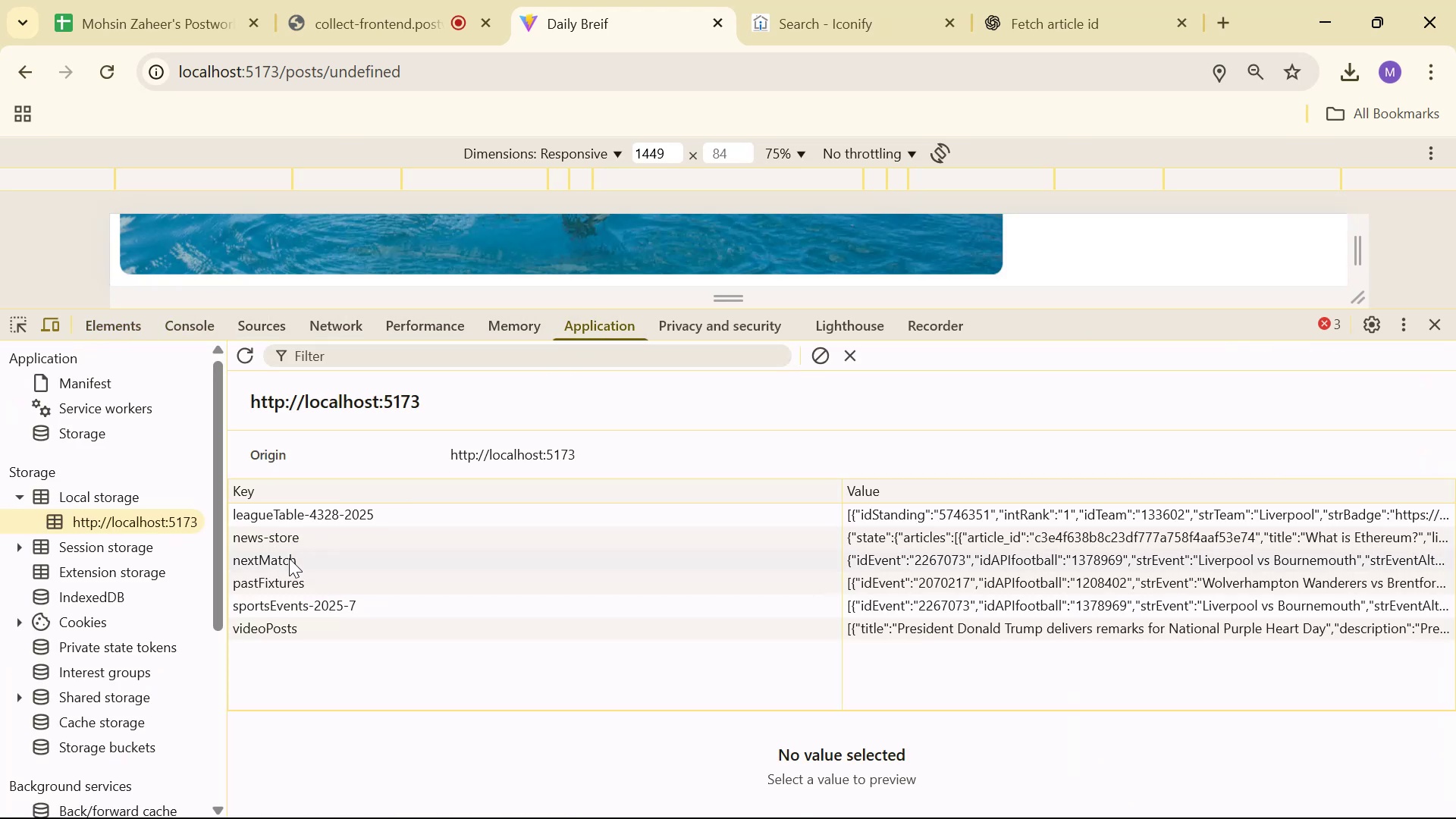 
left_click([287, 541])
 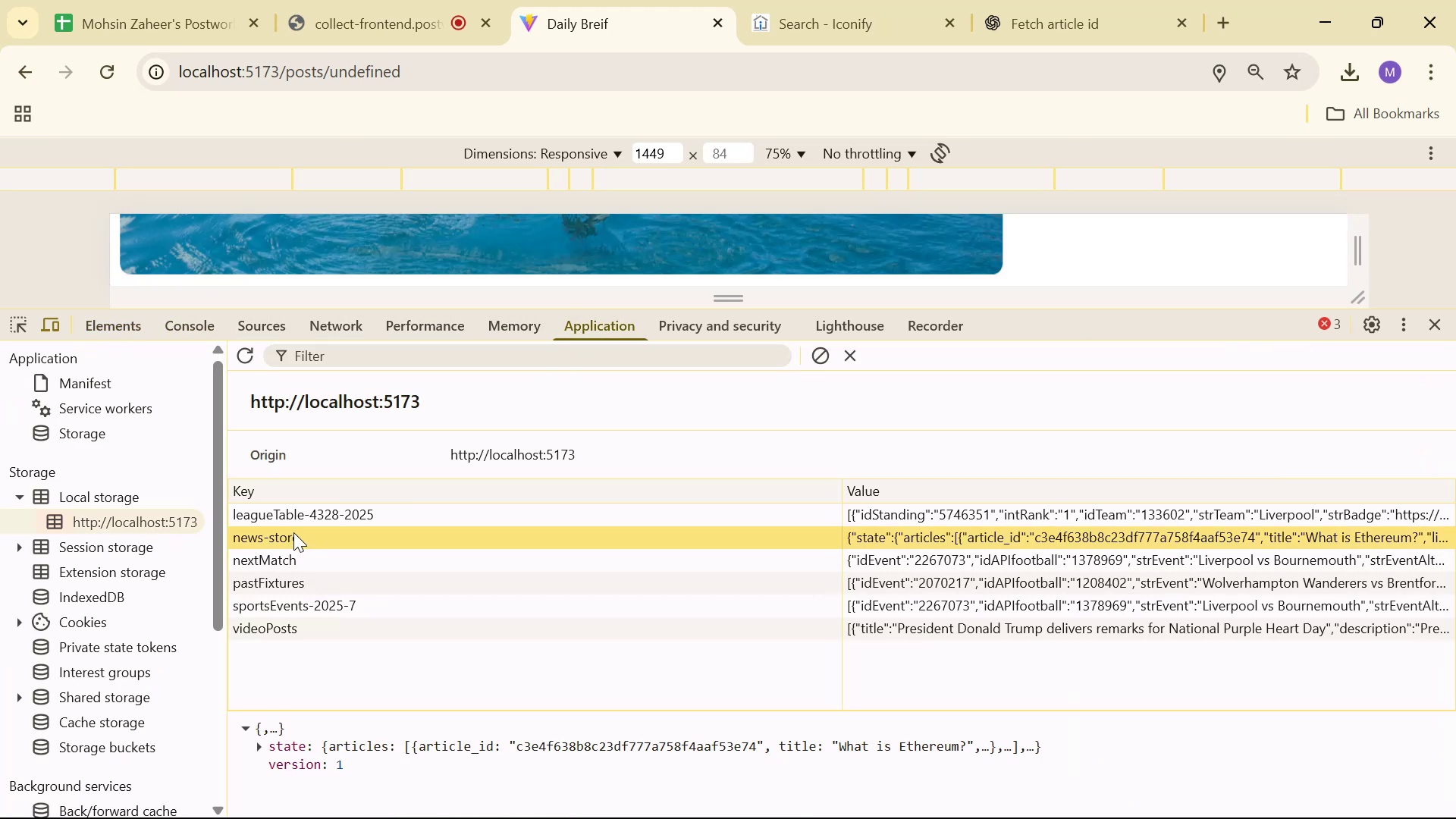 
right_click([293, 532])
 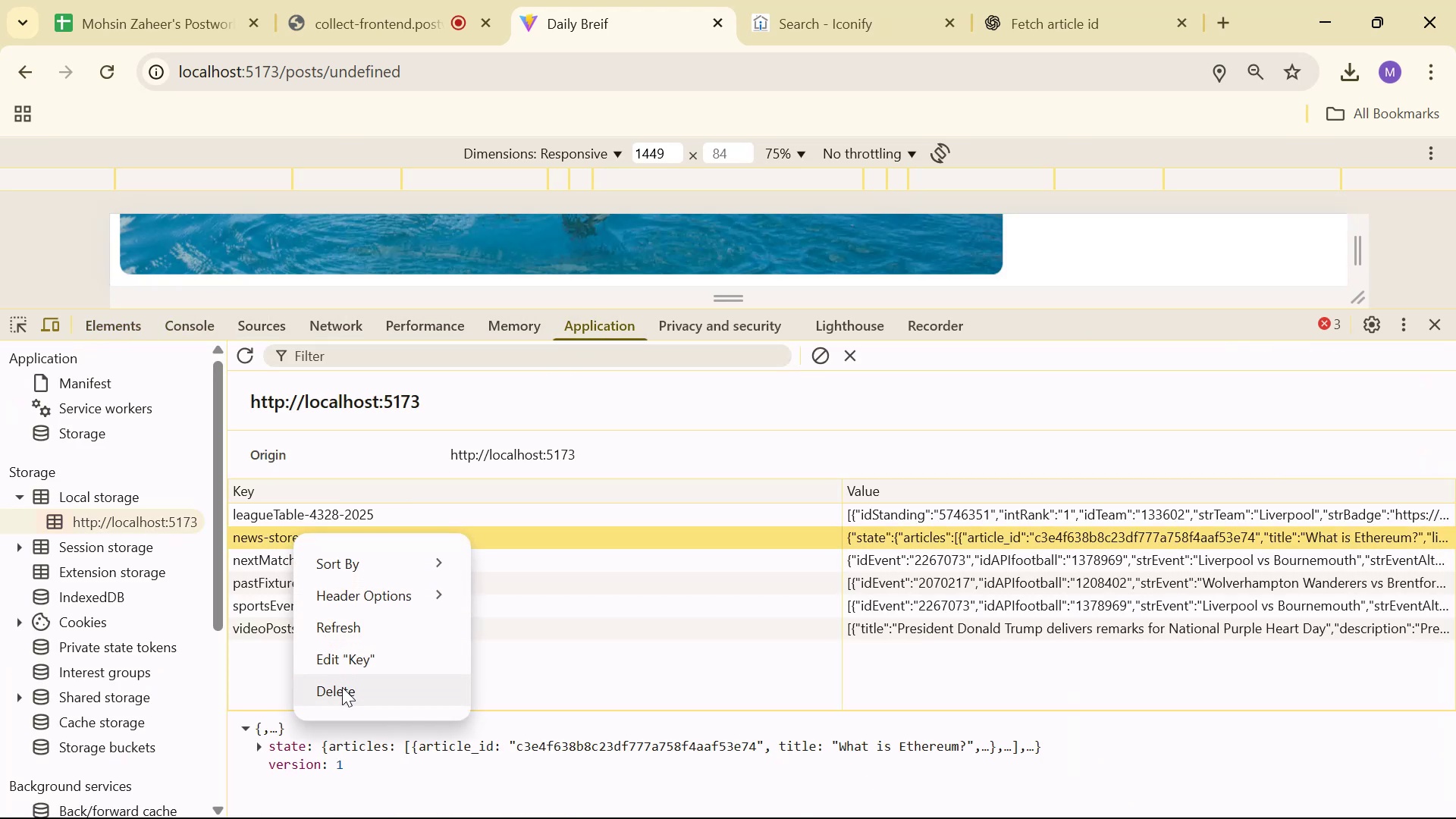 
left_click([342, 687])
 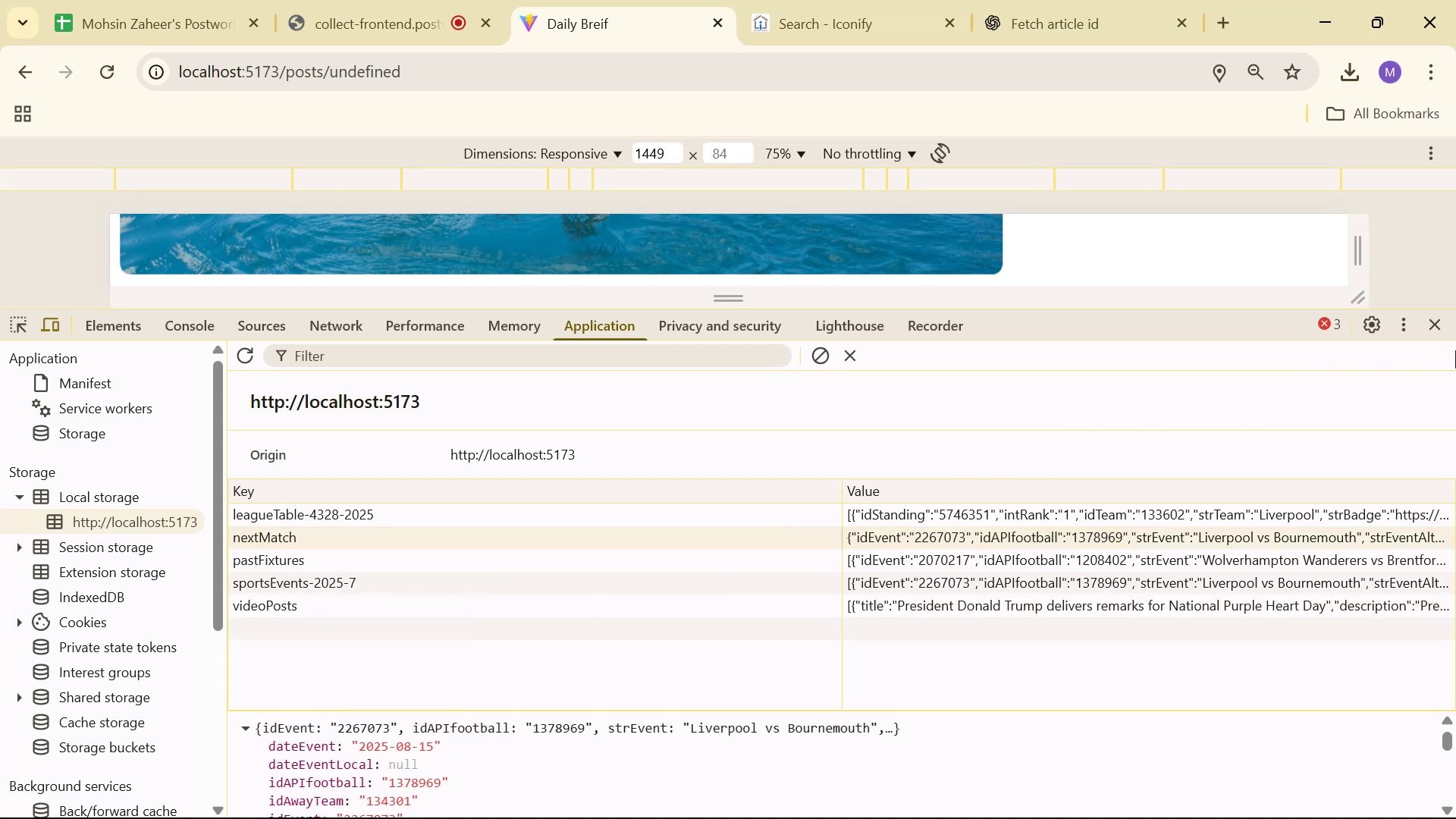 
left_click([1417, 316])
 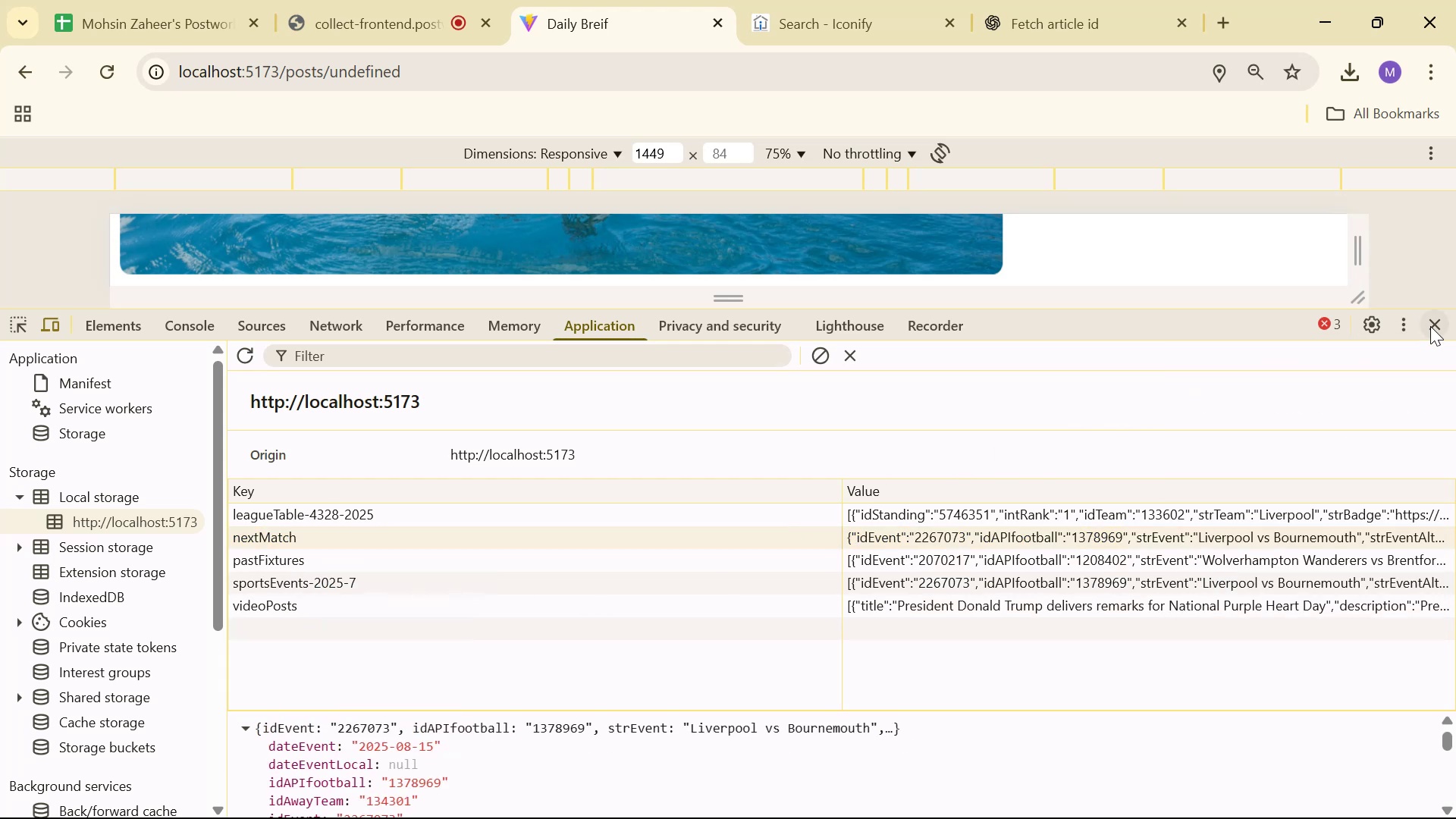 
double_click([1430, 326])
 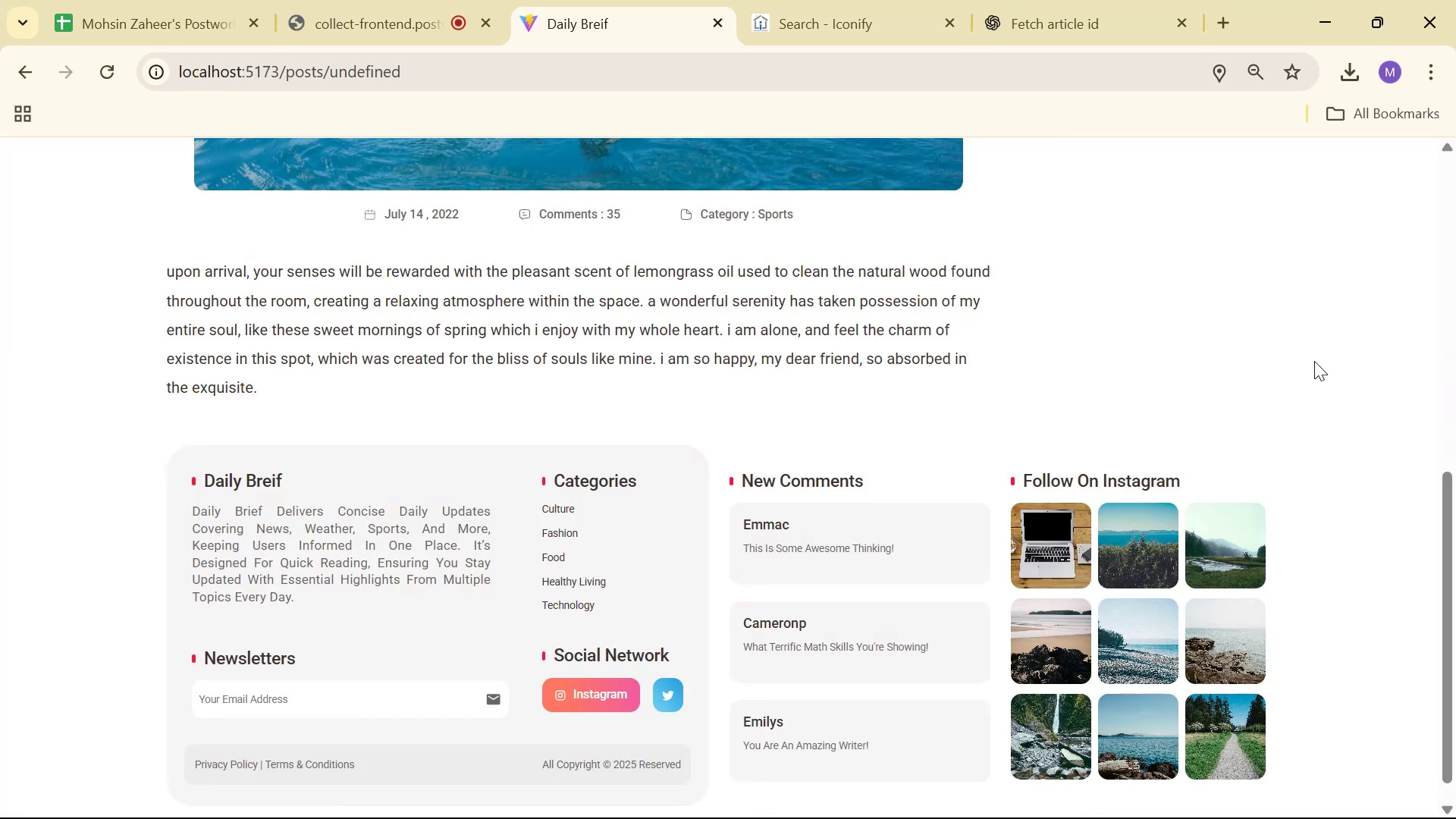 
scroll: coordinate [546, 522], scroll_direction: up, amount: 14.0
 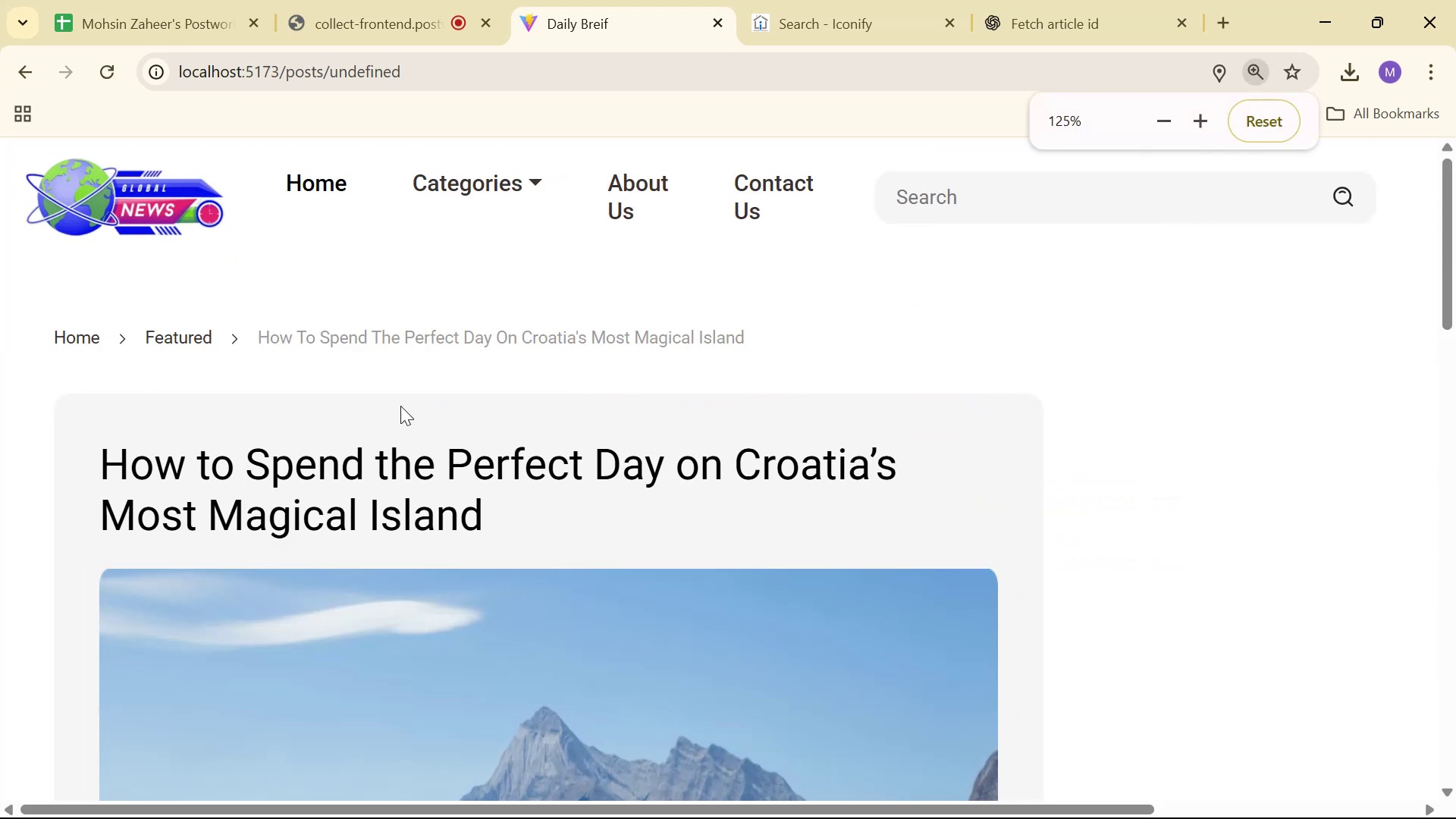 
key(Control+ControlLeft)
 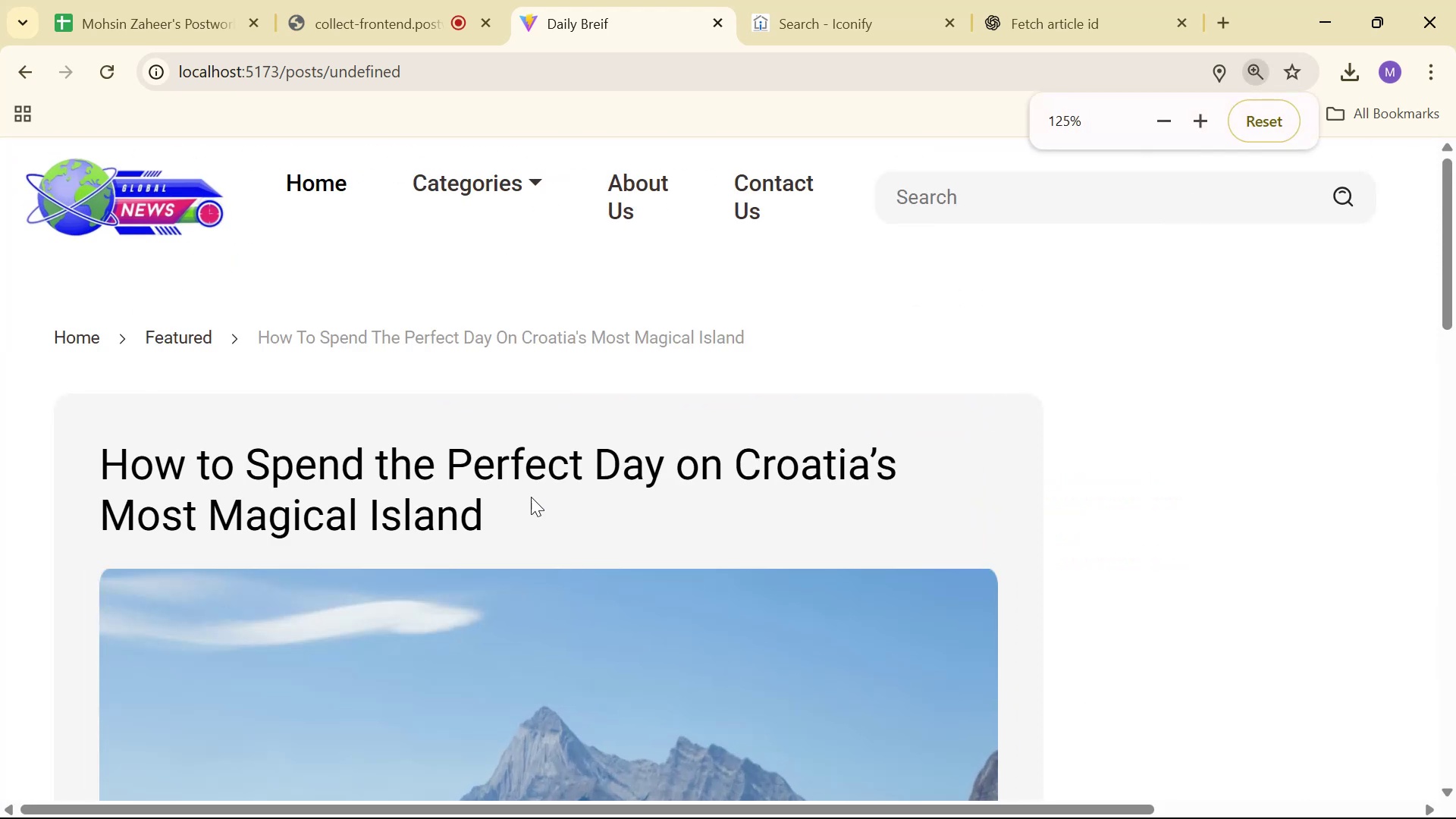 
hold_key(key=ControlLeft, duration=1.38)
scroll: coordinate [391, 346], scroll_direction: down, amount: 5.0
 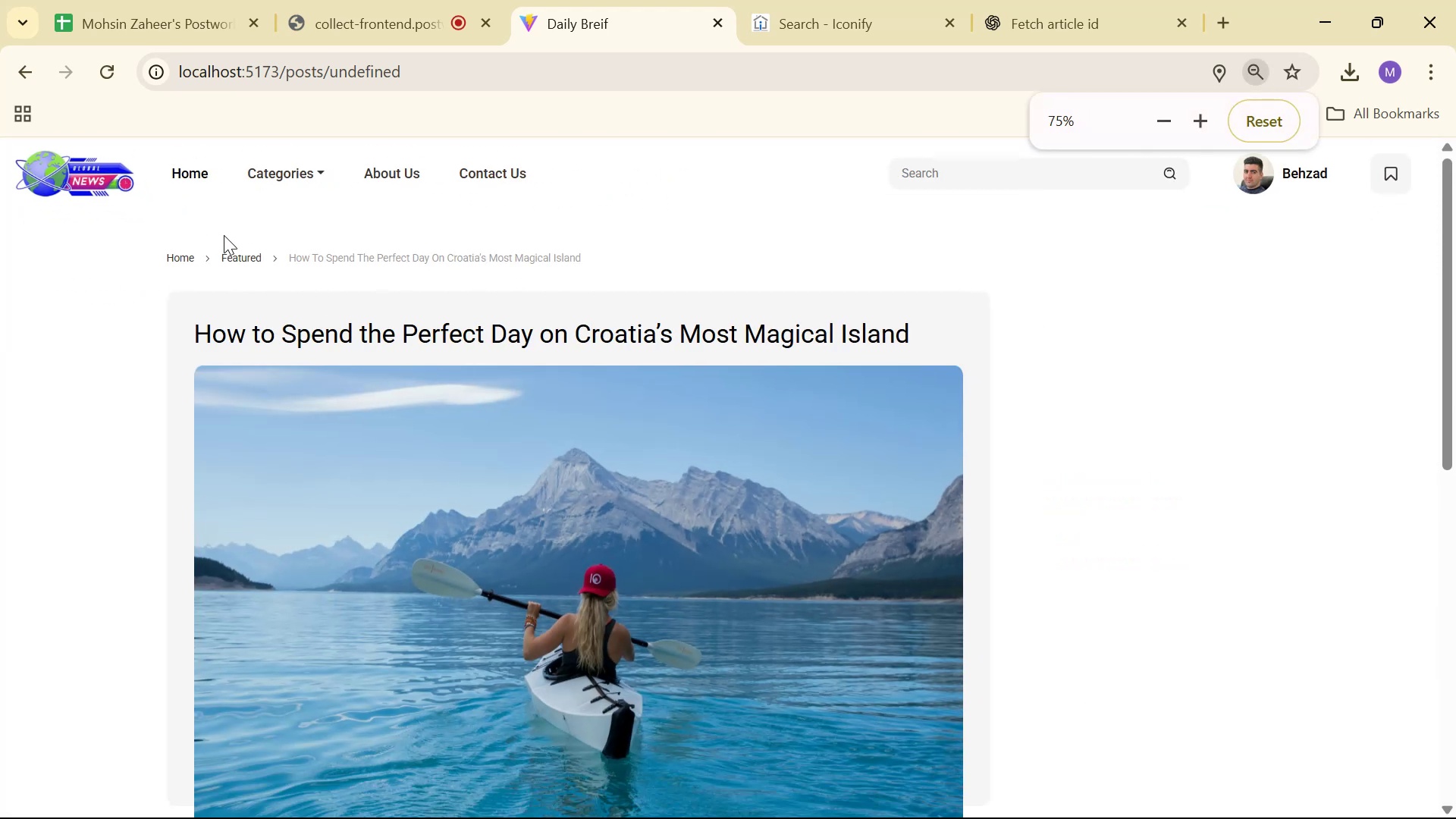 
left_click([201, 171])
 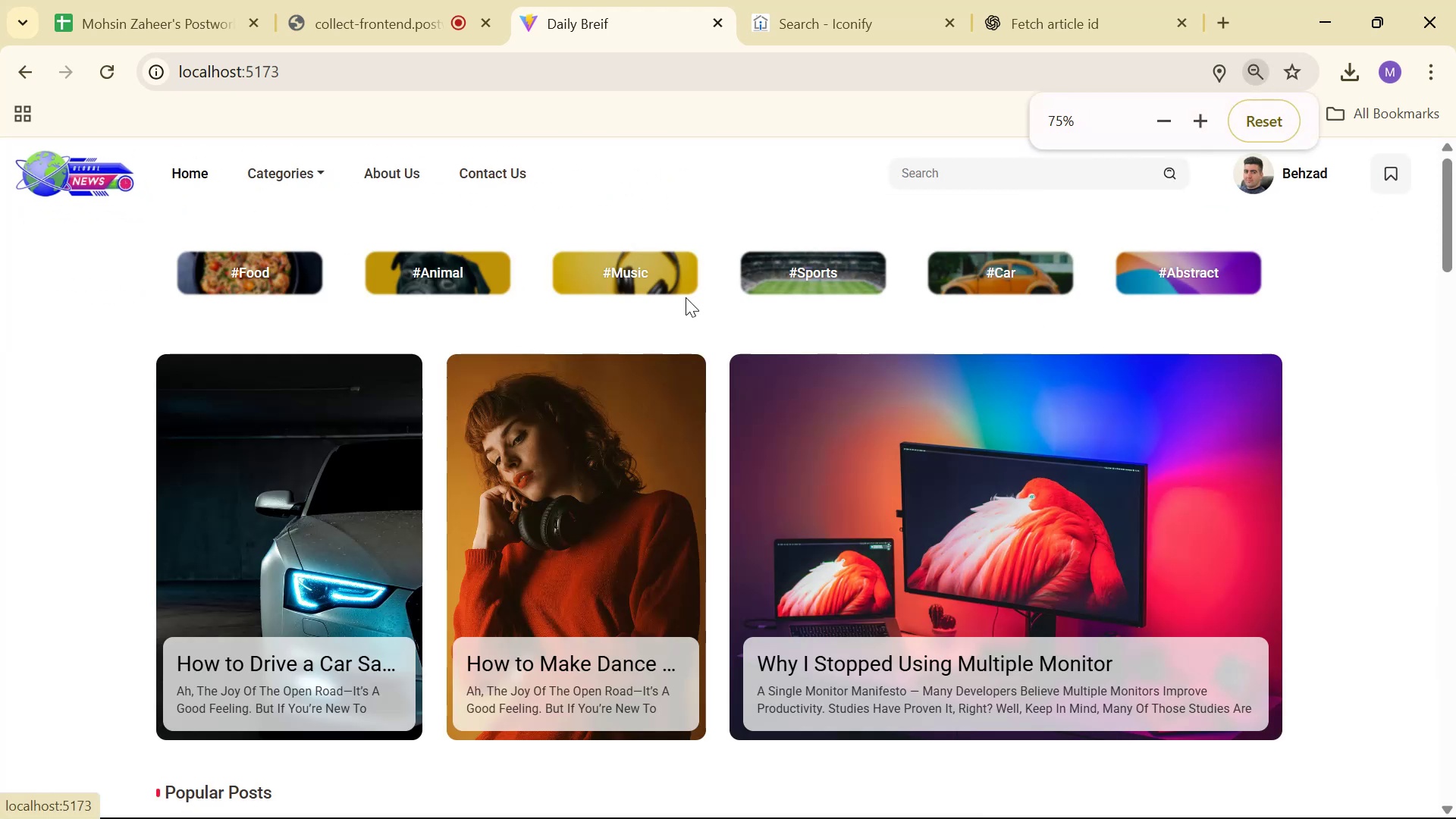 
key(Control+Shift+R)
 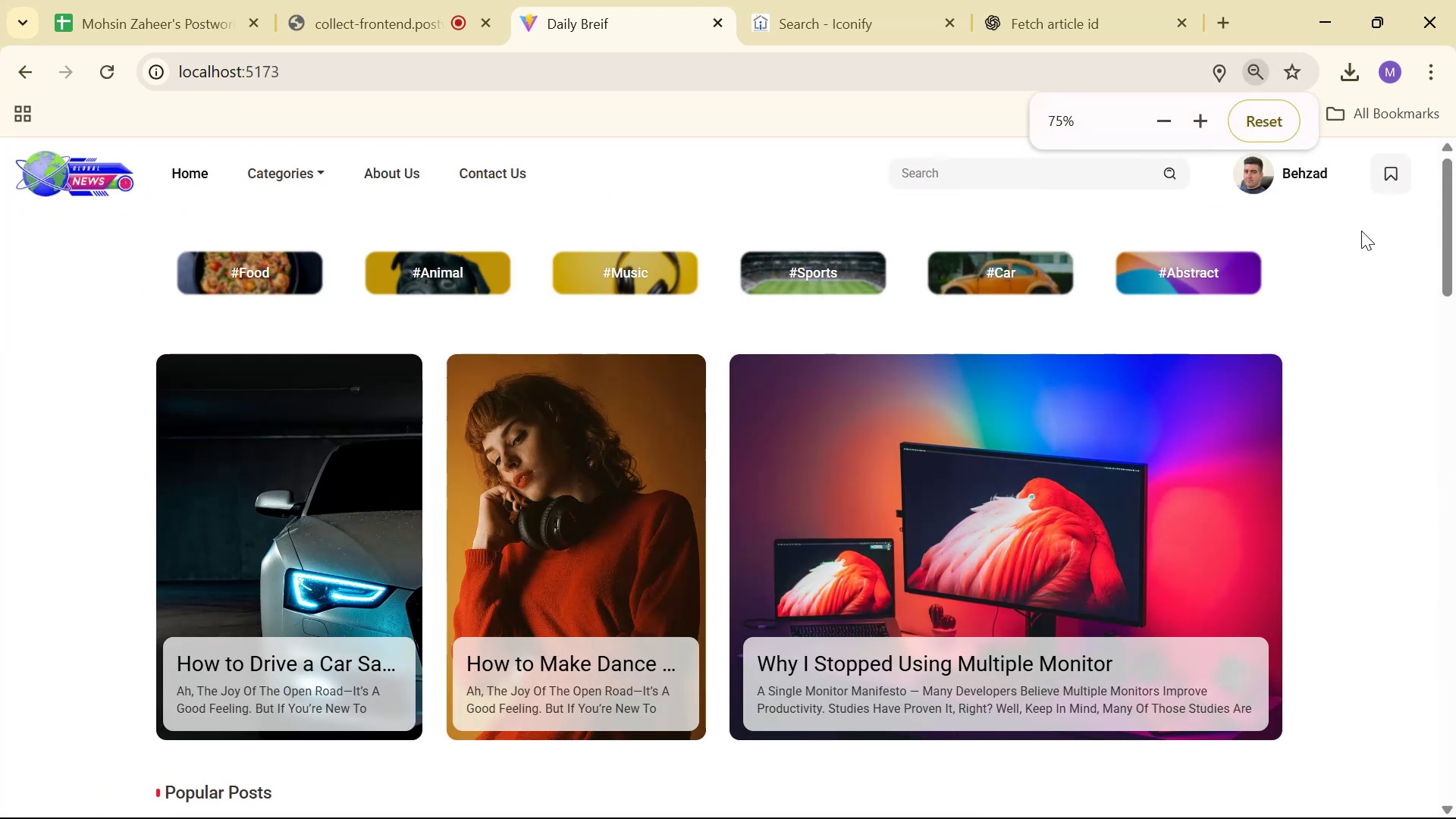 
left_click([1351, 246])
 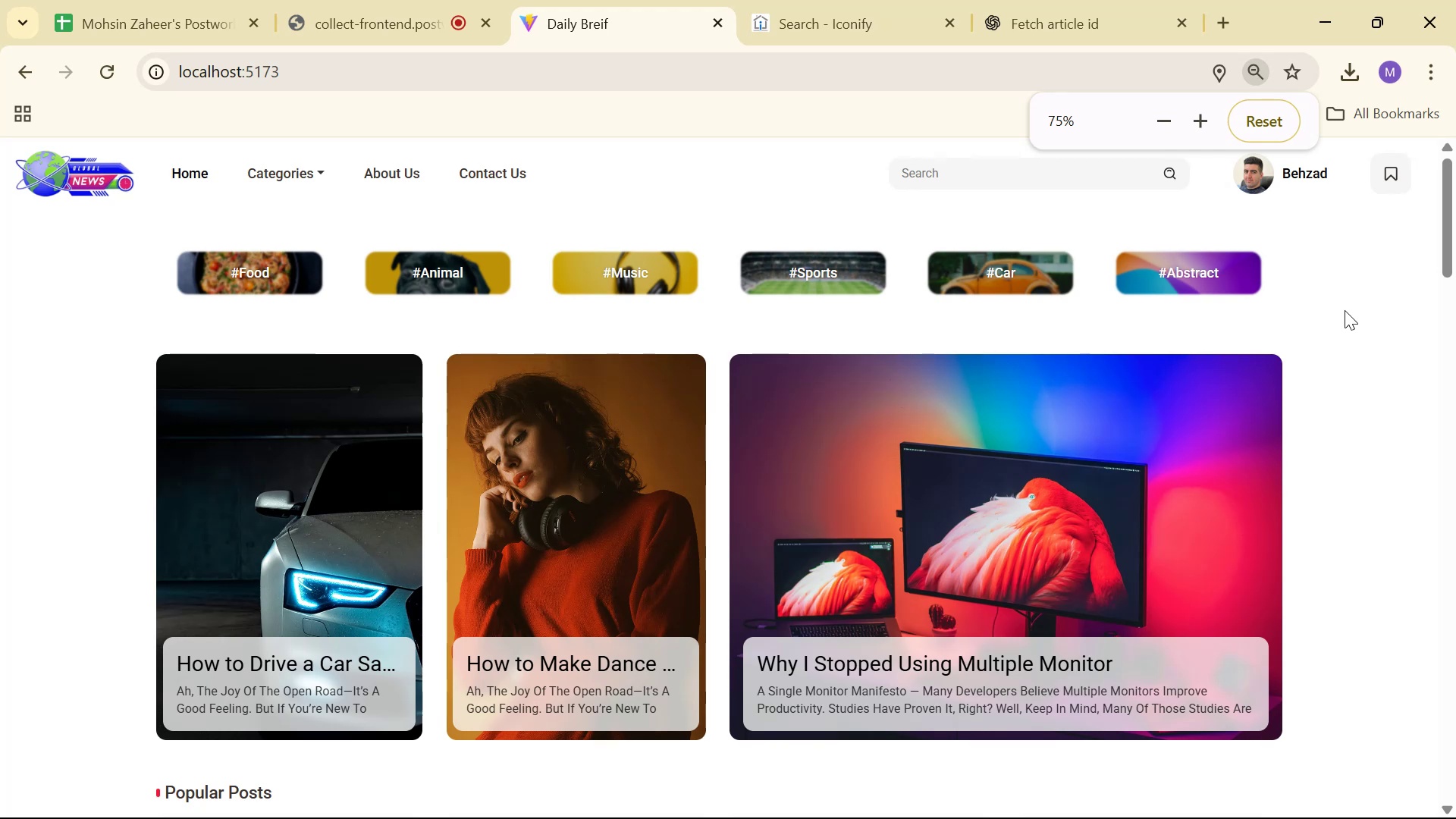 
left_click([1332, 340])
 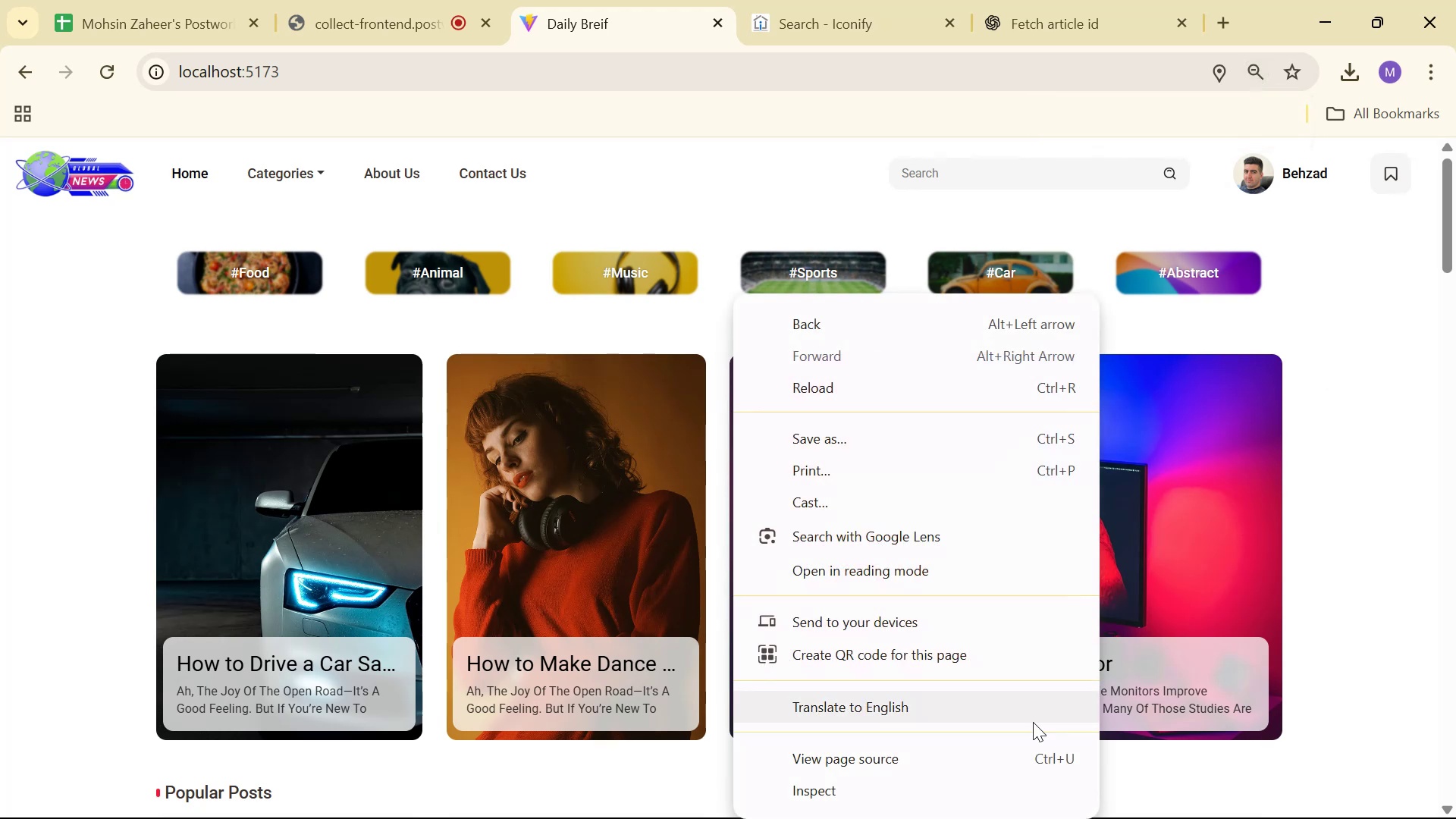 
left_click([922, 789])
 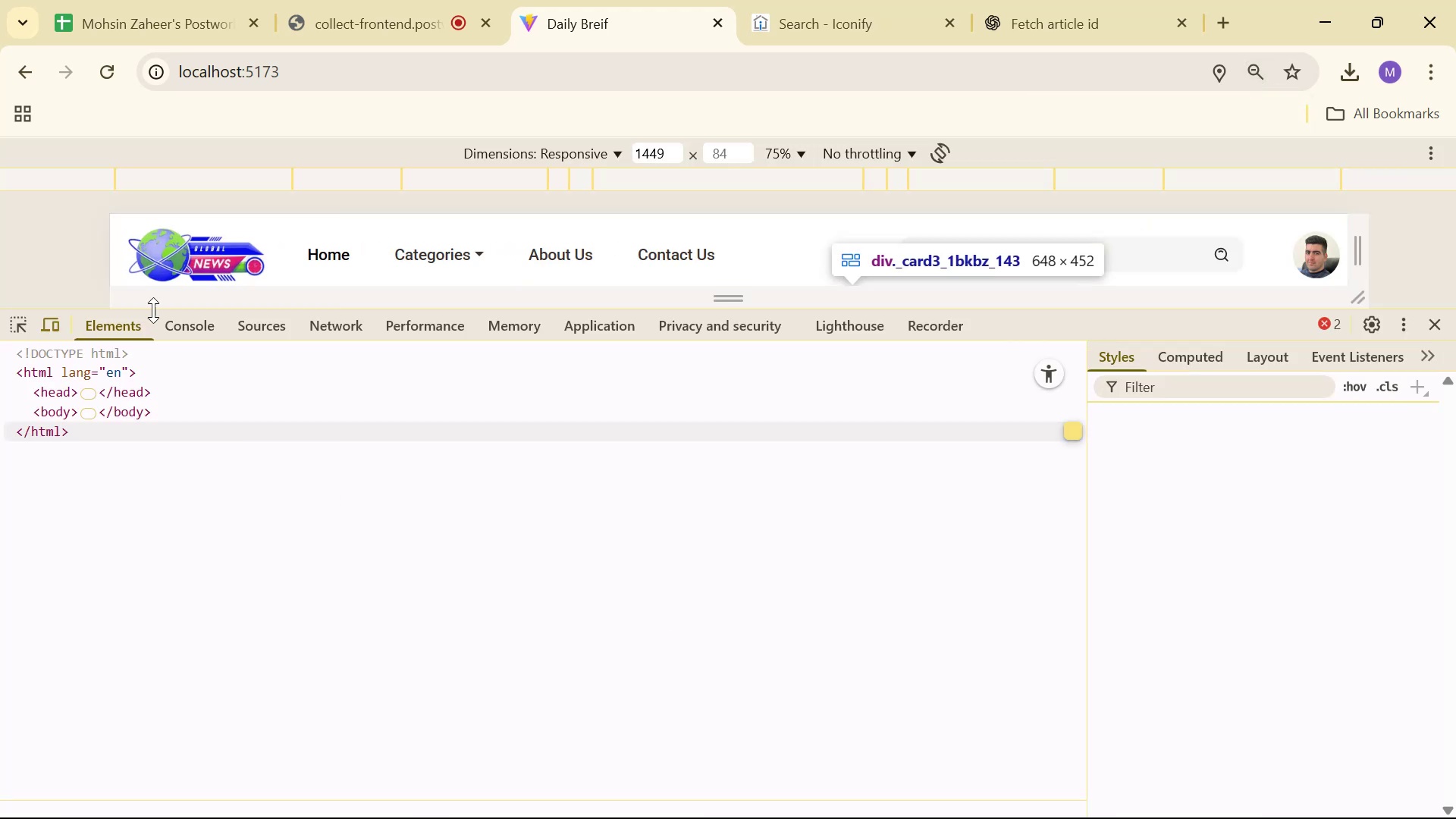 
left_click([178, 330])
 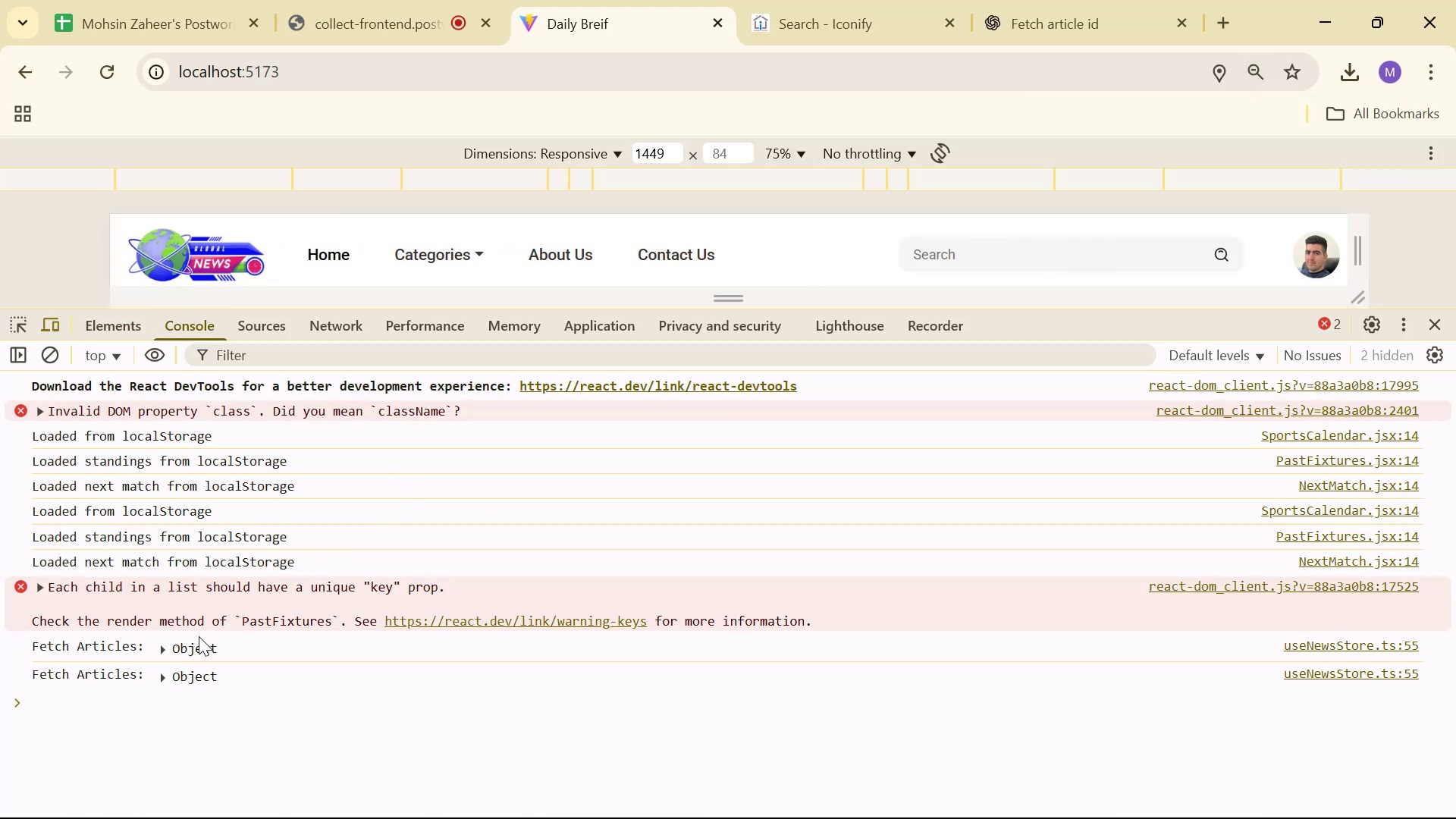 
left_click([178, 646])
 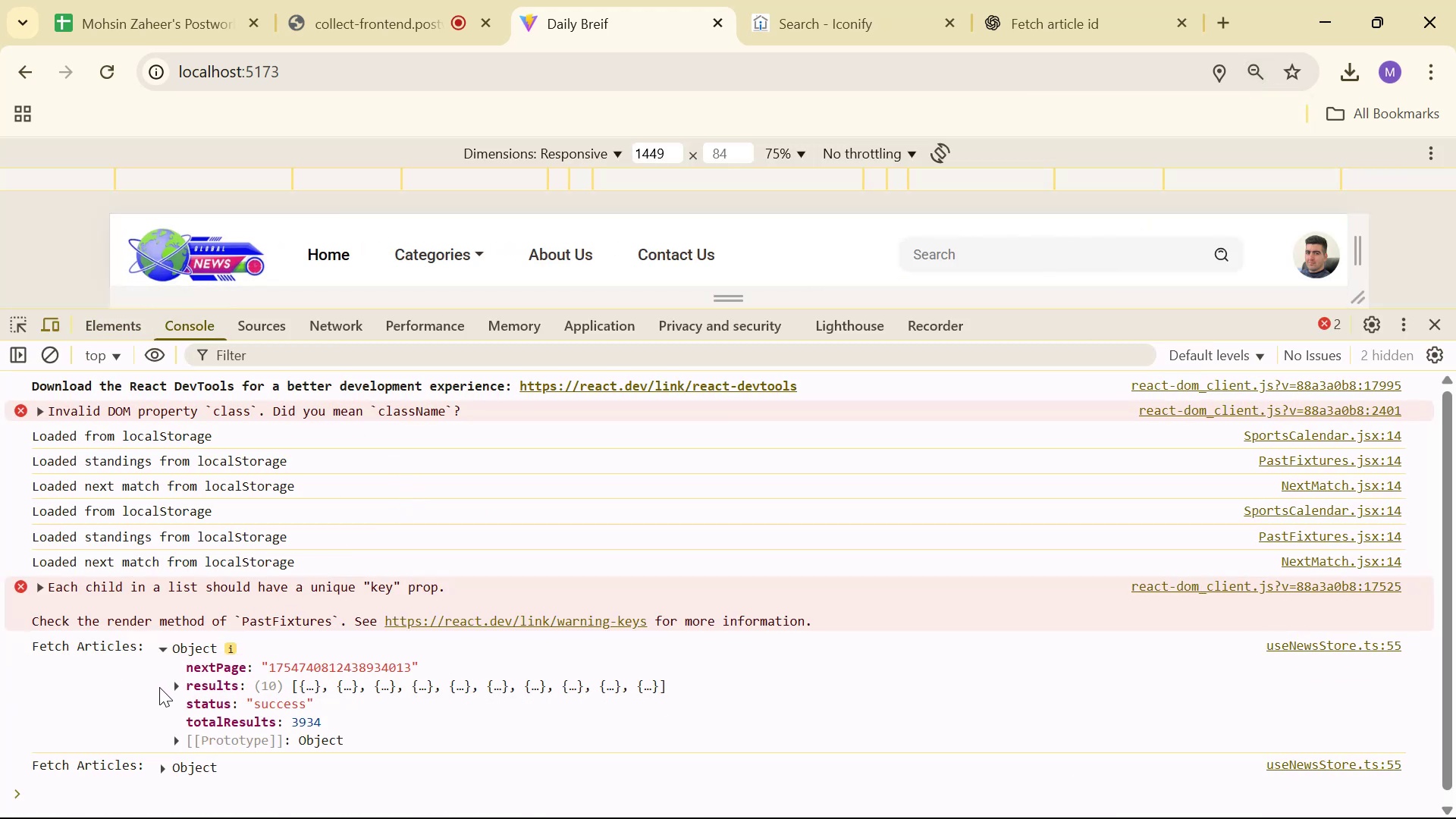 
left_click([187, 682])
 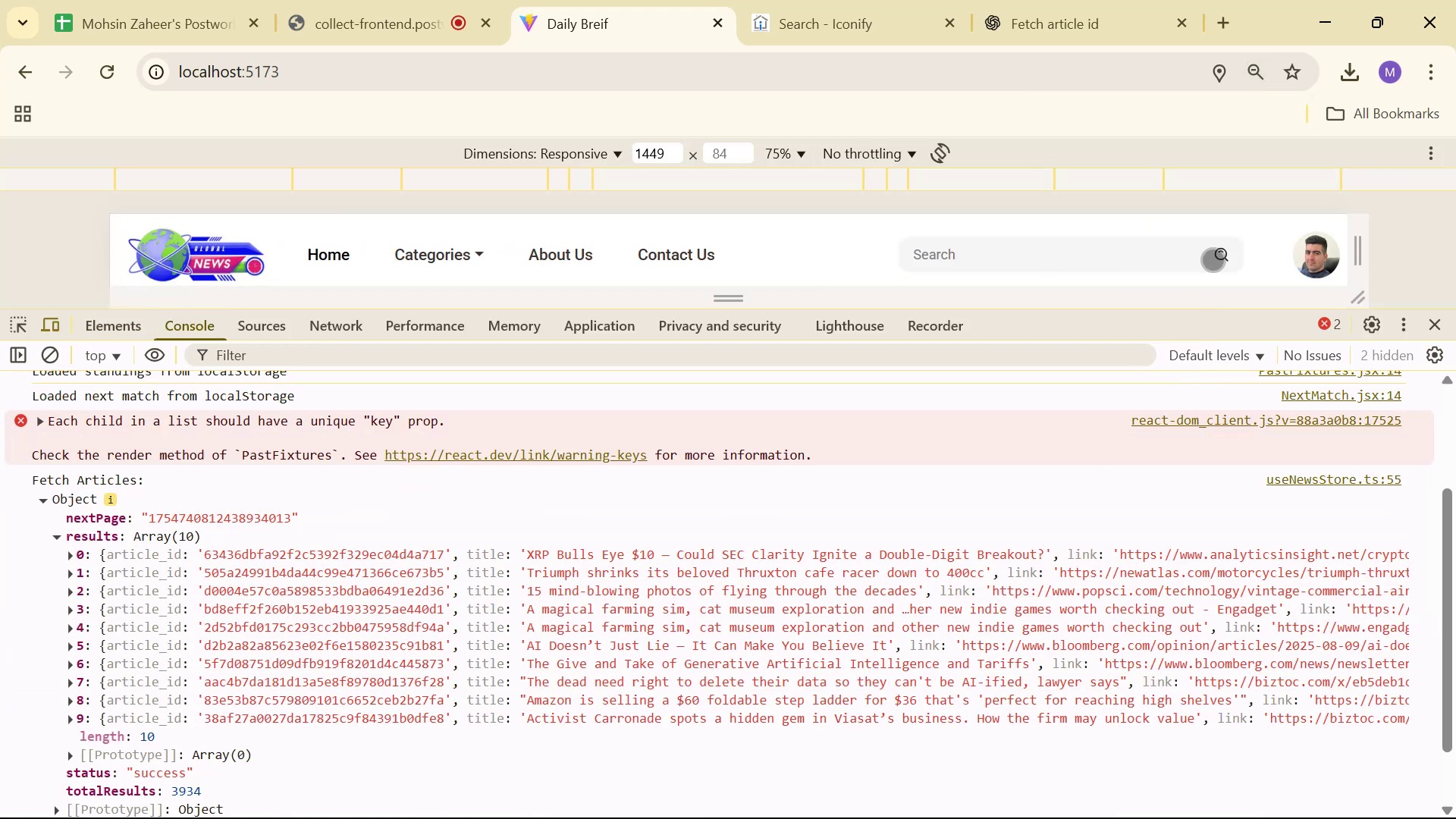 
left_click([1431, 330])
 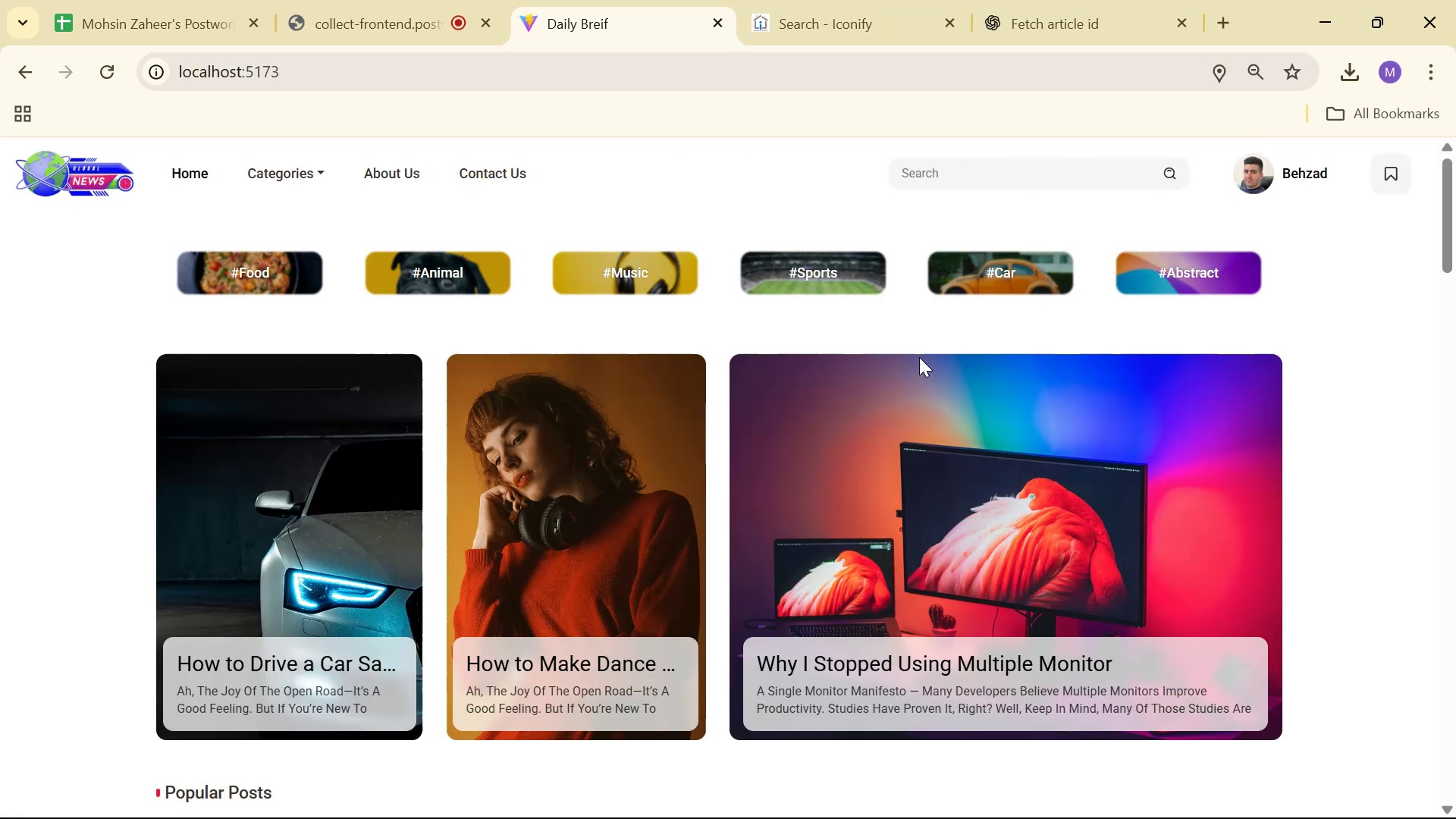 
scroll: coordinate [806, 405], scroll_direction: down, amount: 5.0
 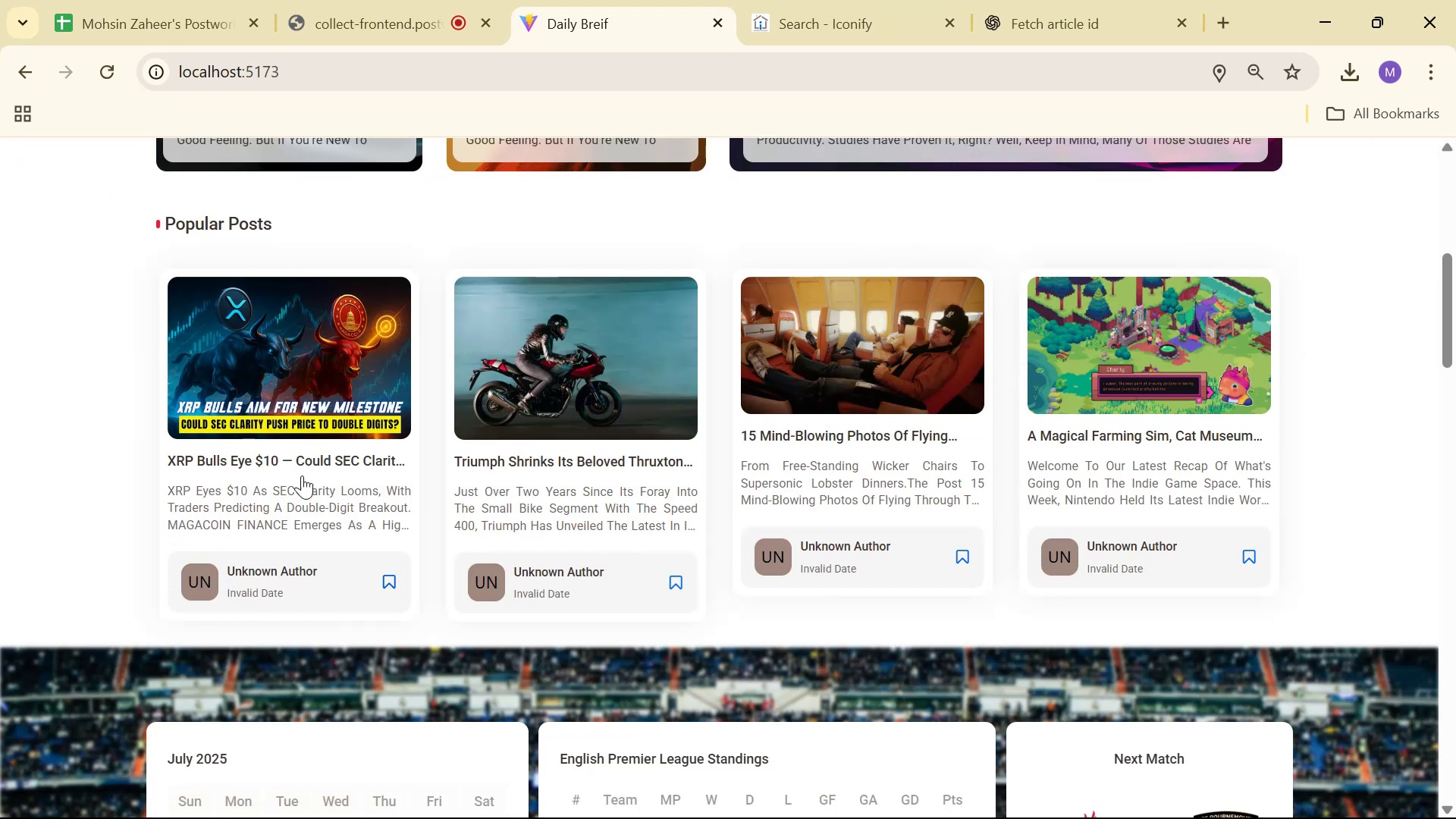 
left_click([248, 466])
 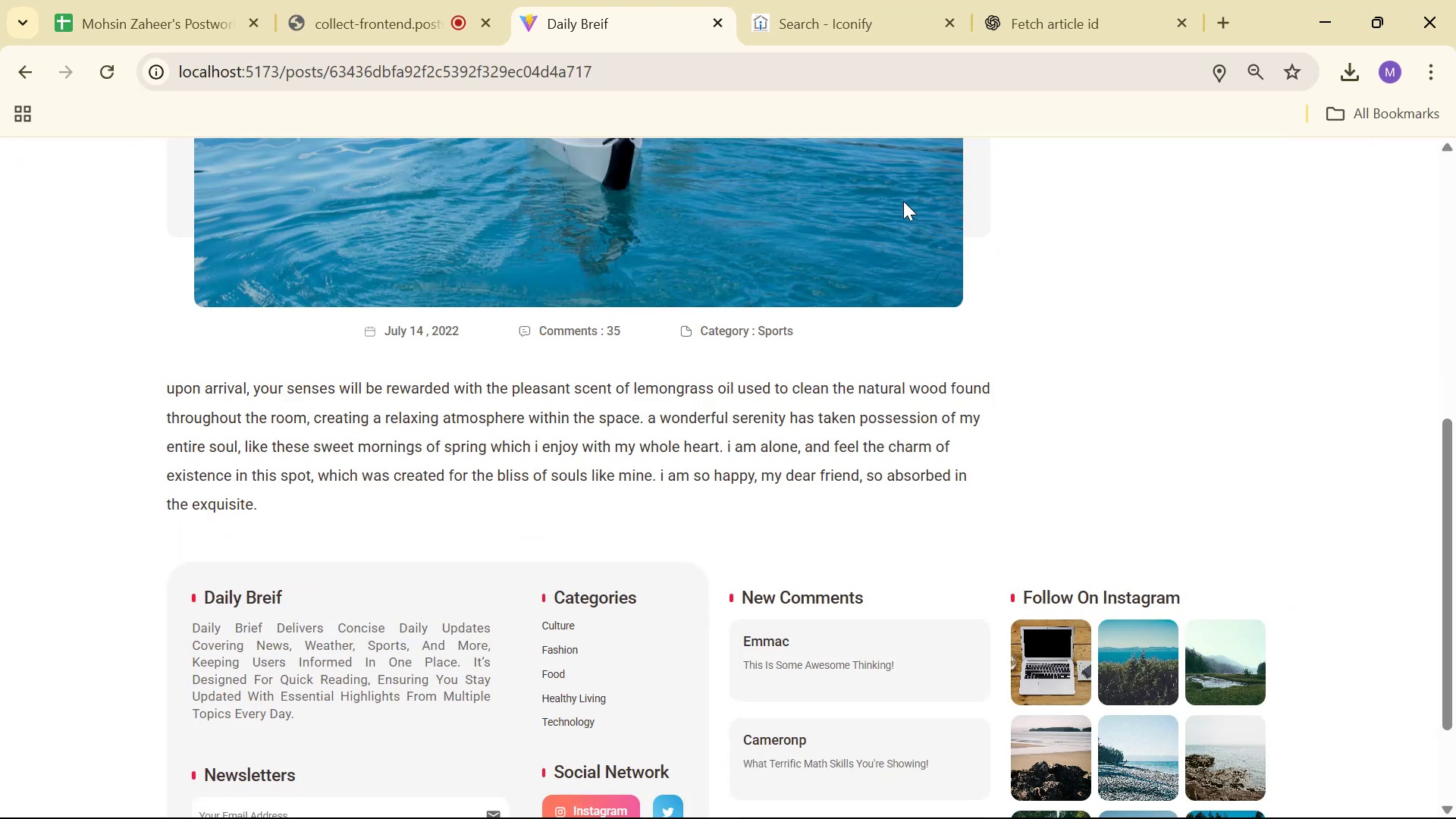 
wait(5.32)
 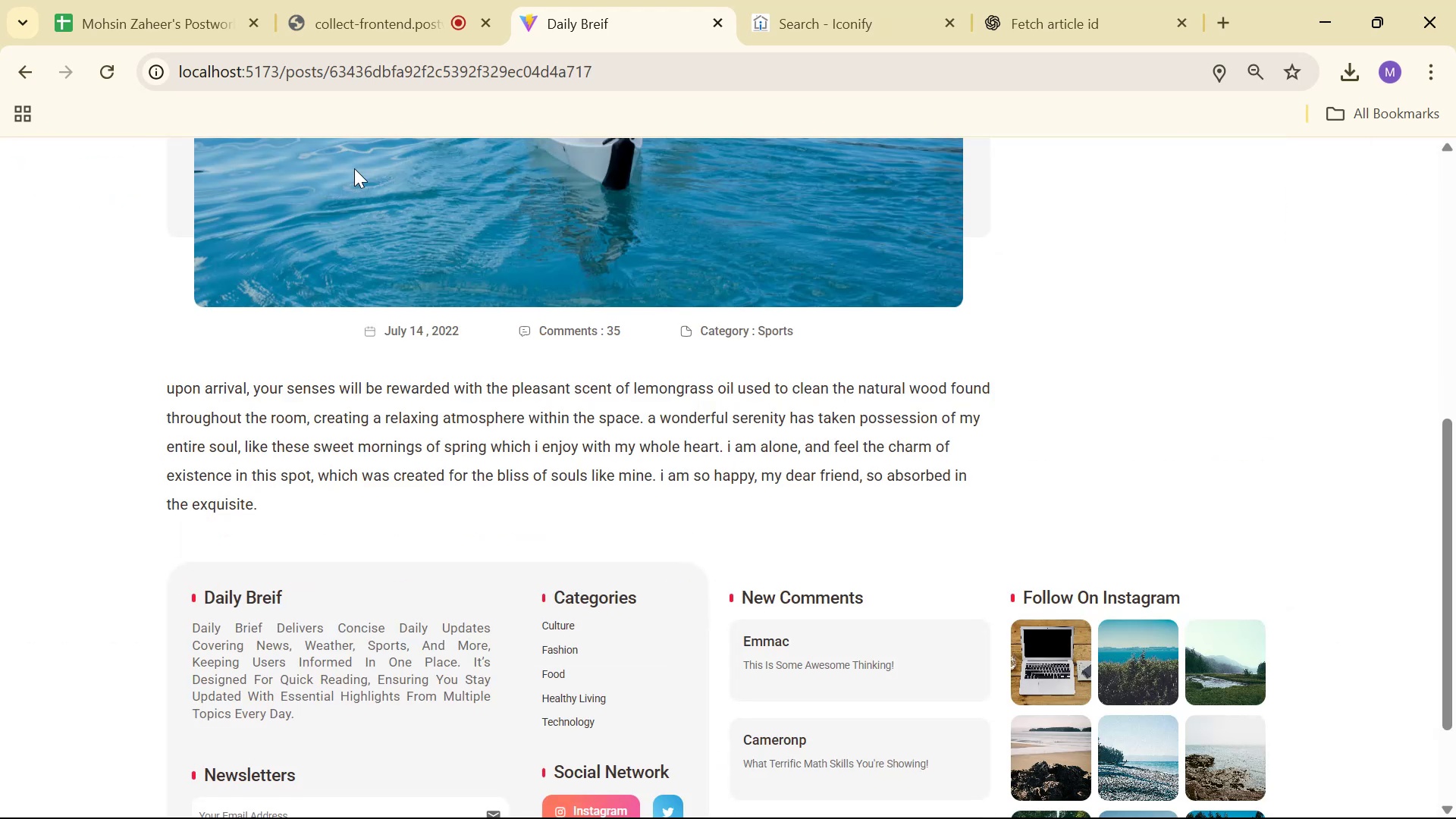 
key(Alt+AltLeft)
 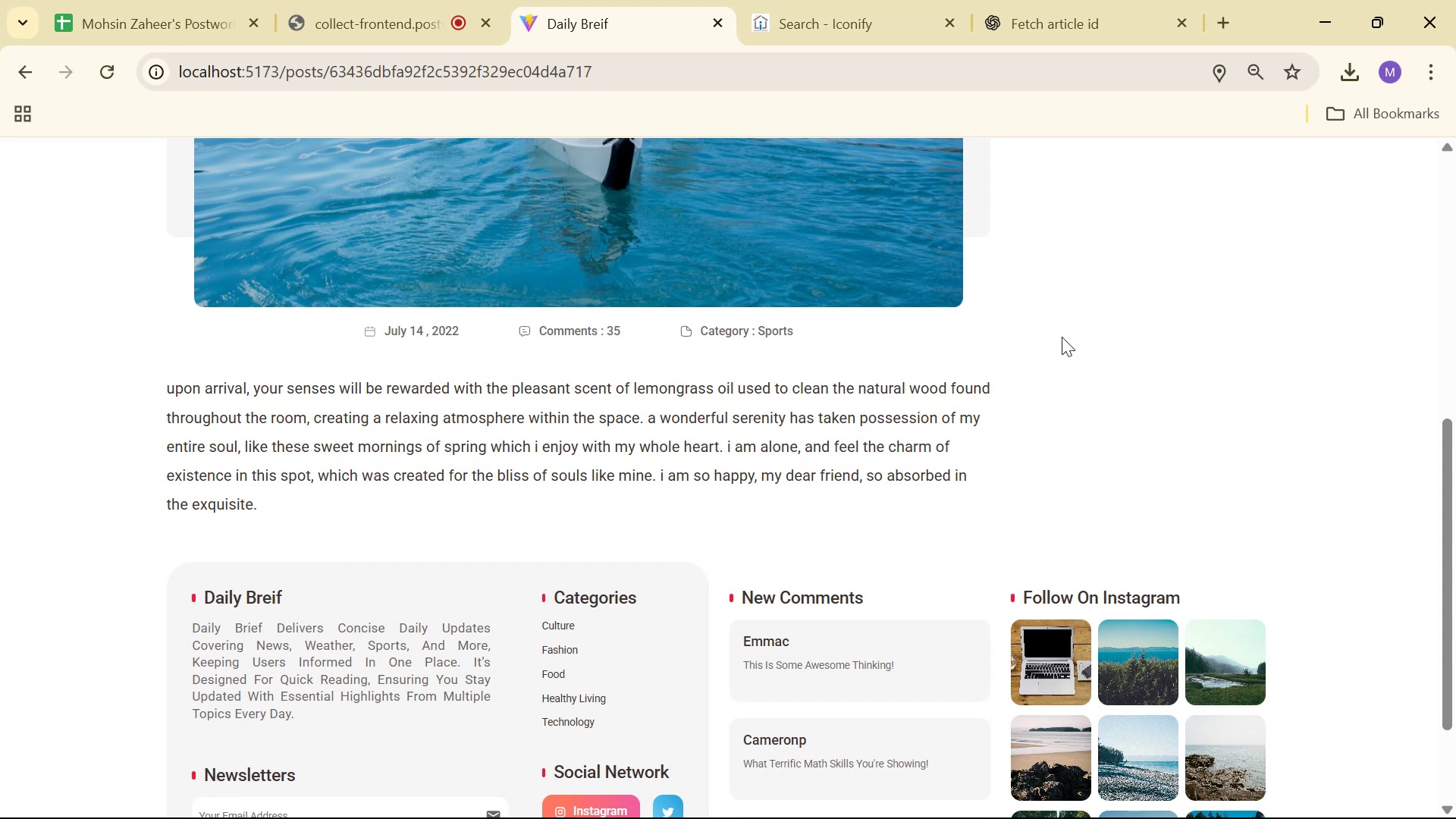 
key(Alt+Tab)
 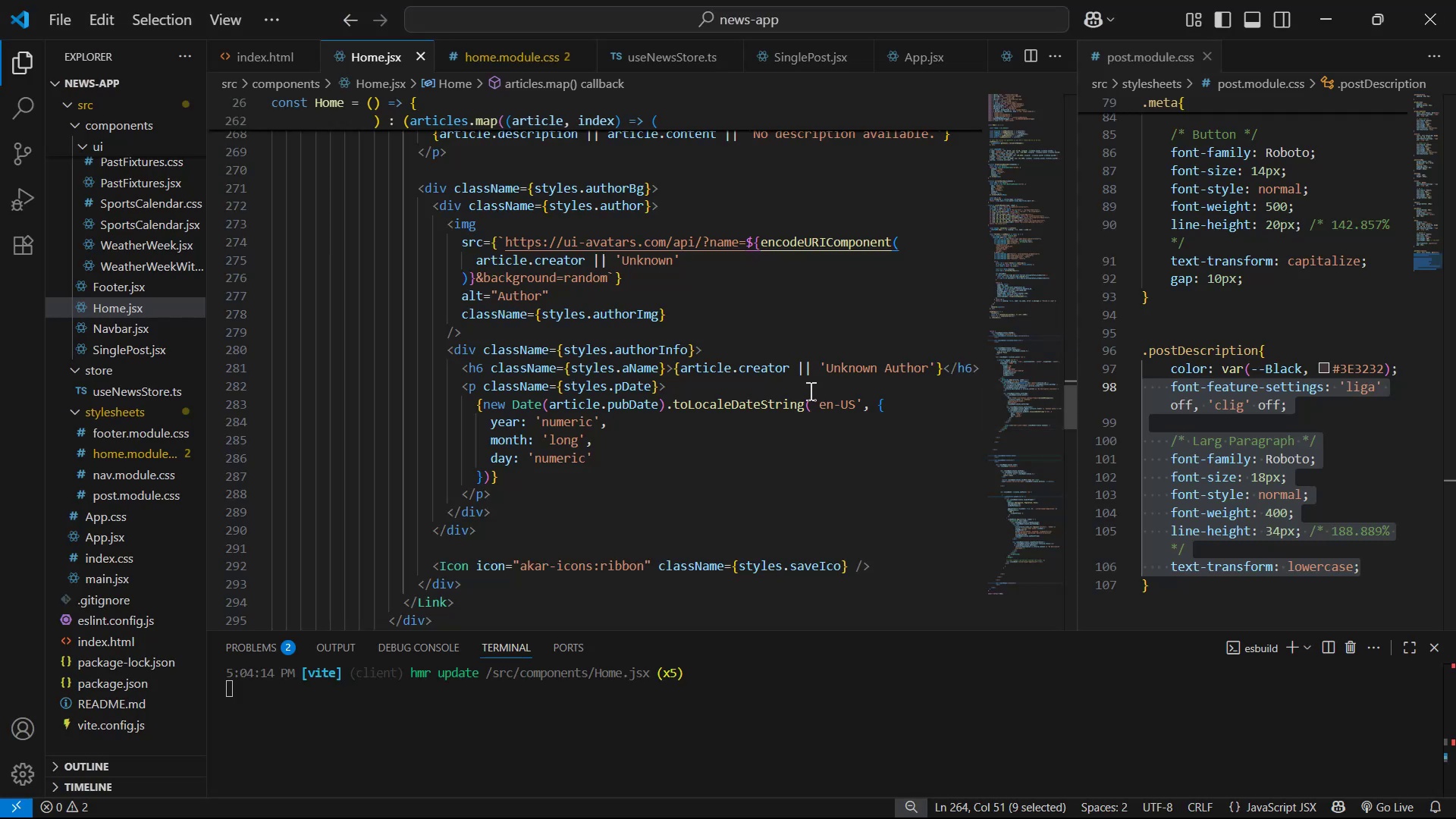 
key(Alt+AltLeft)
 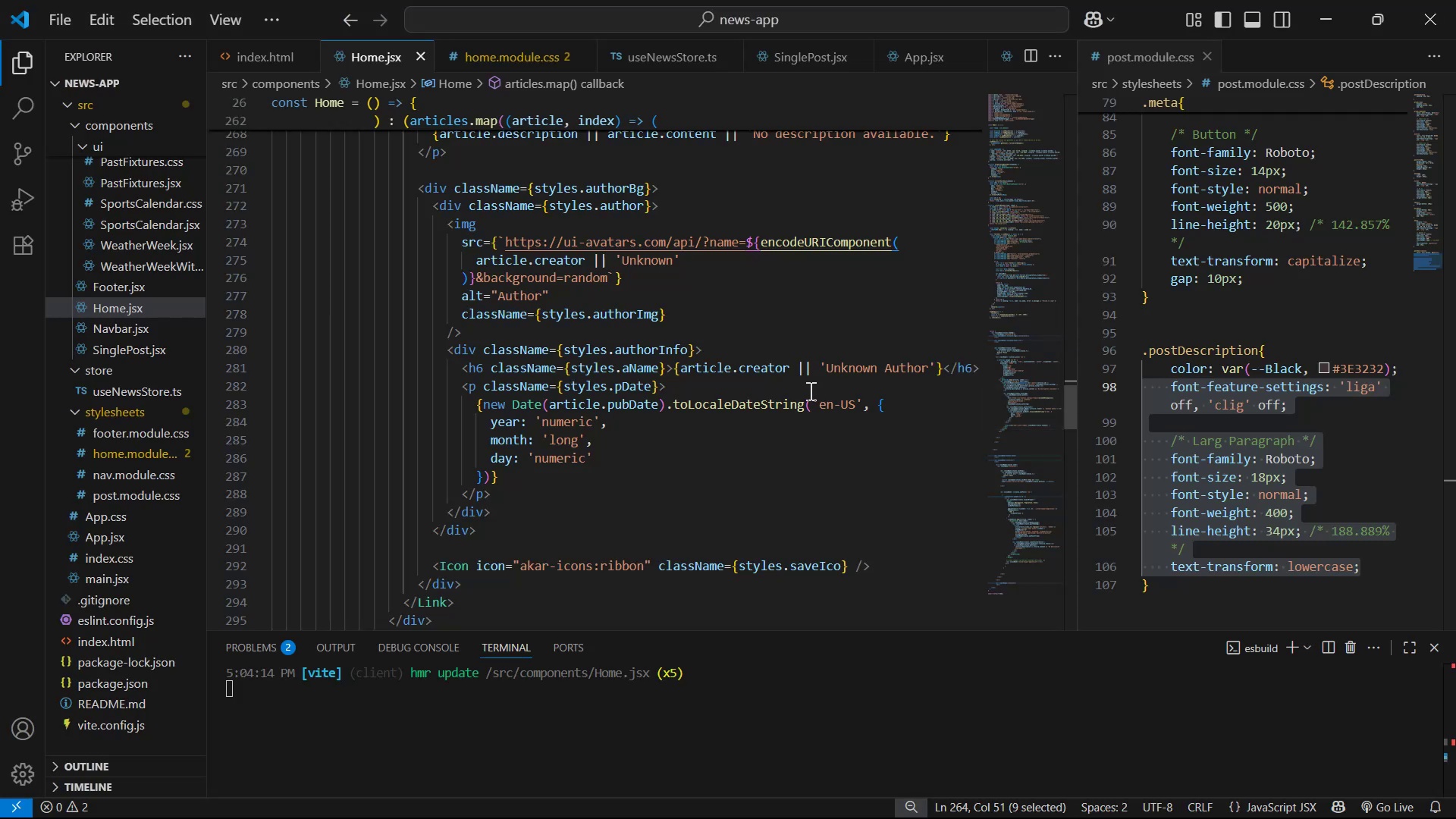 
key(Alt+Tab)
 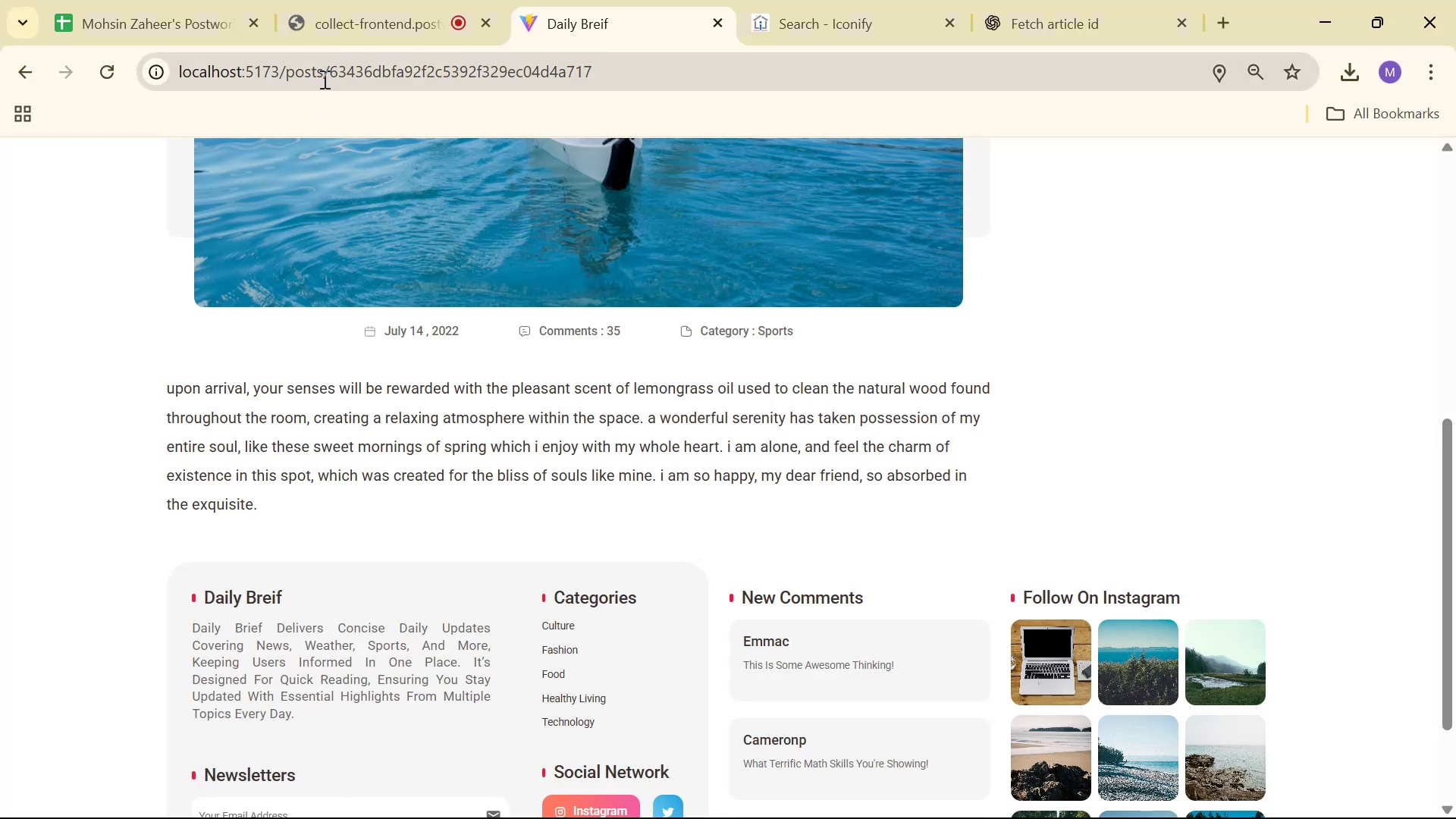 
wait(9.22)
 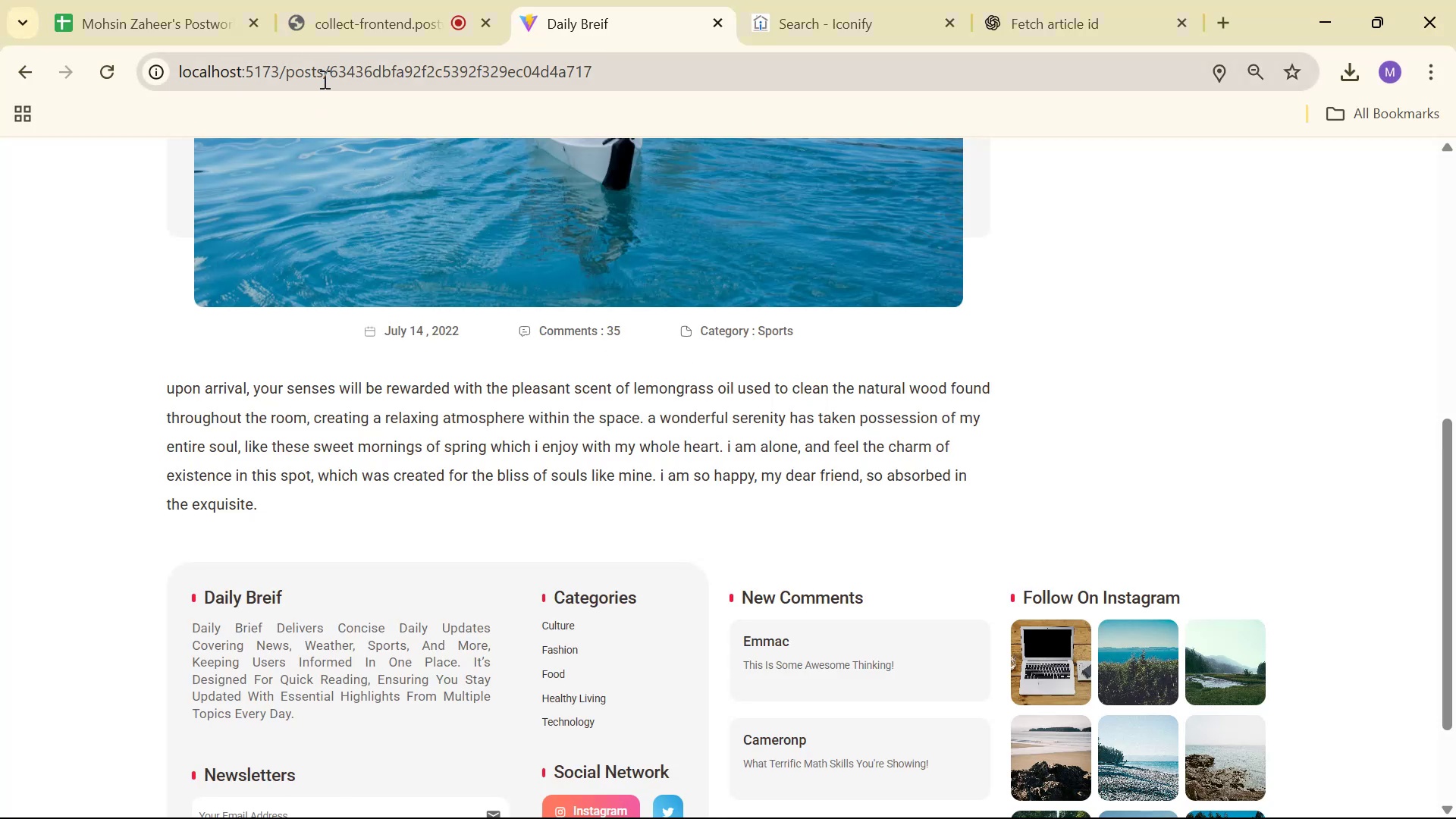 
left_click([996, 17])
 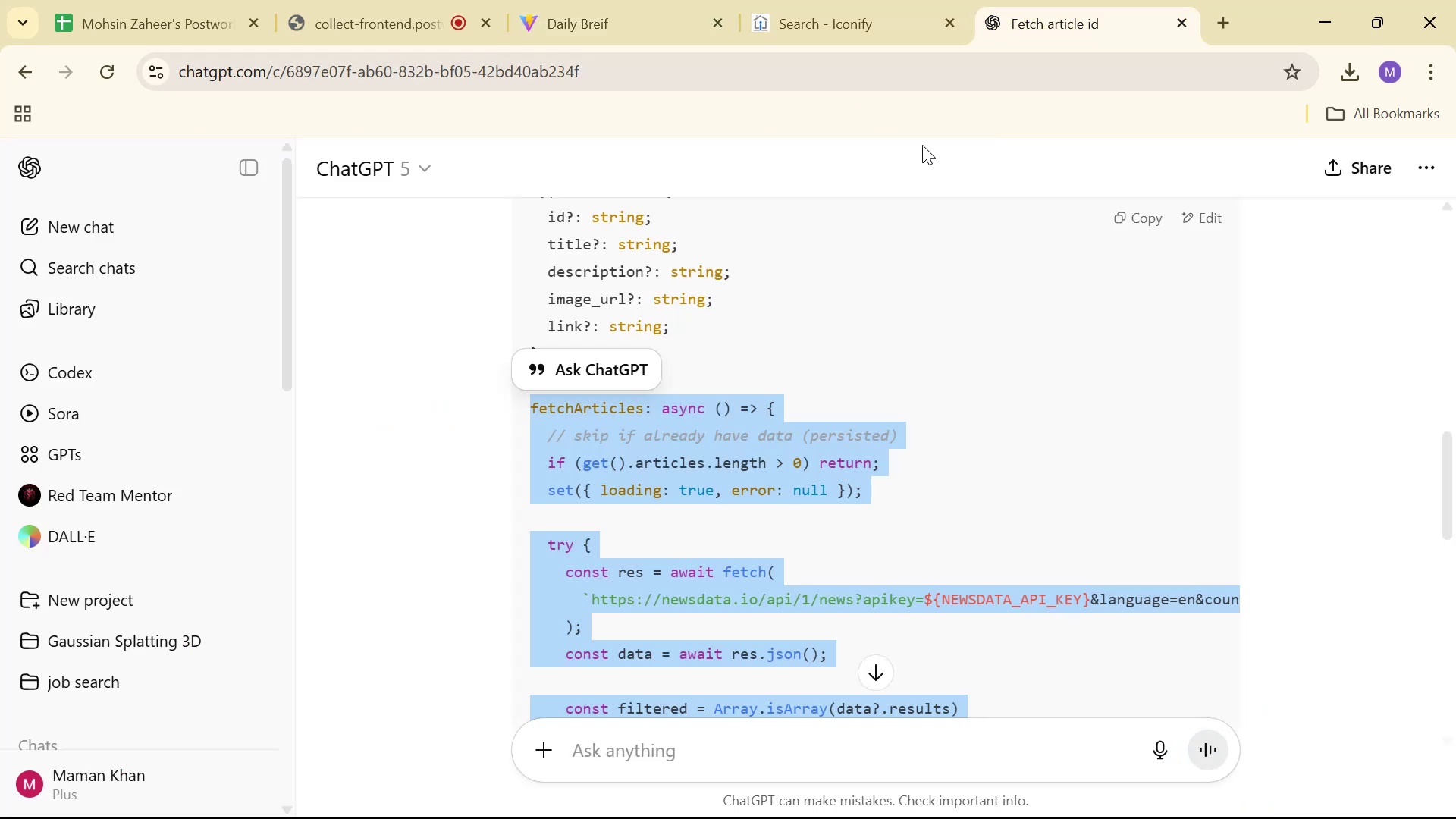 
scroll: coordinate [877, 334], scroll_direction: down, amount: 13.0
 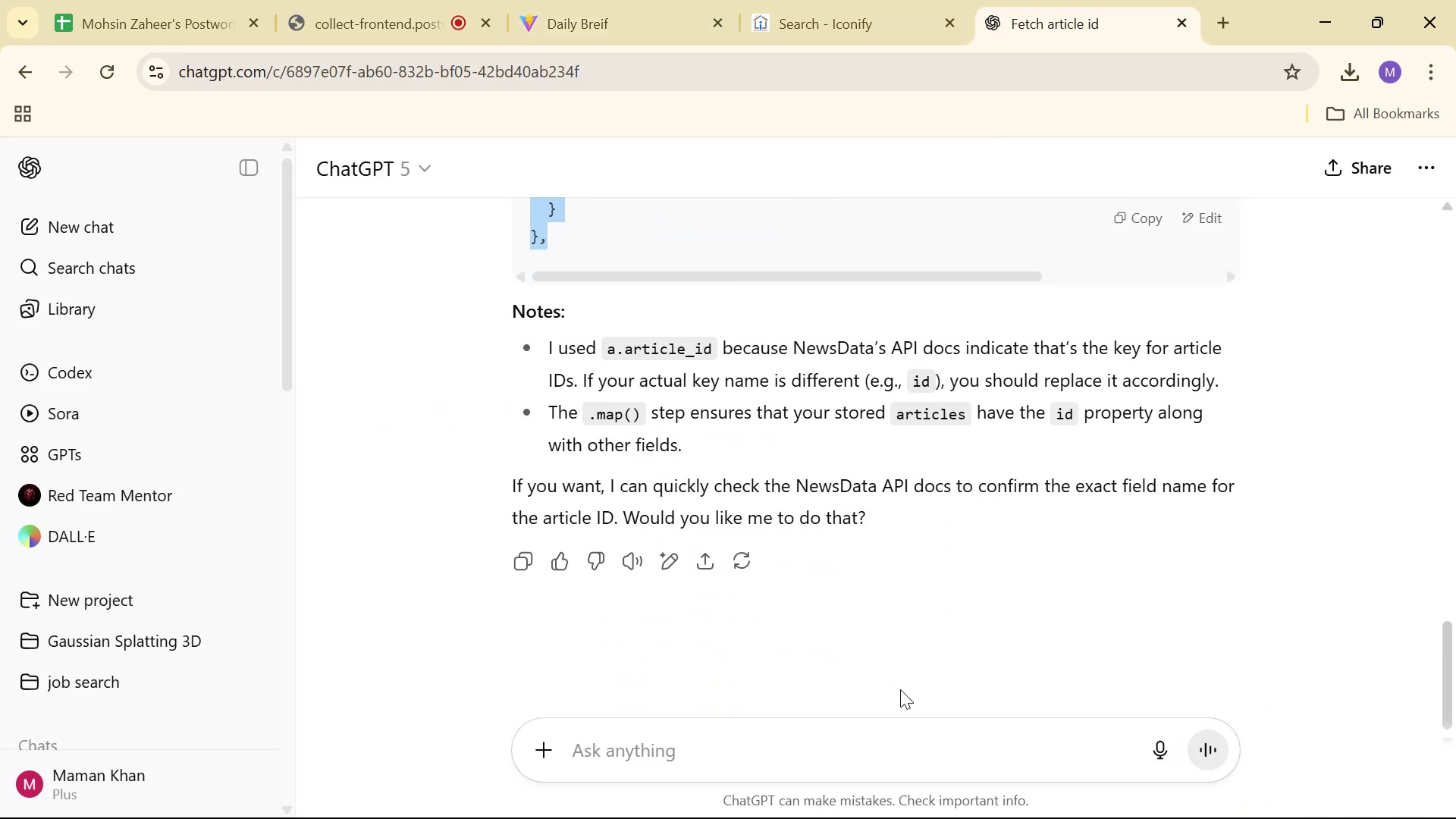 
left_click([874, 752])
 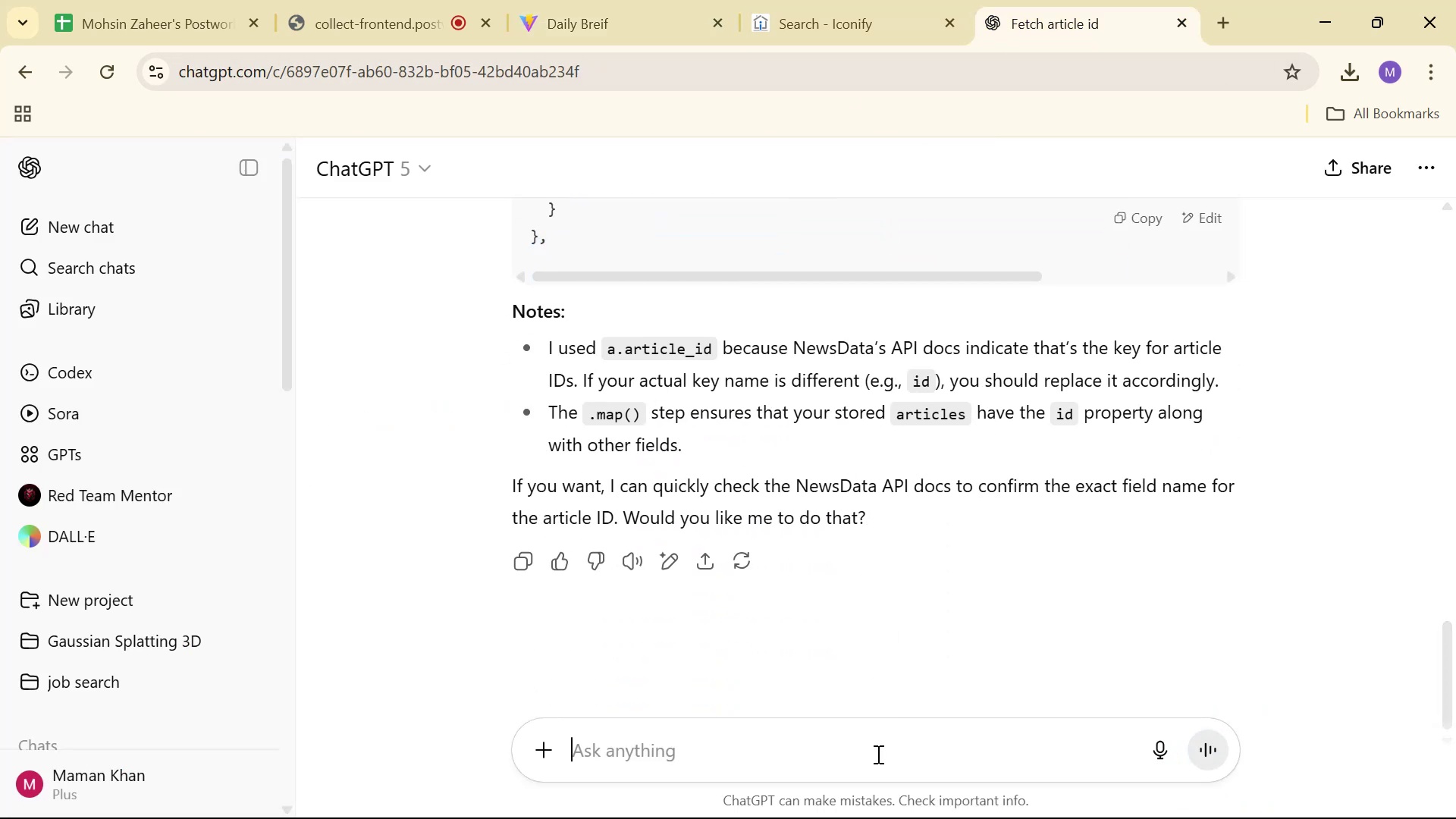 
type(can we make a fucntion ca)
key(Backspace)
key(Backspace)
type(ta)
key(Backspace)
type(han)
key(Backspace)
type(t can generate )
key(Backspace)
key(Backspace)
key(Backspace)
type(fetch the single articl )
key(Backspace)
type(e )
key(Backspace)
type( by usn)
key(Backspace)
type(ing the id )
key(Backspace)
type(: )
 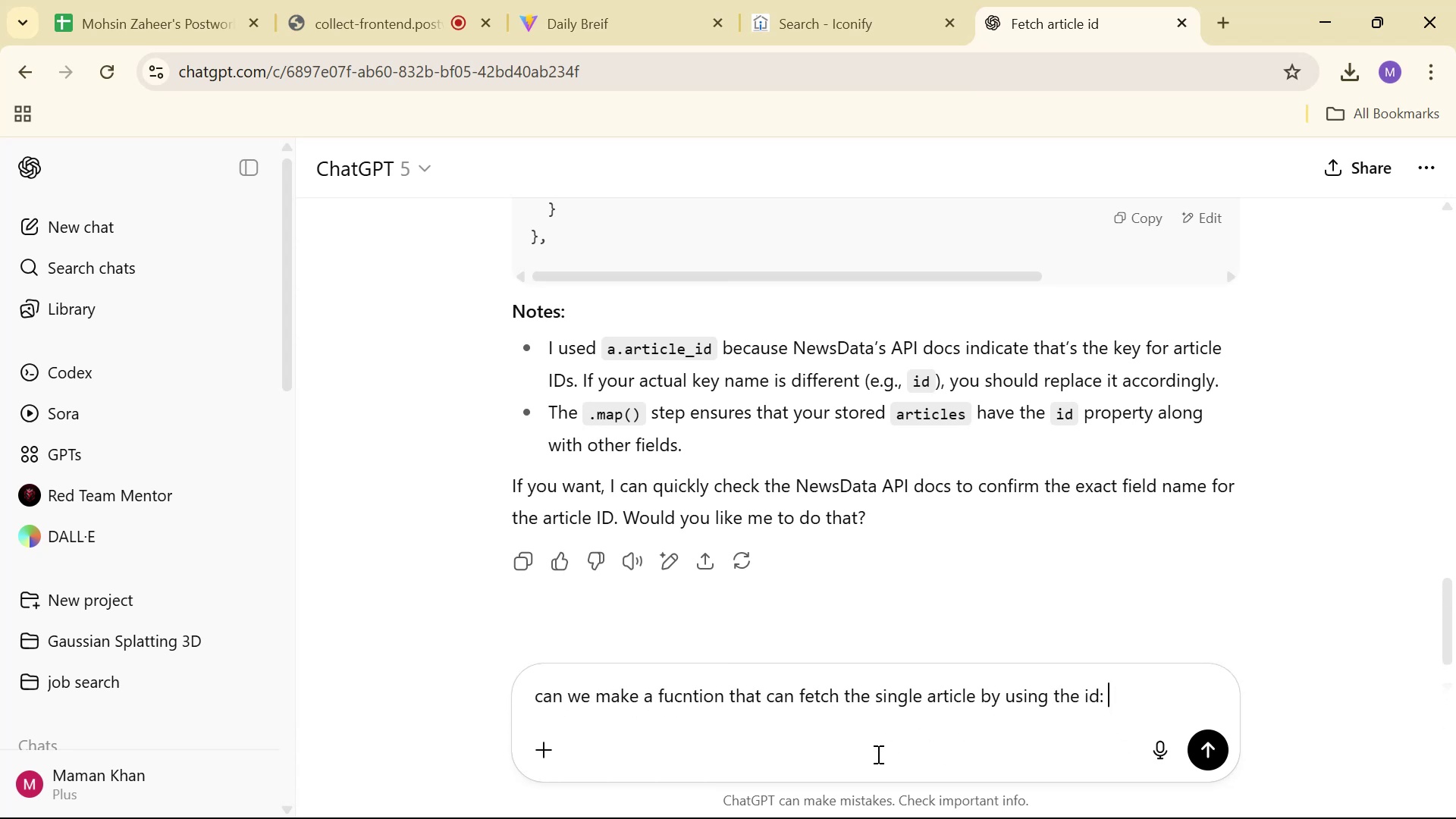 
hold_key(key=ControlLeft, duration=0.42)
 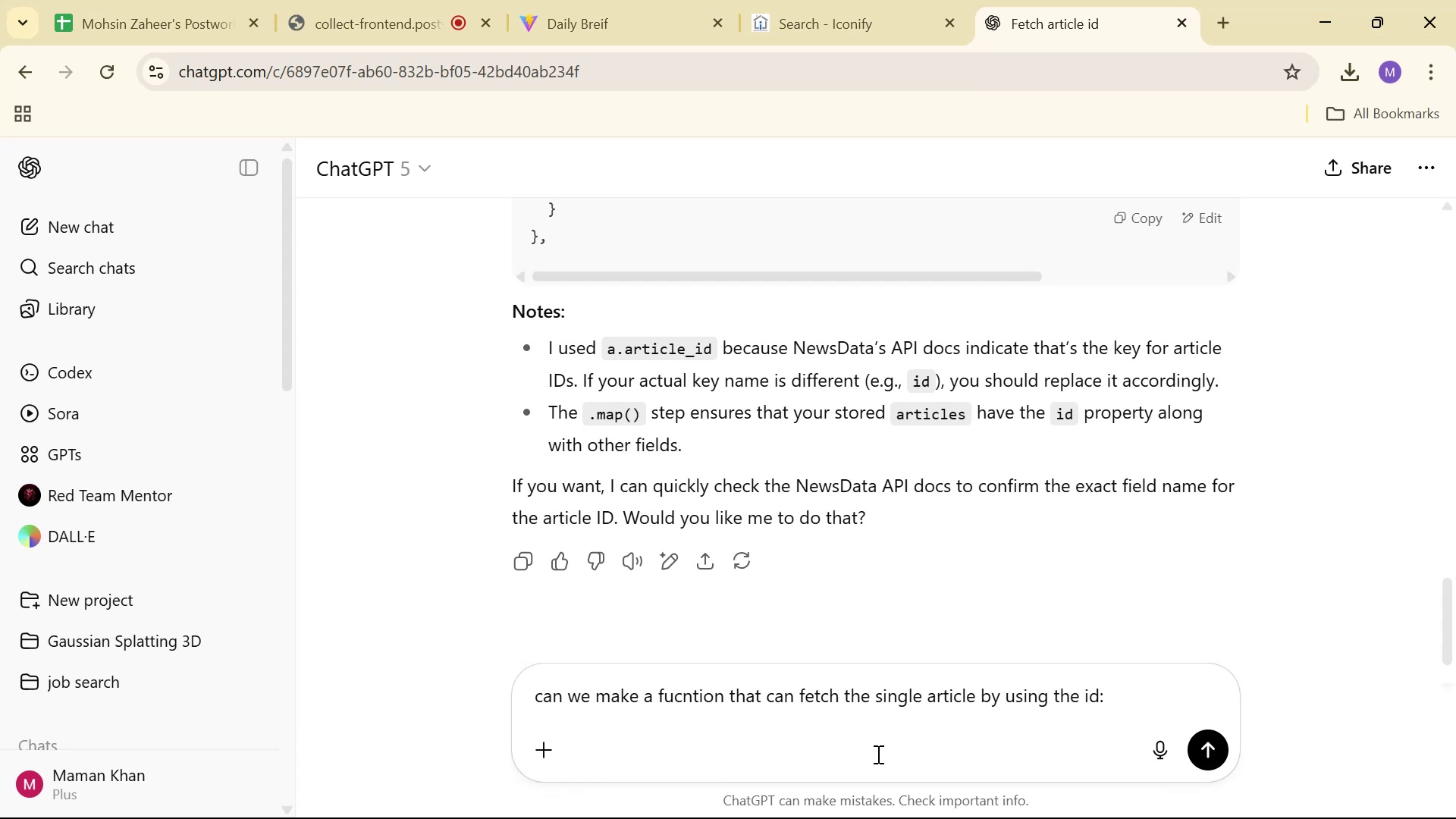 
wait(5.95)
 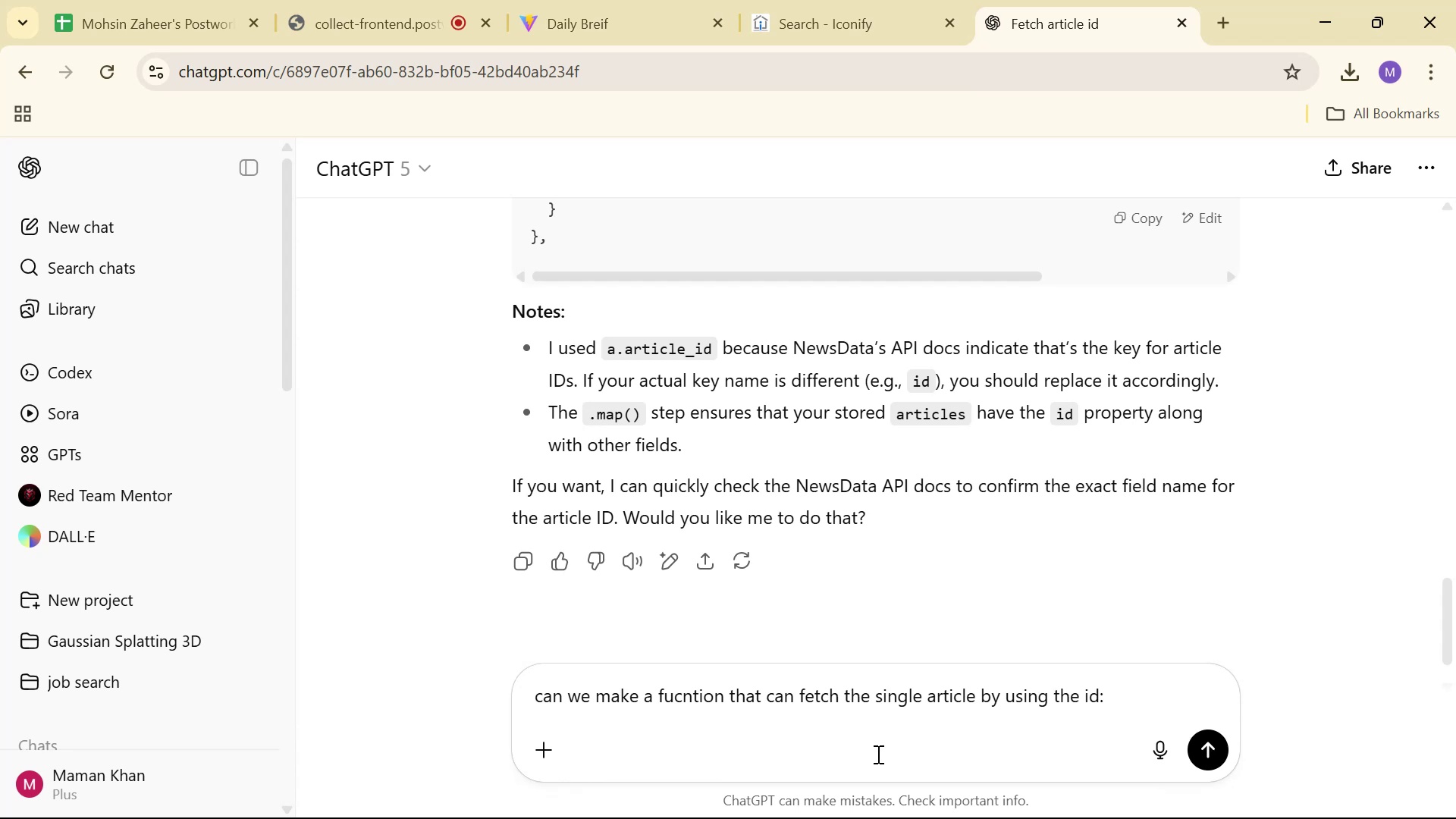 
key(Backspace)
 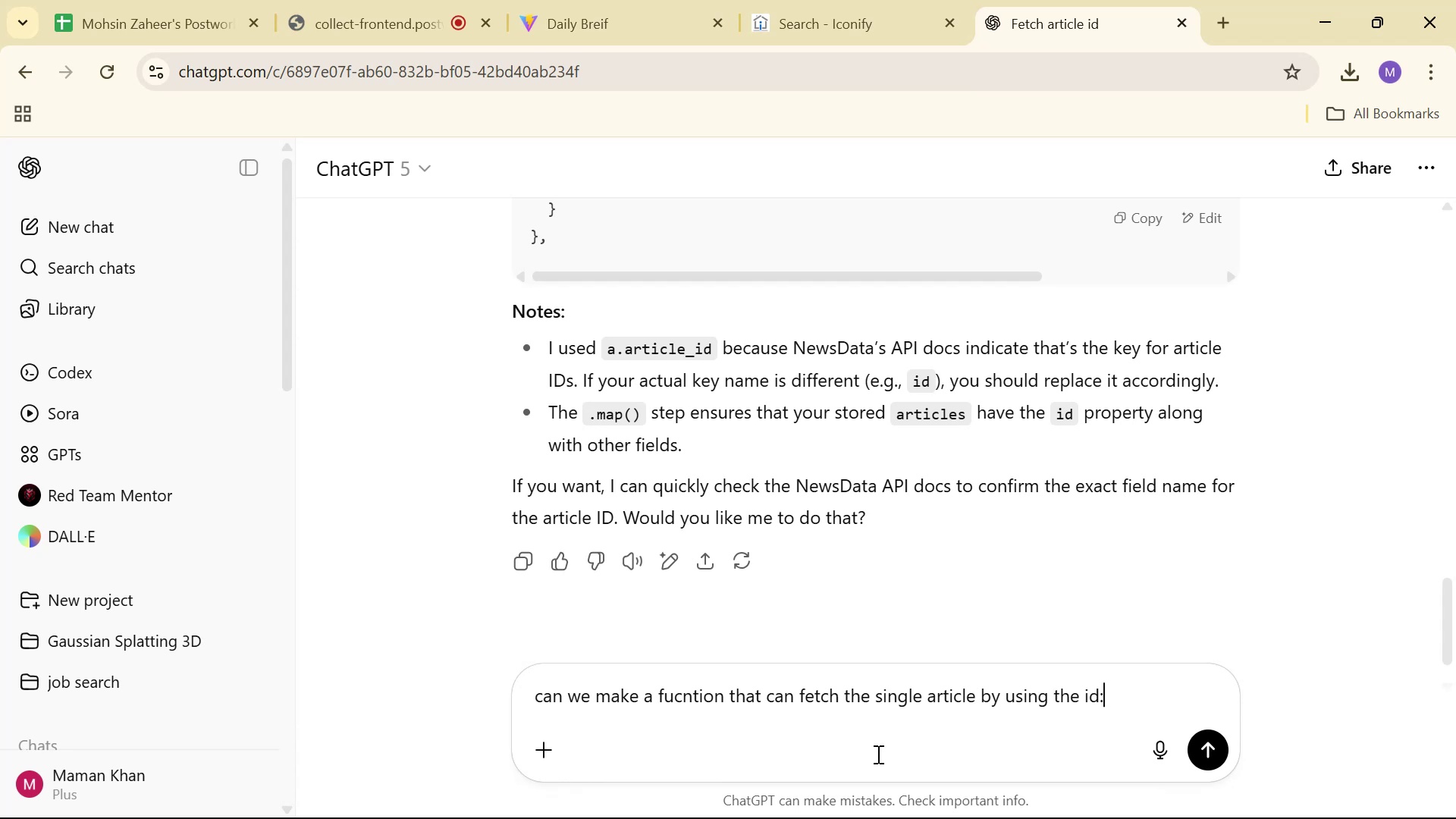 
key(Backspace)
 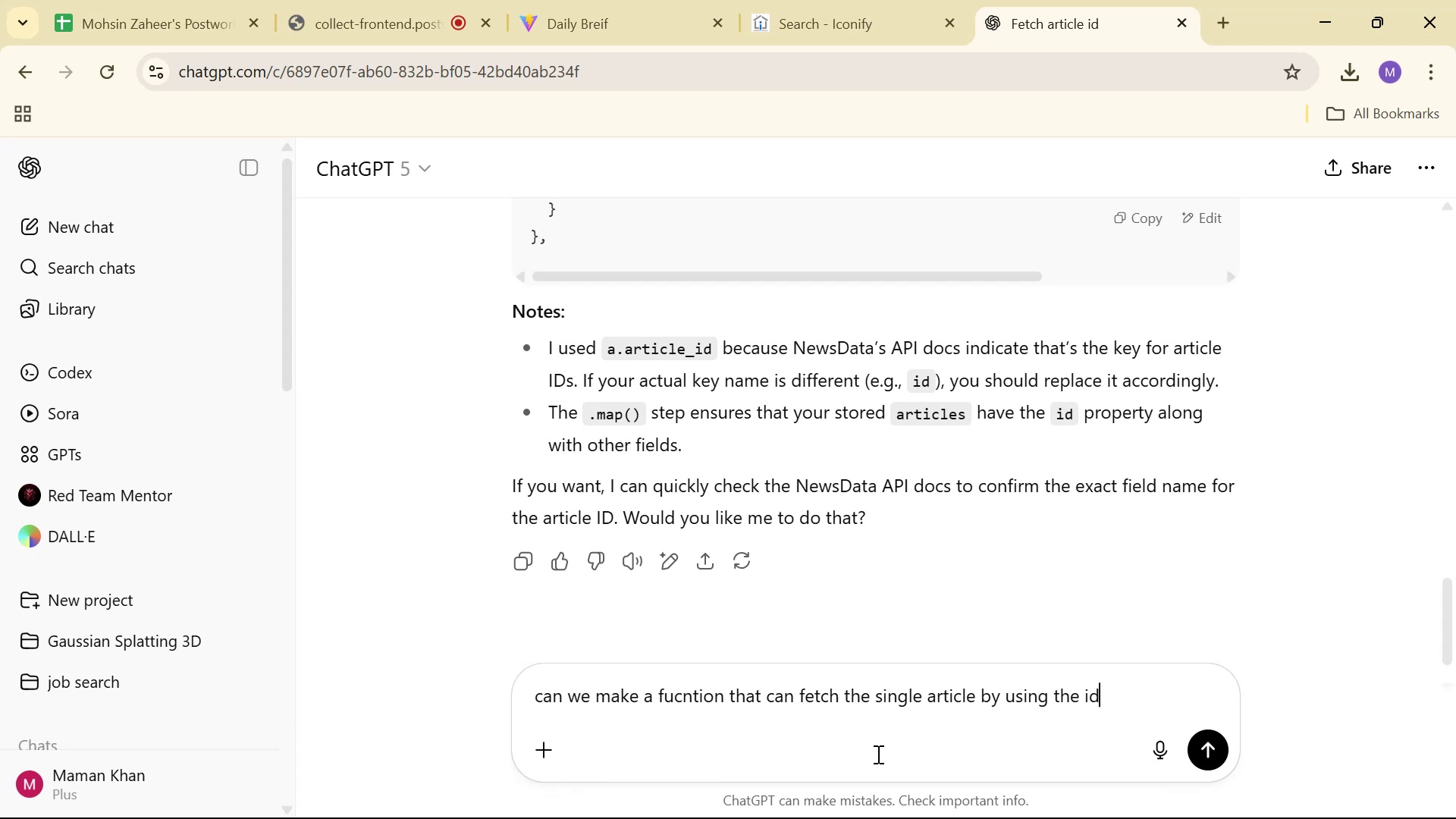 
key(Enter)
 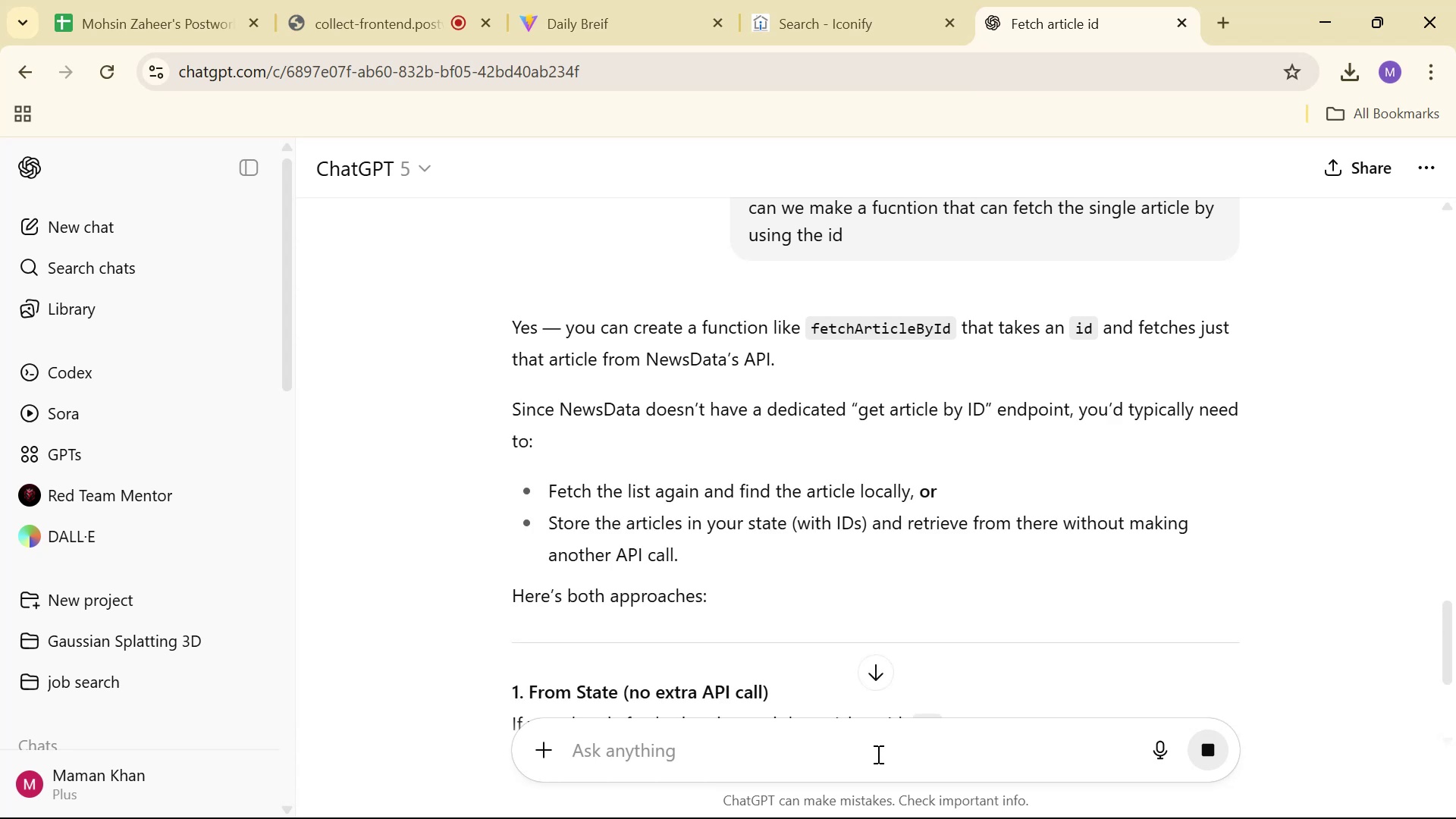 
scroll: coordinate [1144, 264], scroll_direction: down, amount: 6.0
 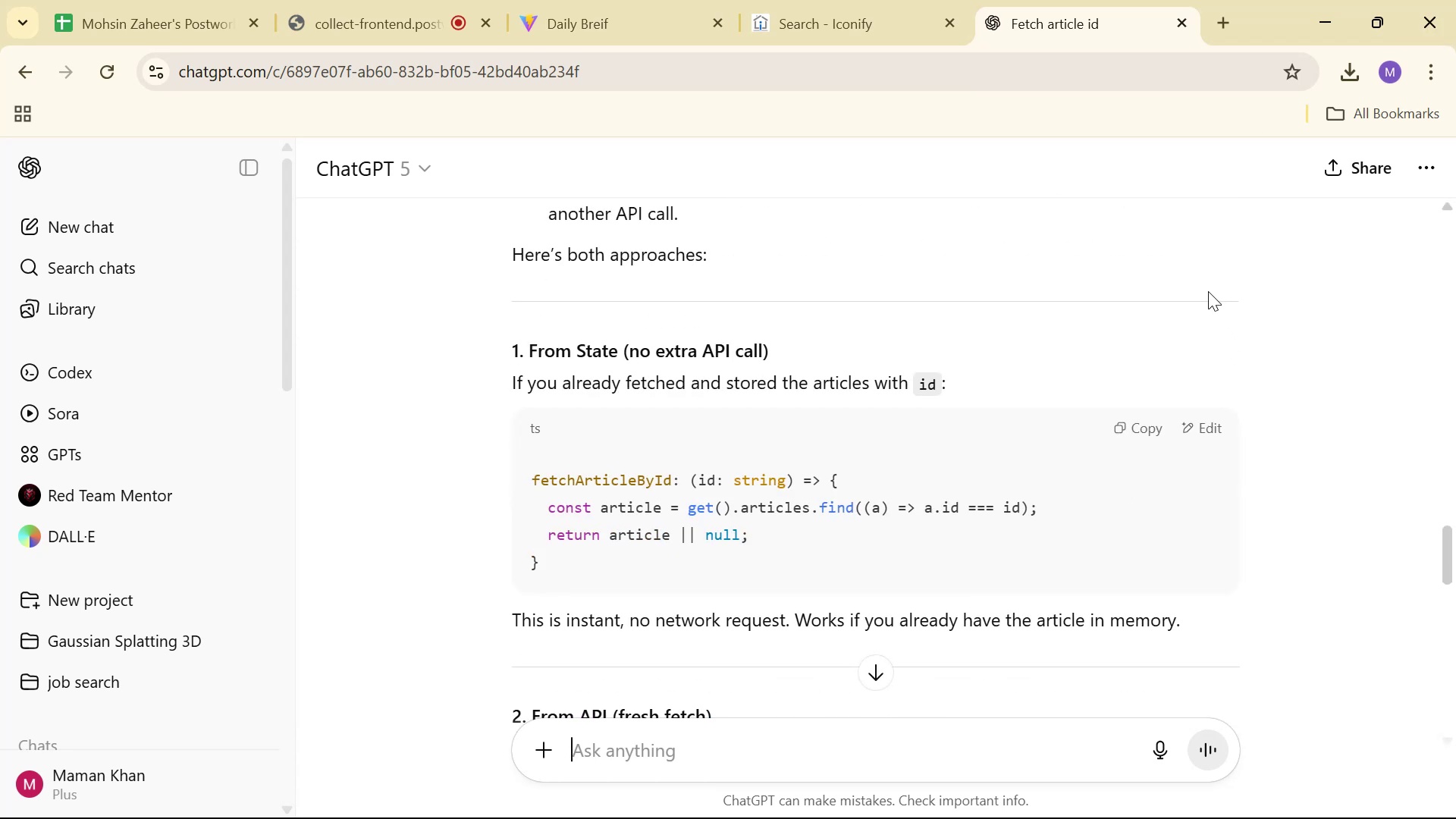 
scroll: coordinate [1270, 298], scroll_direction: up, amount: 3.0
 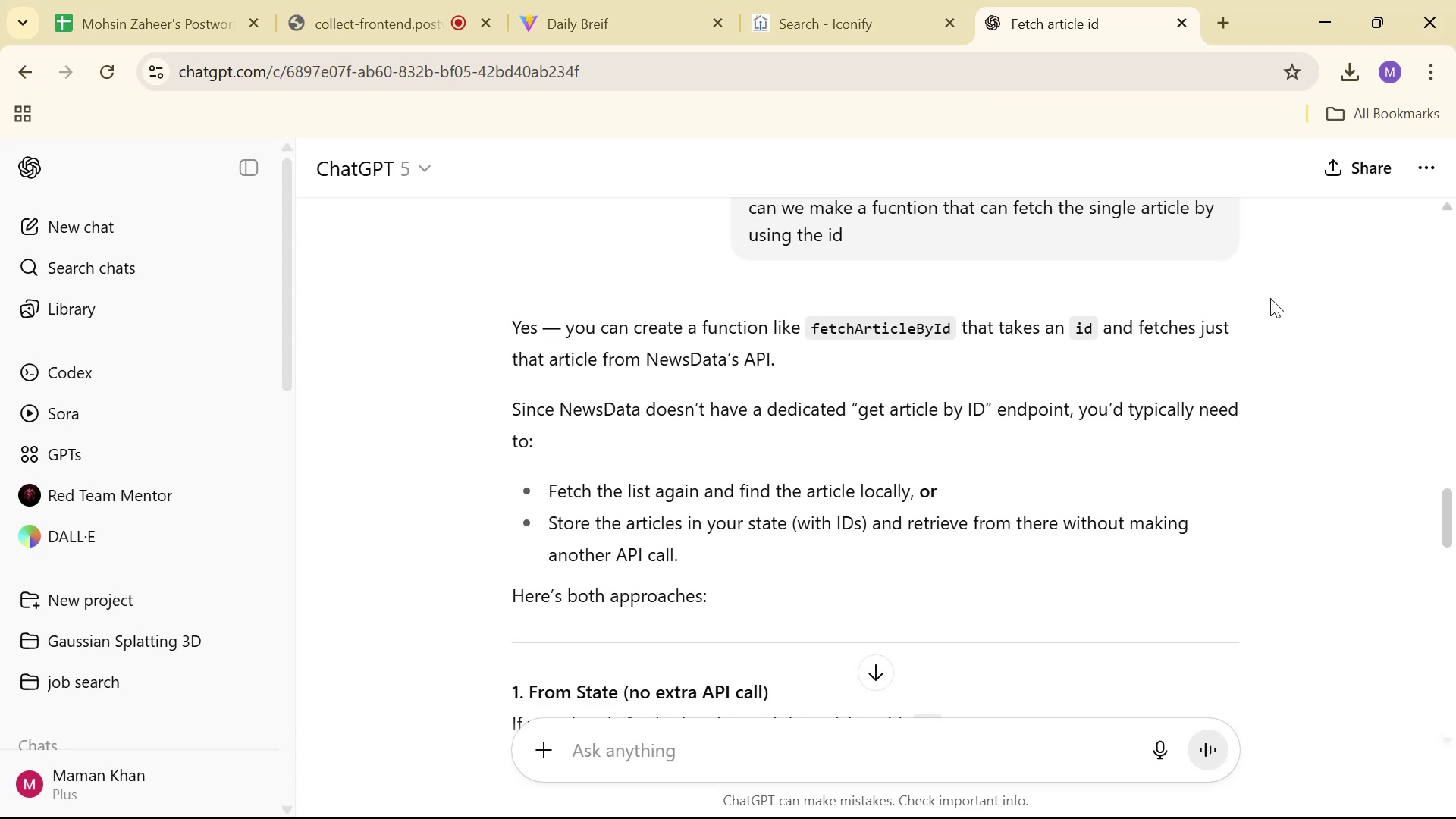 
scroll: coordinate [1264, 300], scroll_direction: down, amount: 8.0
 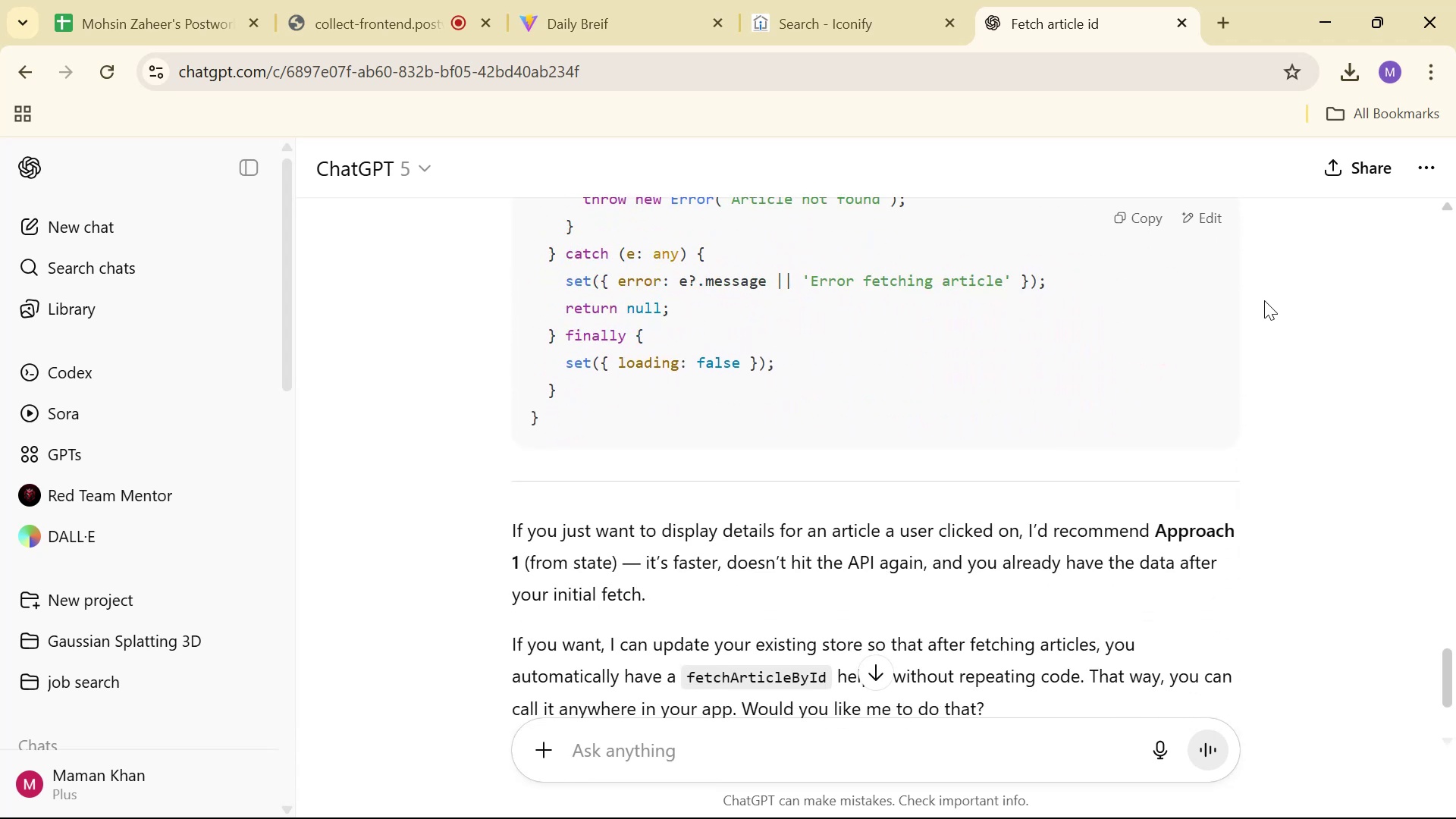 
scroll: coordinate [1263, 301], scroll_direction: up, amount: 3.0
 